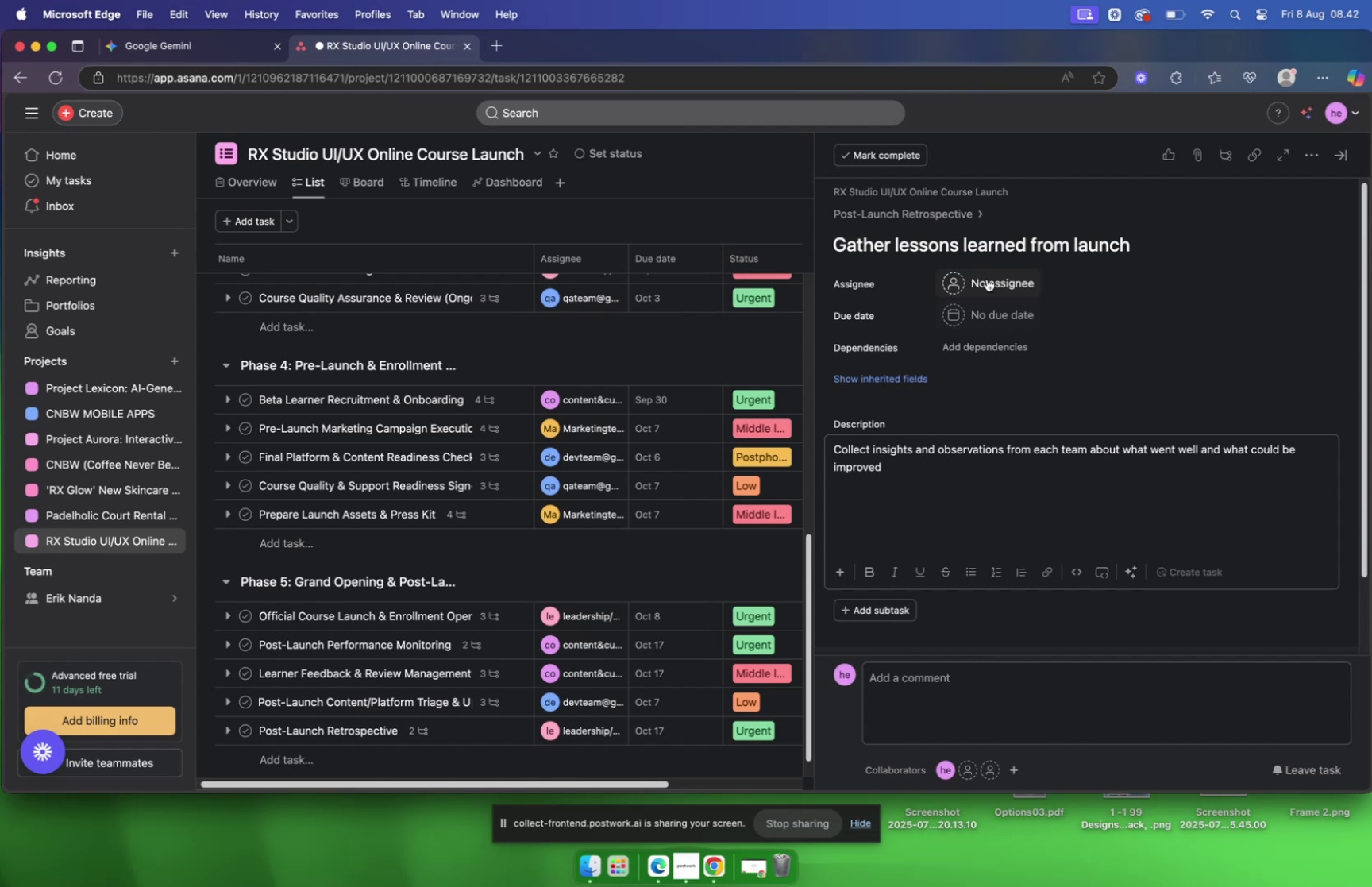 
mouse_move([1015, 284])
 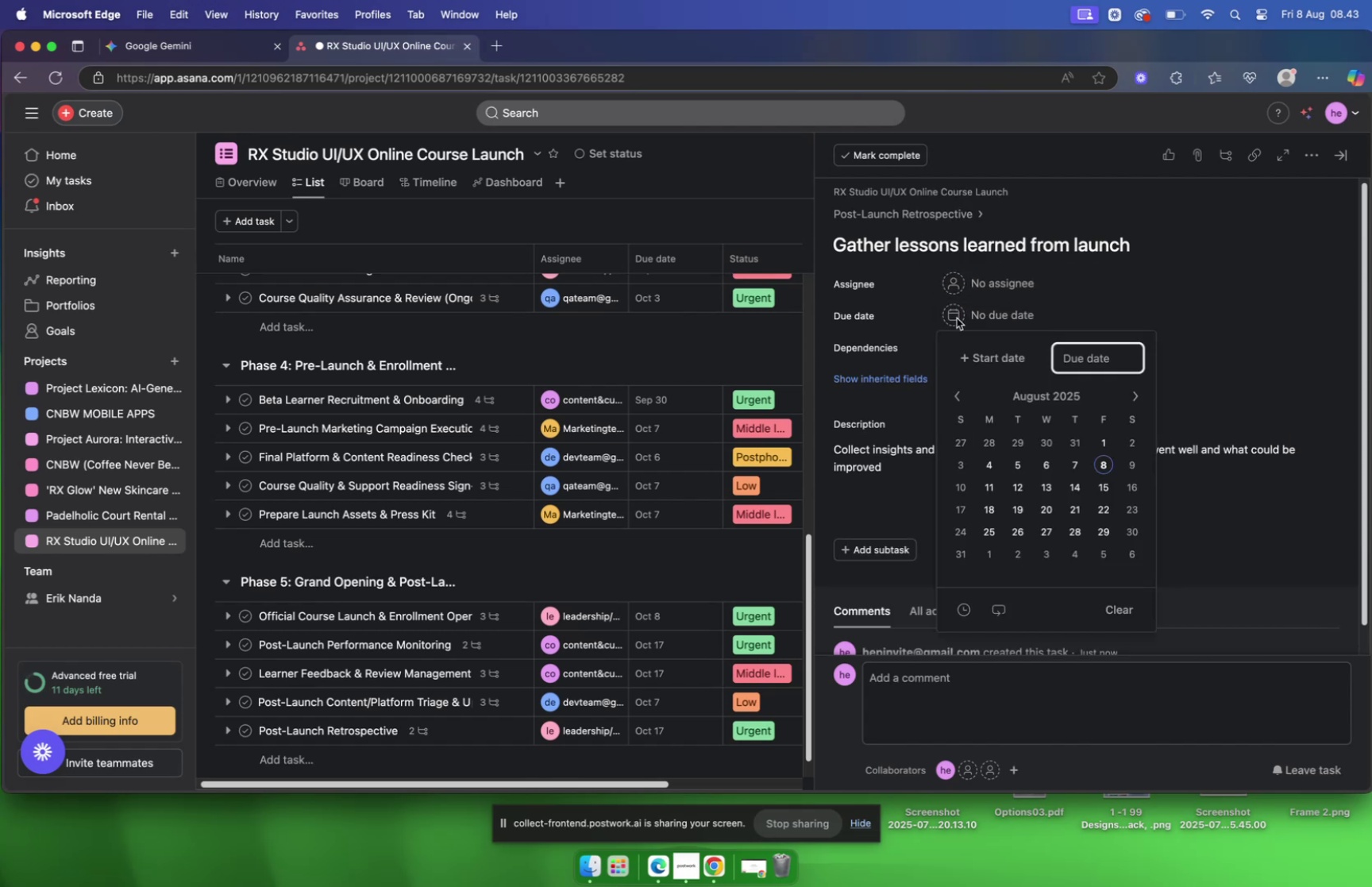 
type(oct)
 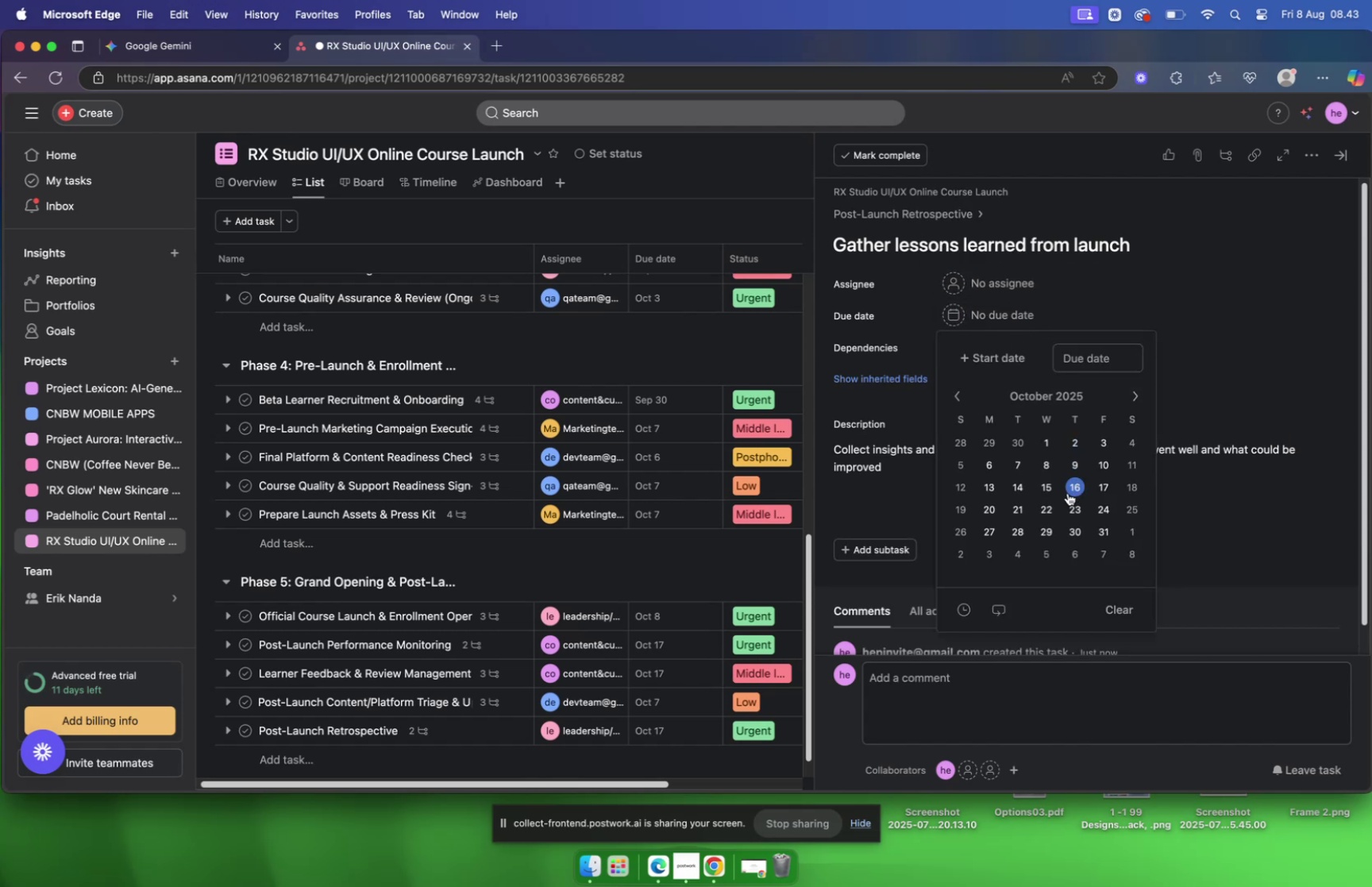 
left_click([1075, 486])
 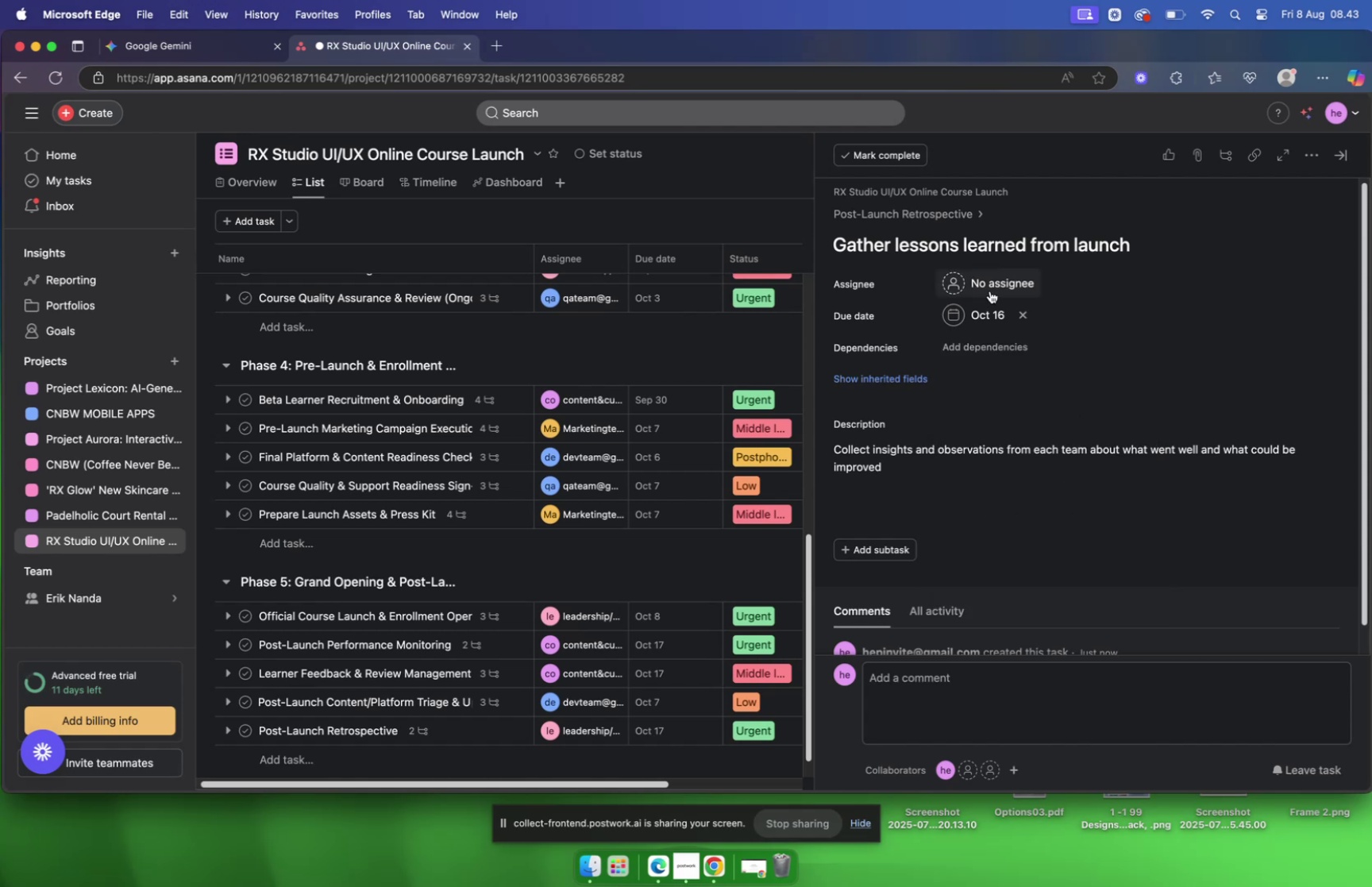 
left_click([986, 283])
 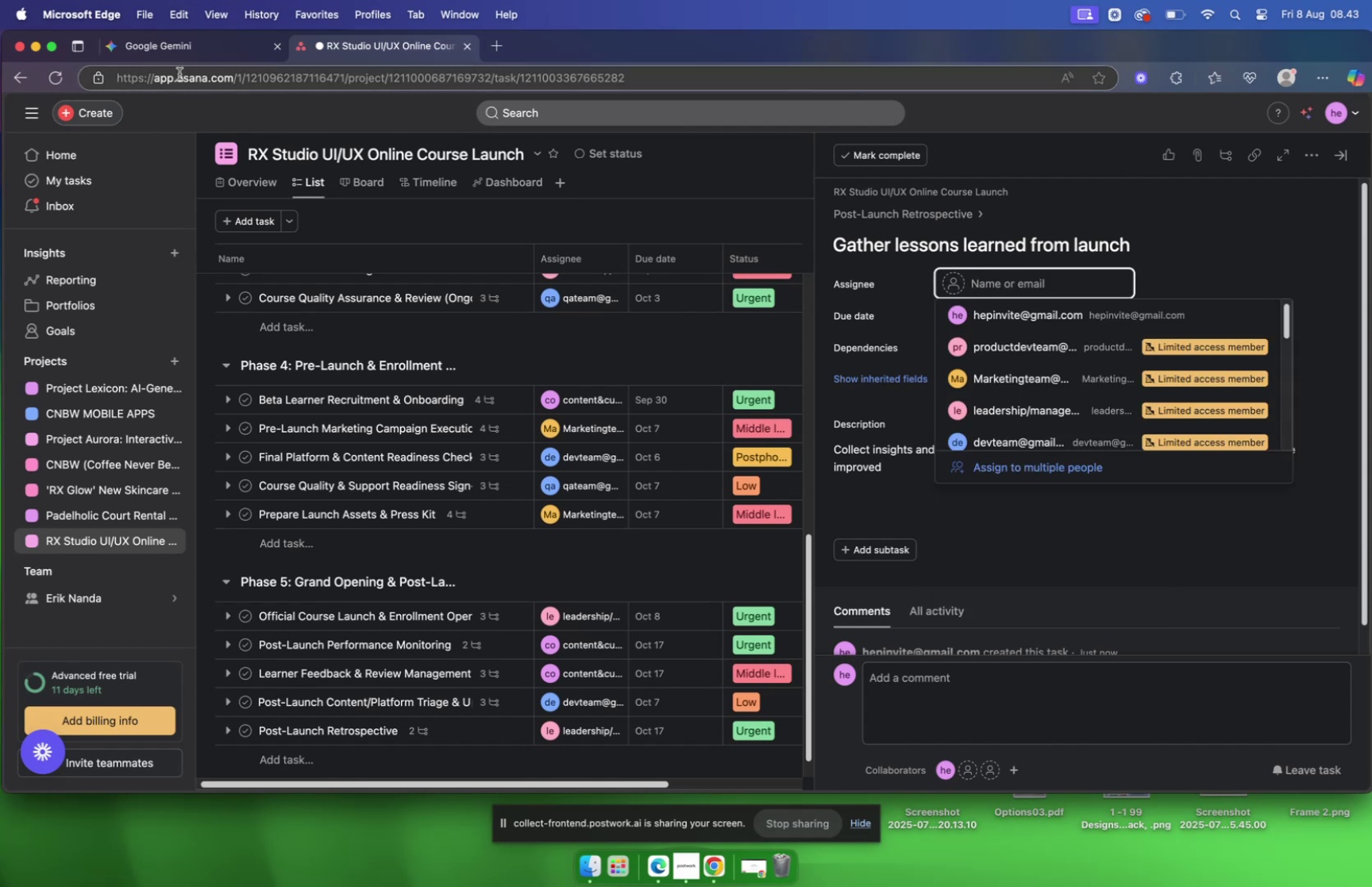 
left_click([199, 41])
 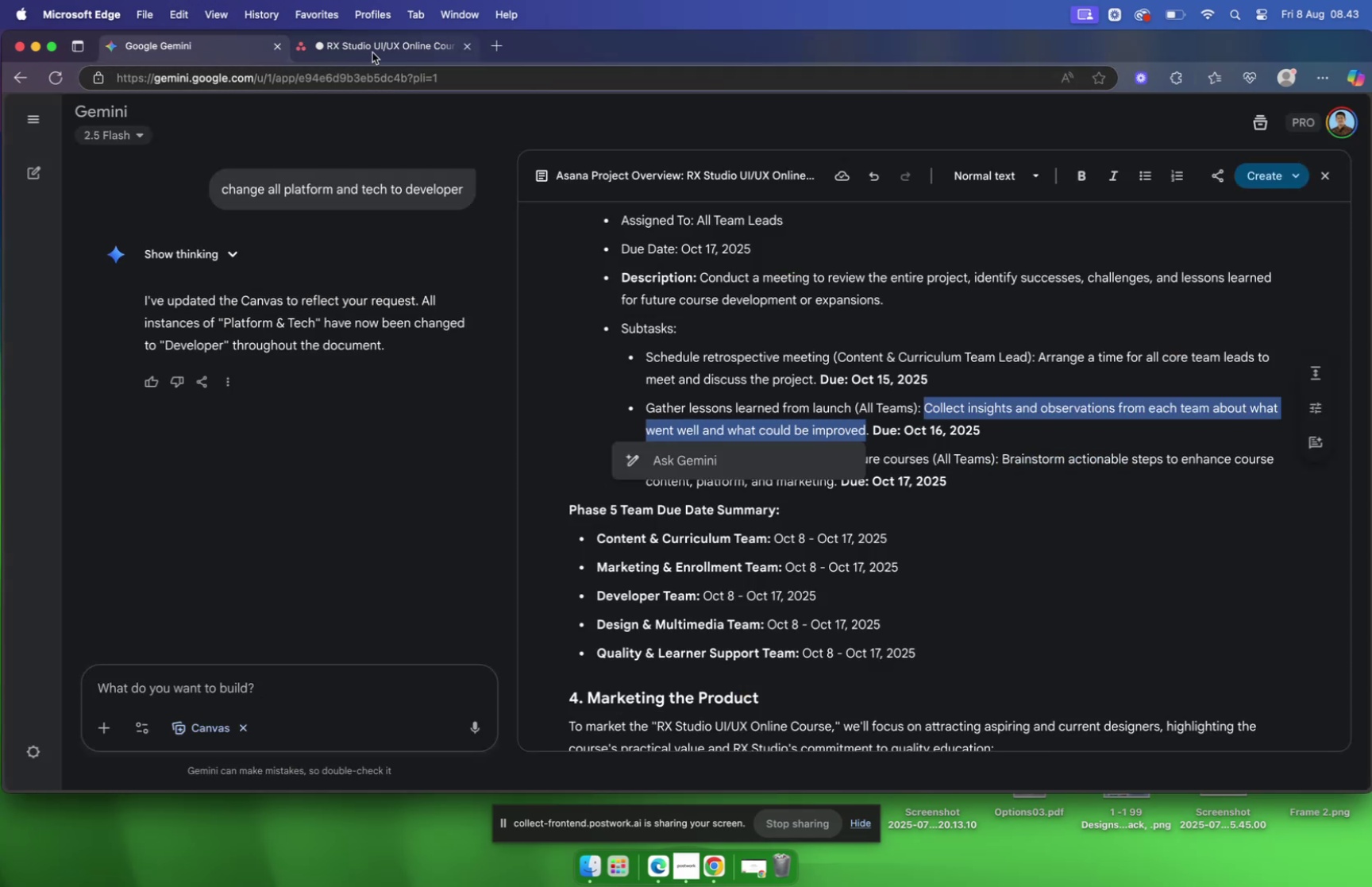 
left_click([372, 52])
 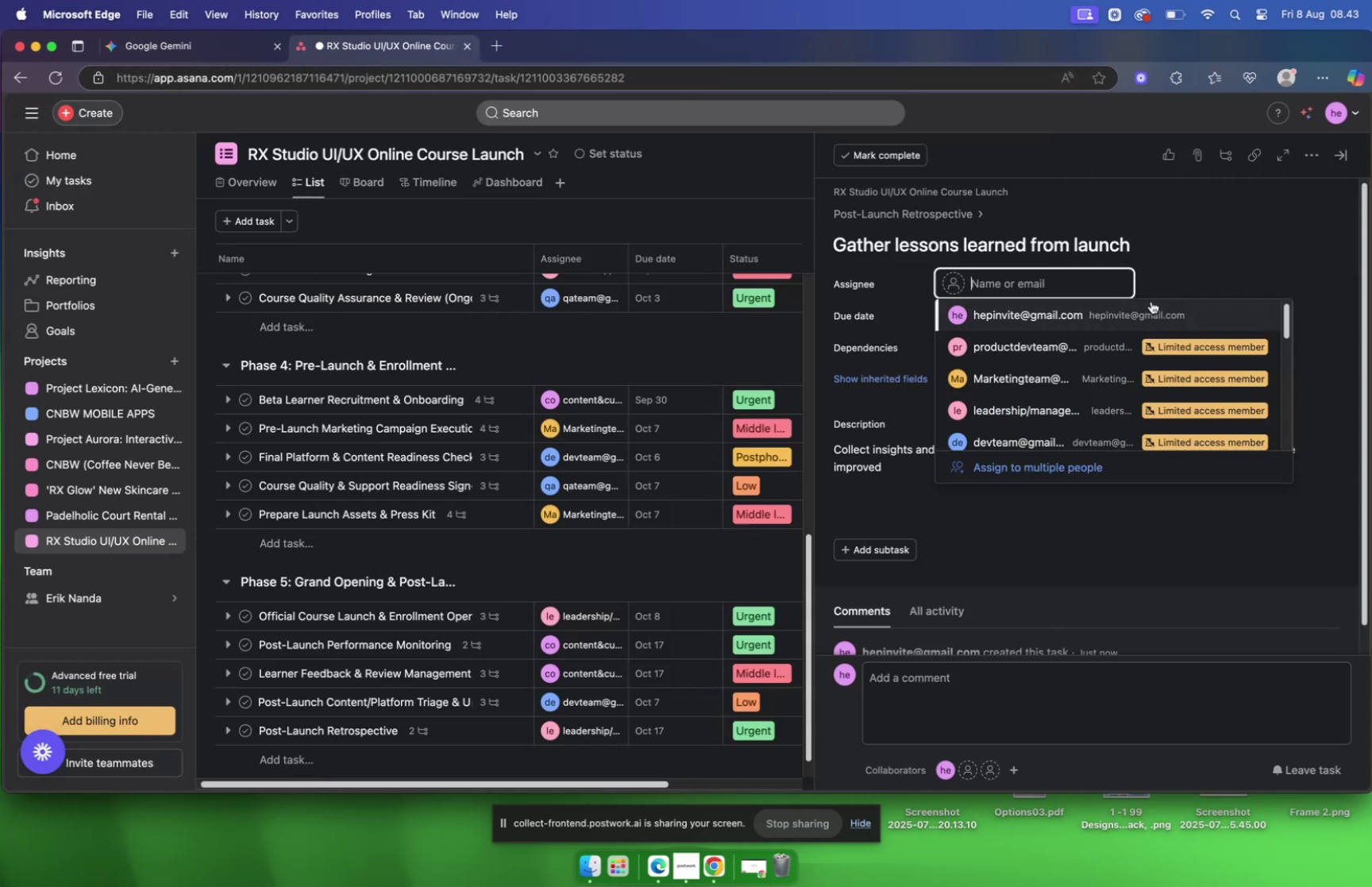 
type(lead)
 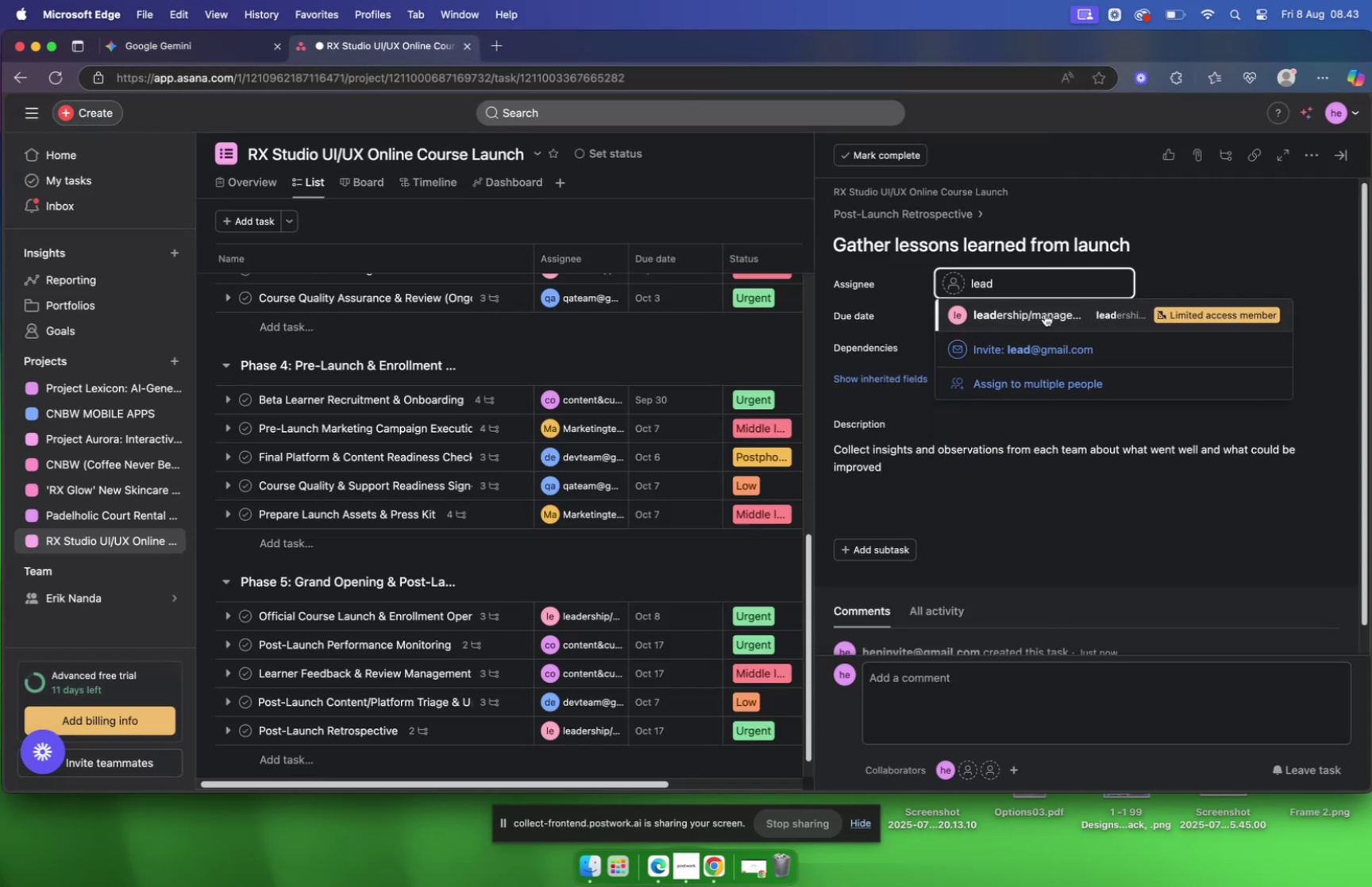 
left_click([1045, 314])
 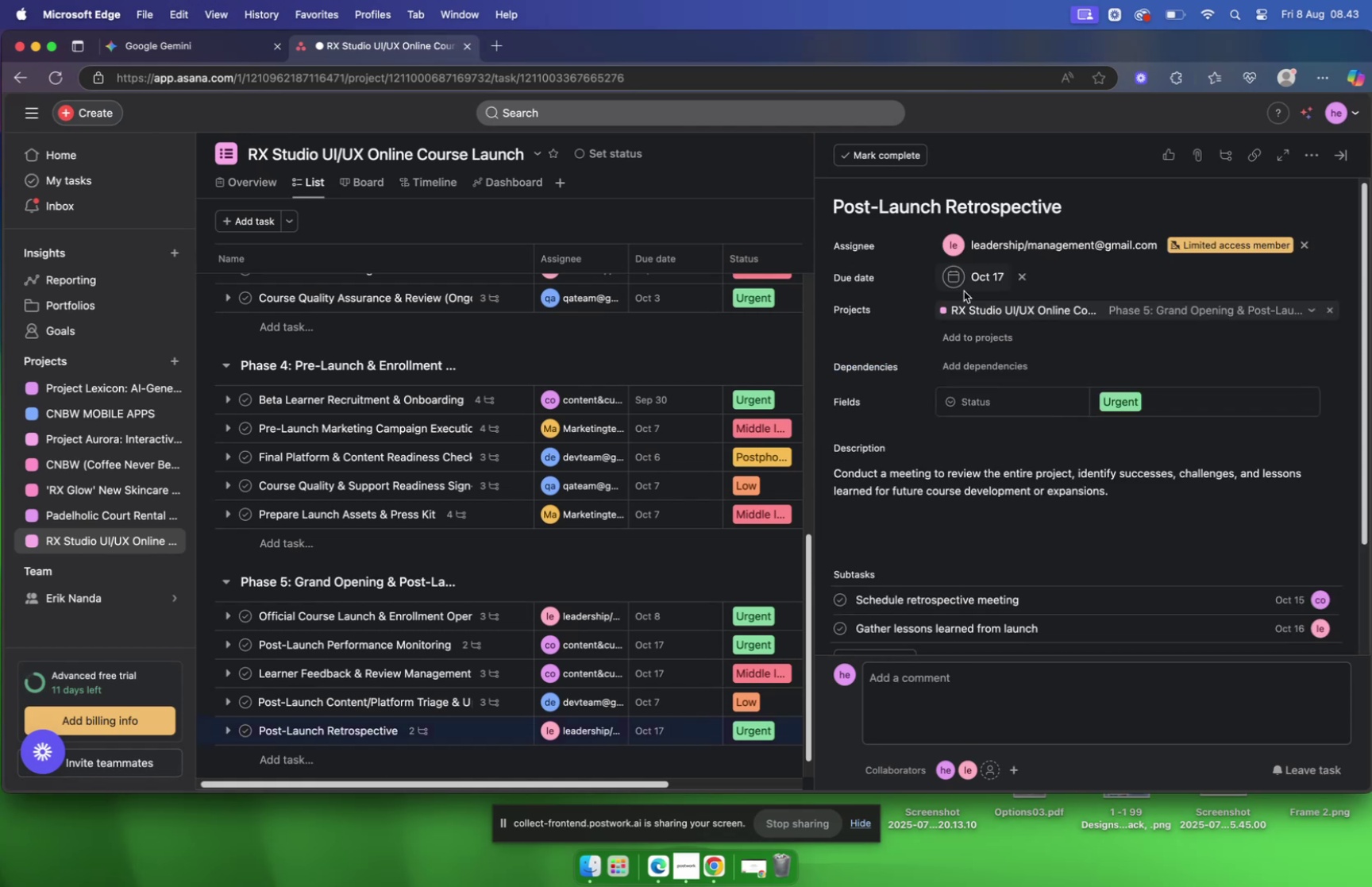 
wait(9.6)
 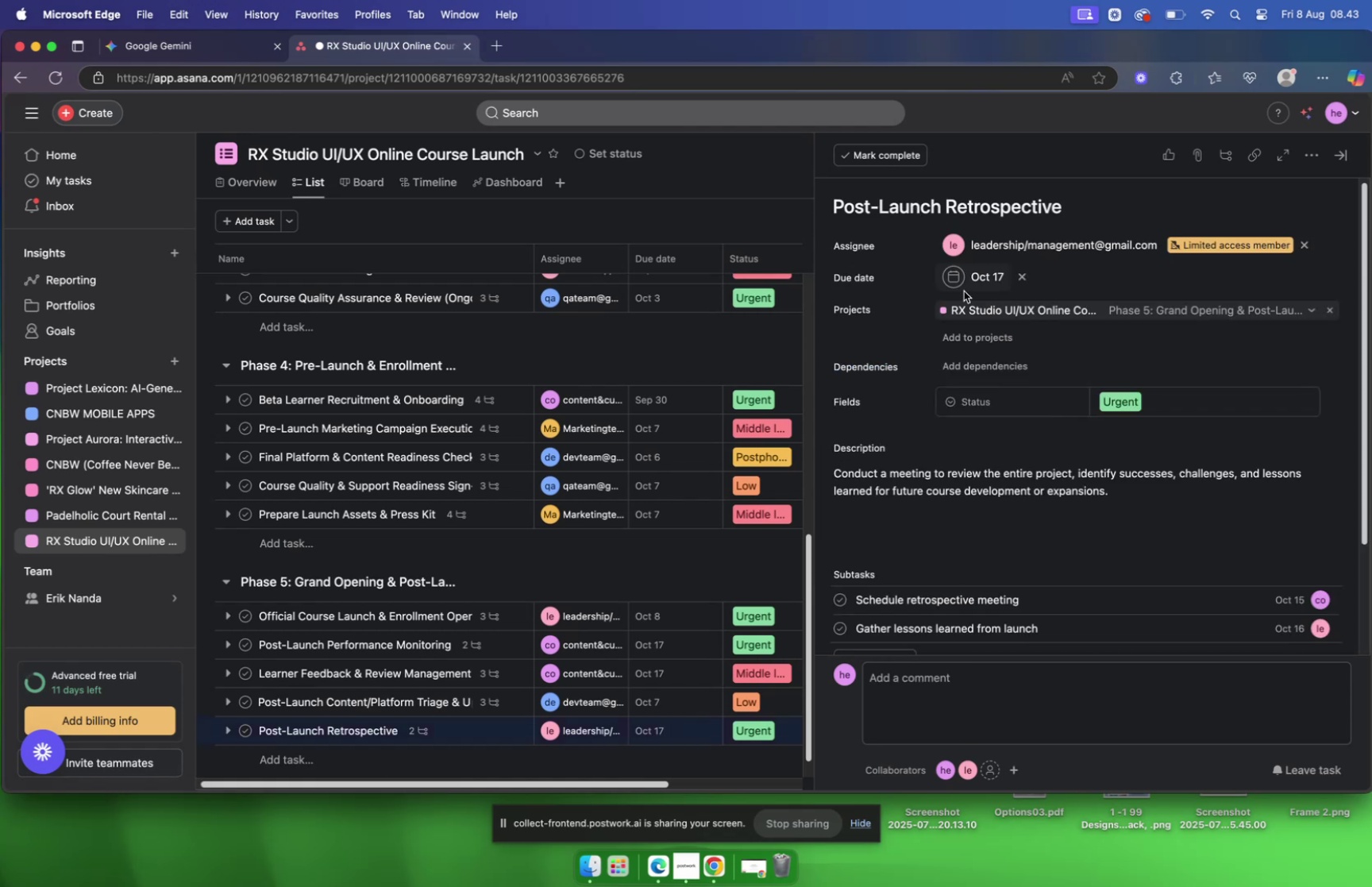 
left_click([217, 49])
 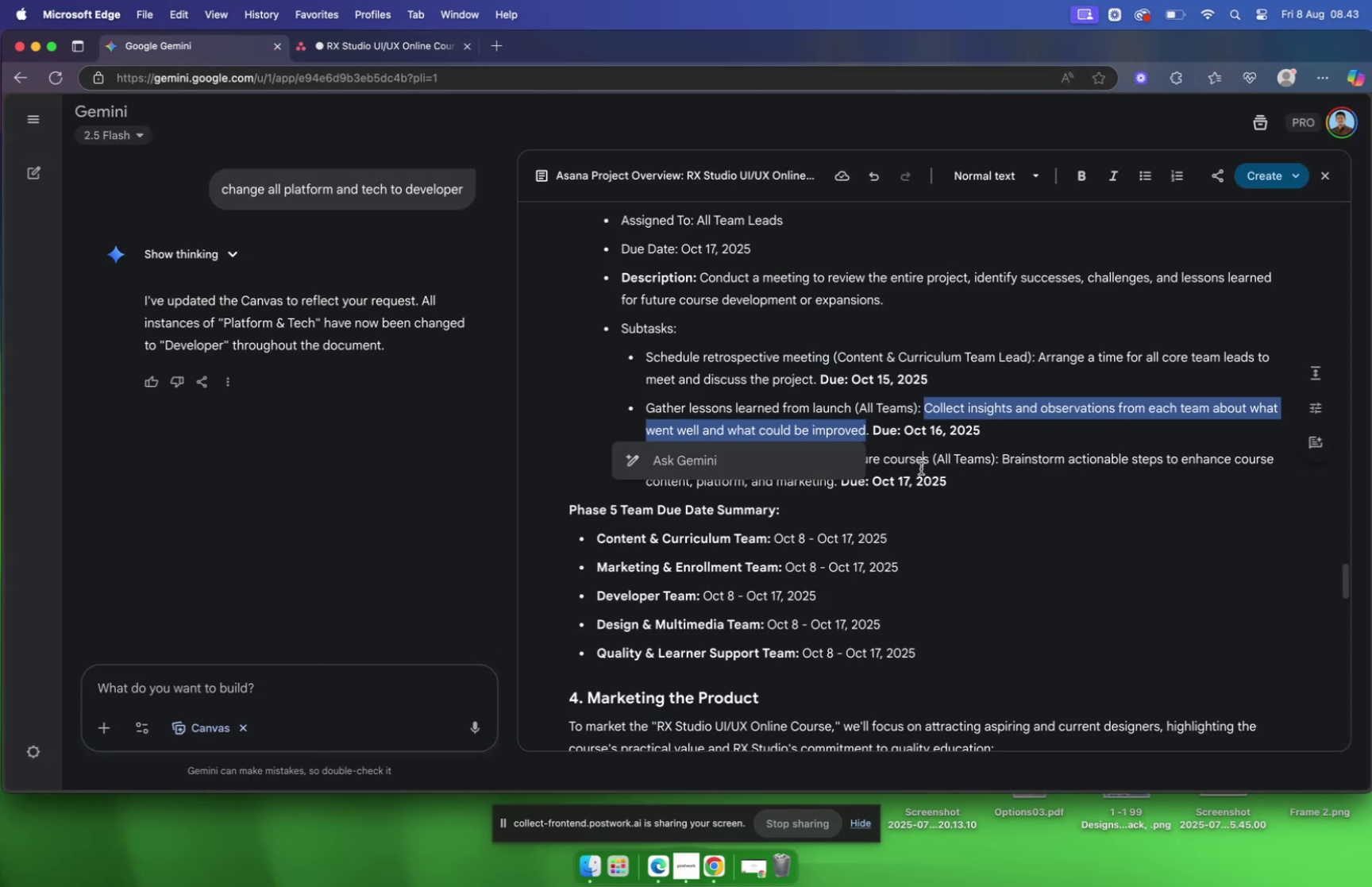 
left_click([921, 468])
 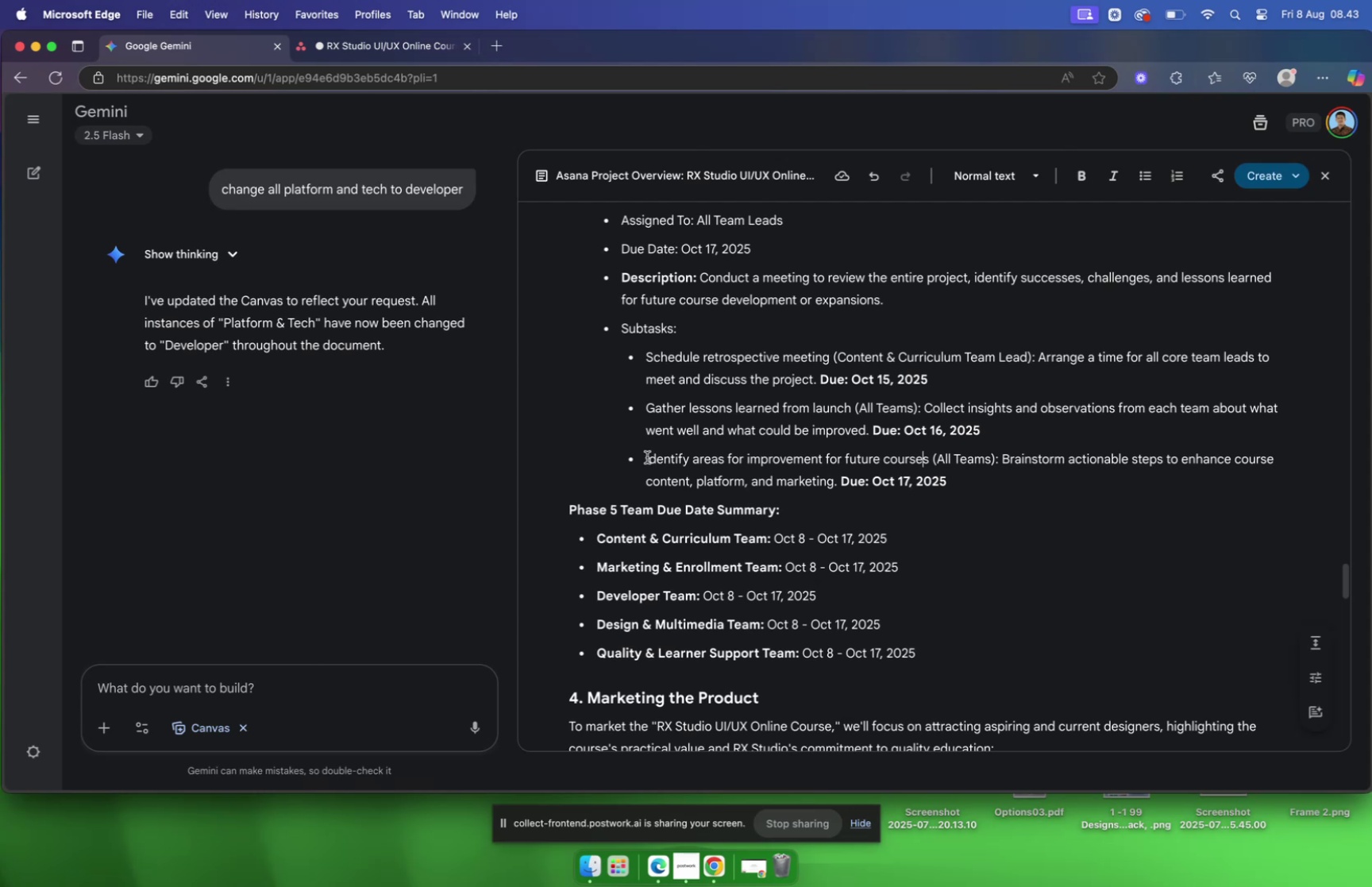 
left_click_drag(start_coordinate=[649, 457], to_coordinate=[934, 461])
 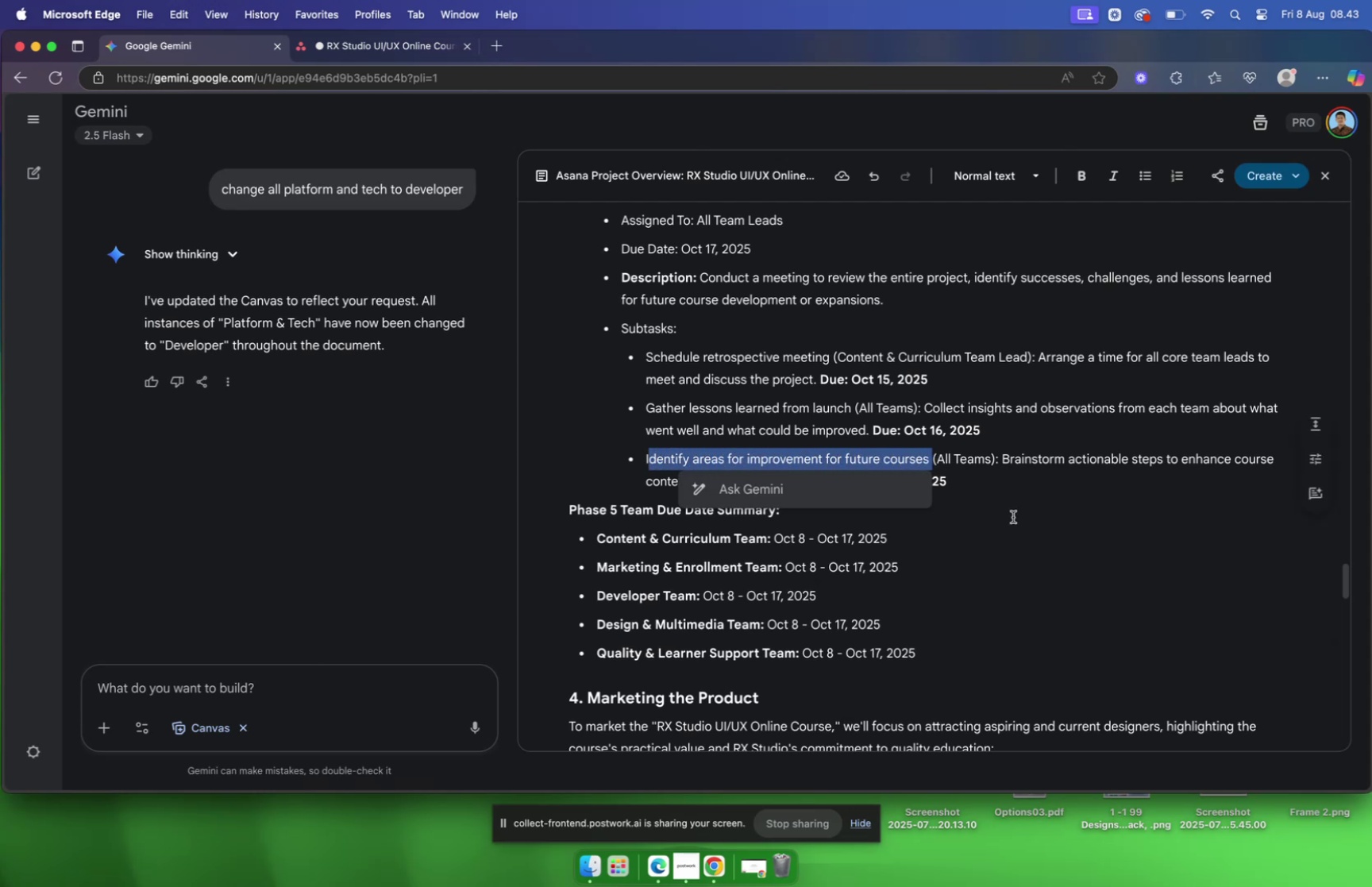 
key(Meta+C)
 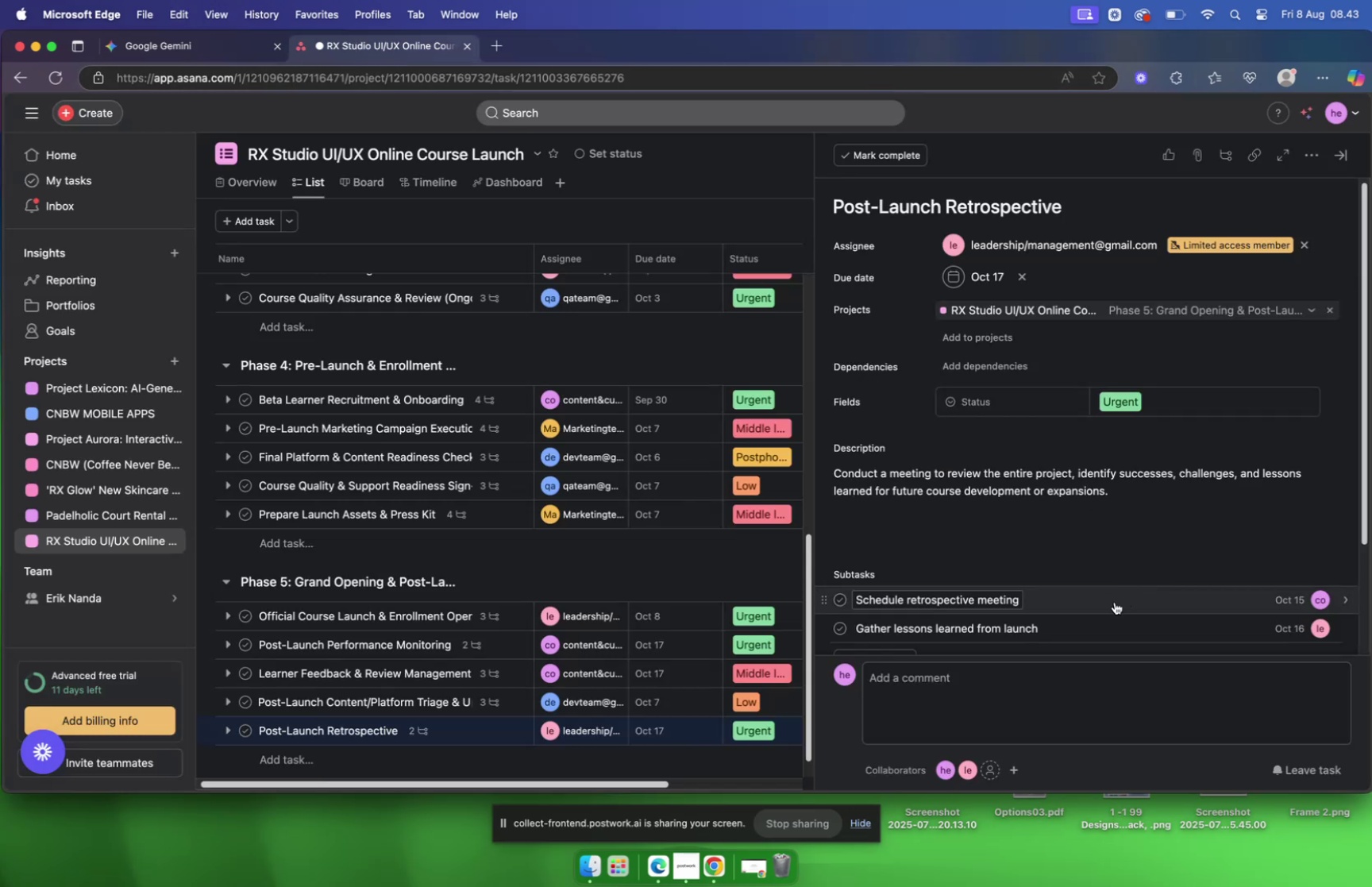 
scroll: coordinate [928, 600], scroll_direction: down, amount: 5.0
 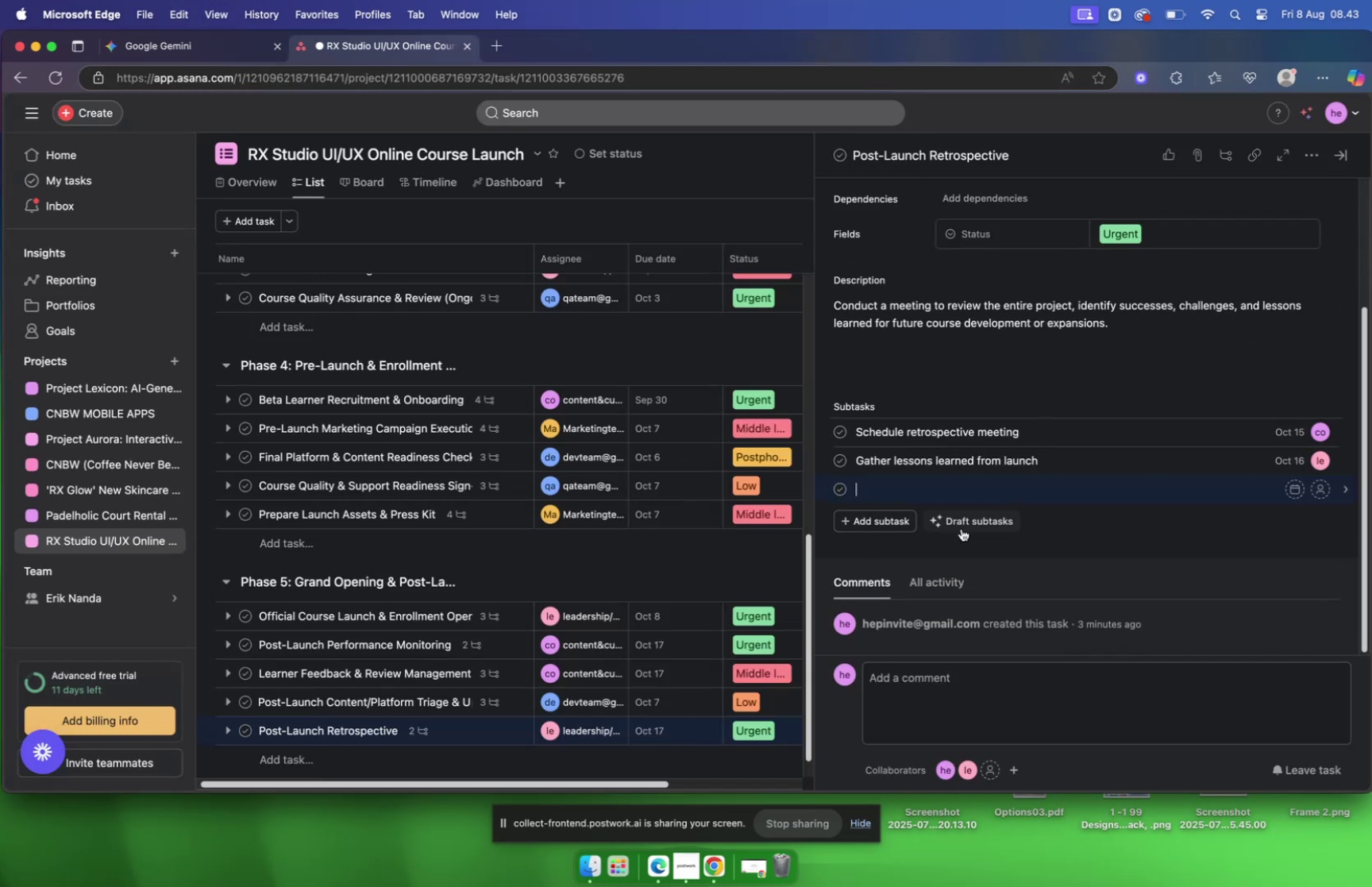 
key(Meta+V)
 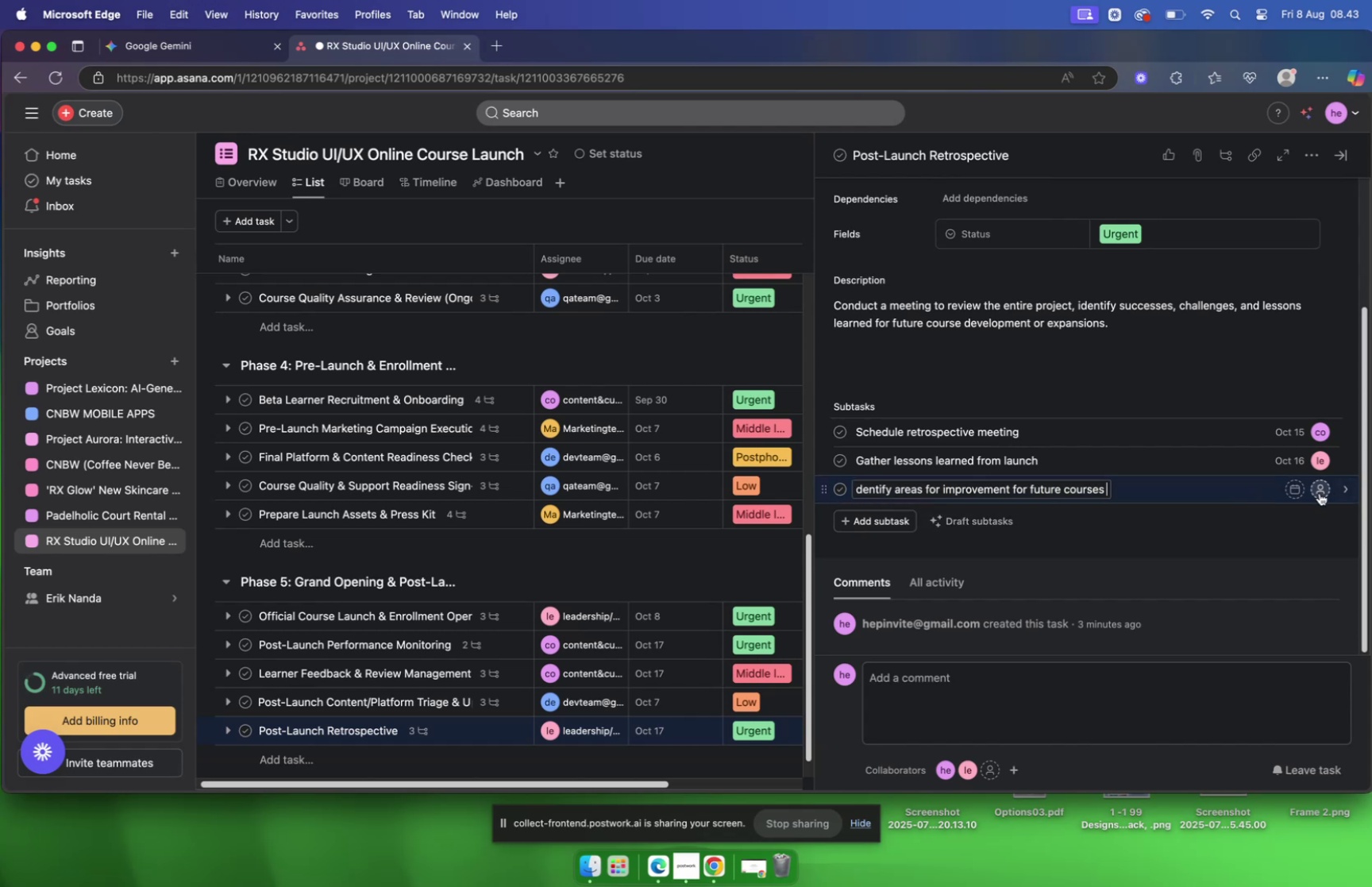 
left_click([1320, 492])
 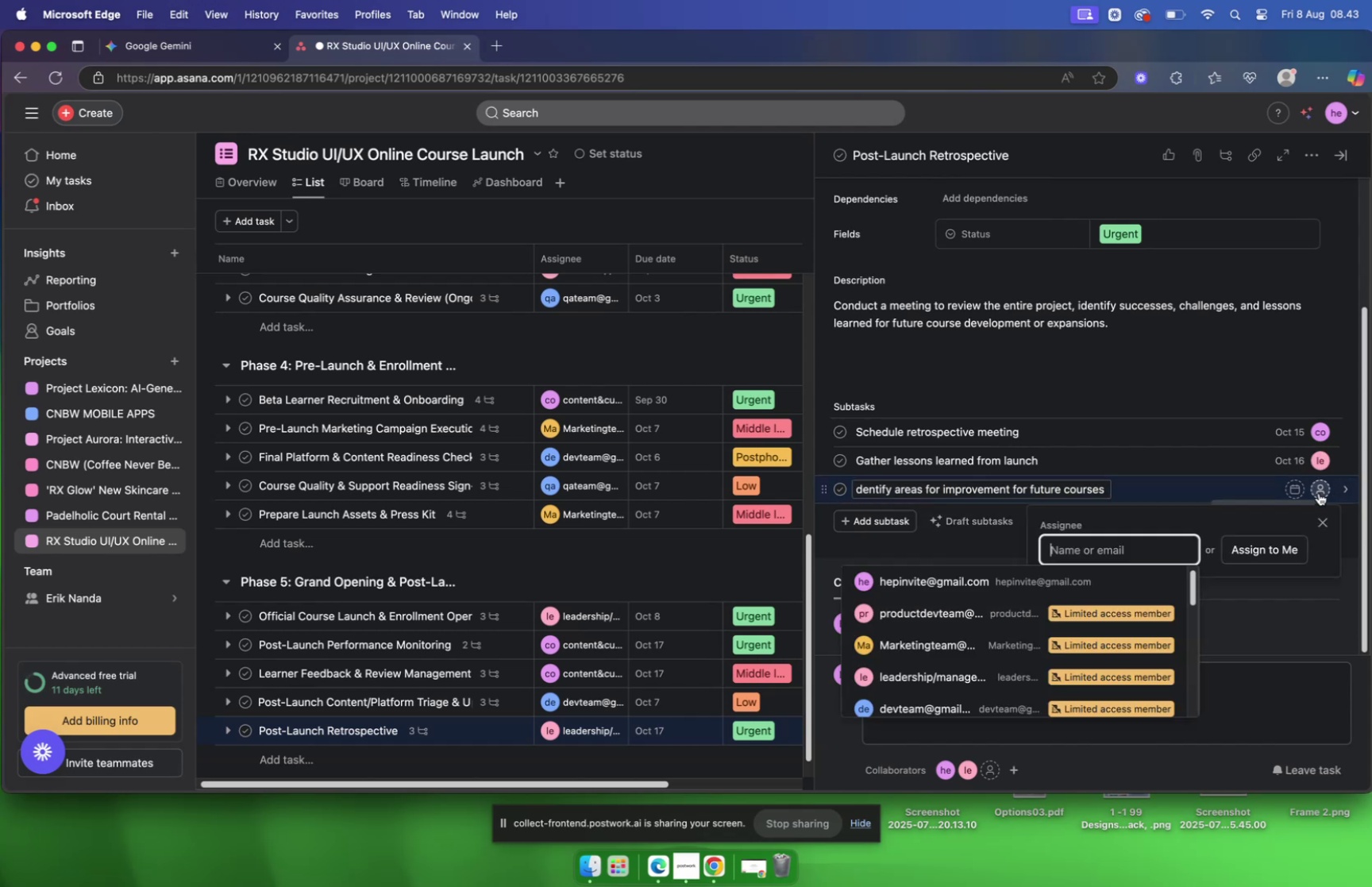 
type(all)
key(Backspace)
key(Backspace)
key(Backspace)
key(Backspace)
key(Backspace)
key(Backspace)
type(lead)
 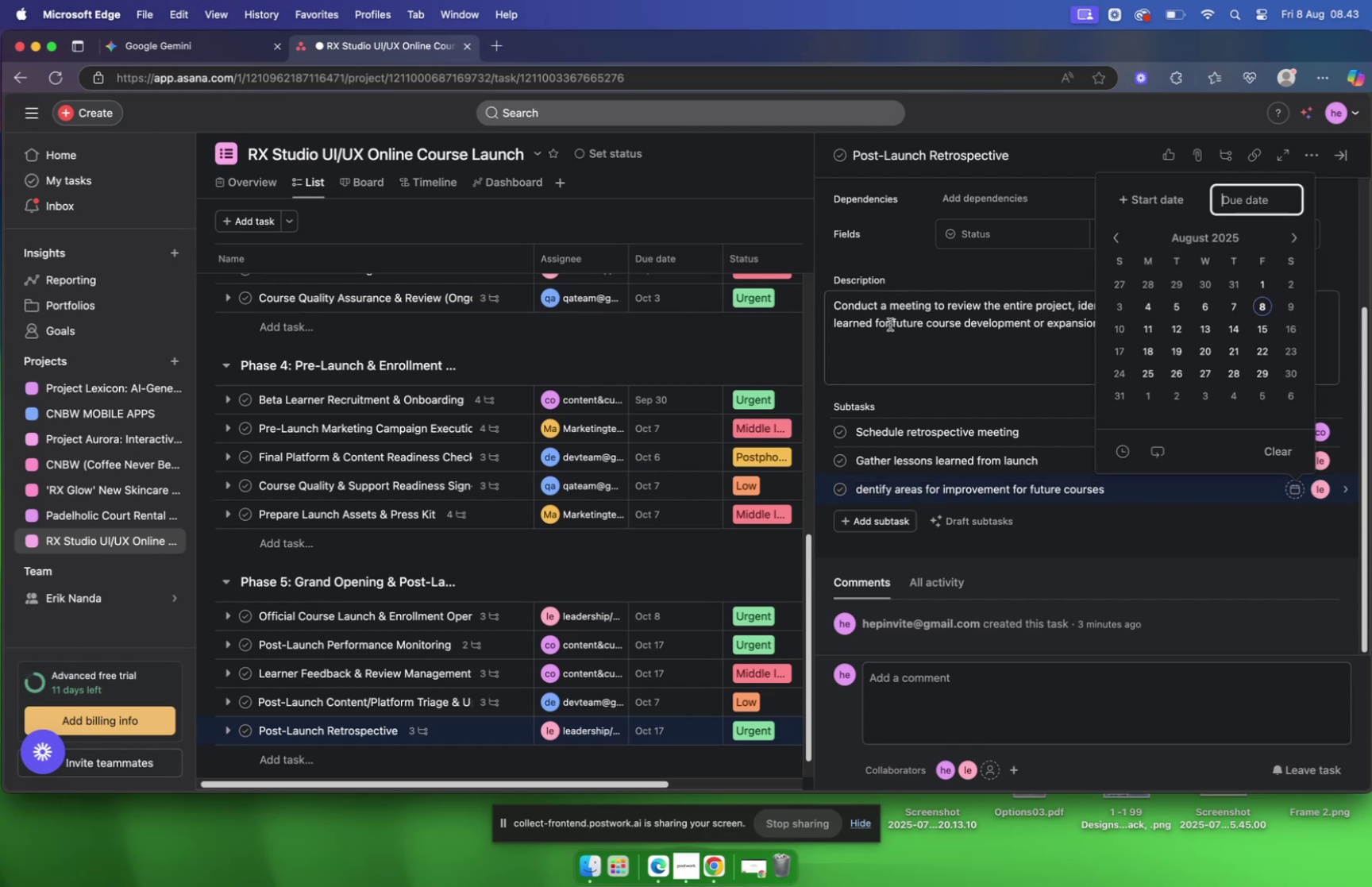 
wait(9.4)
 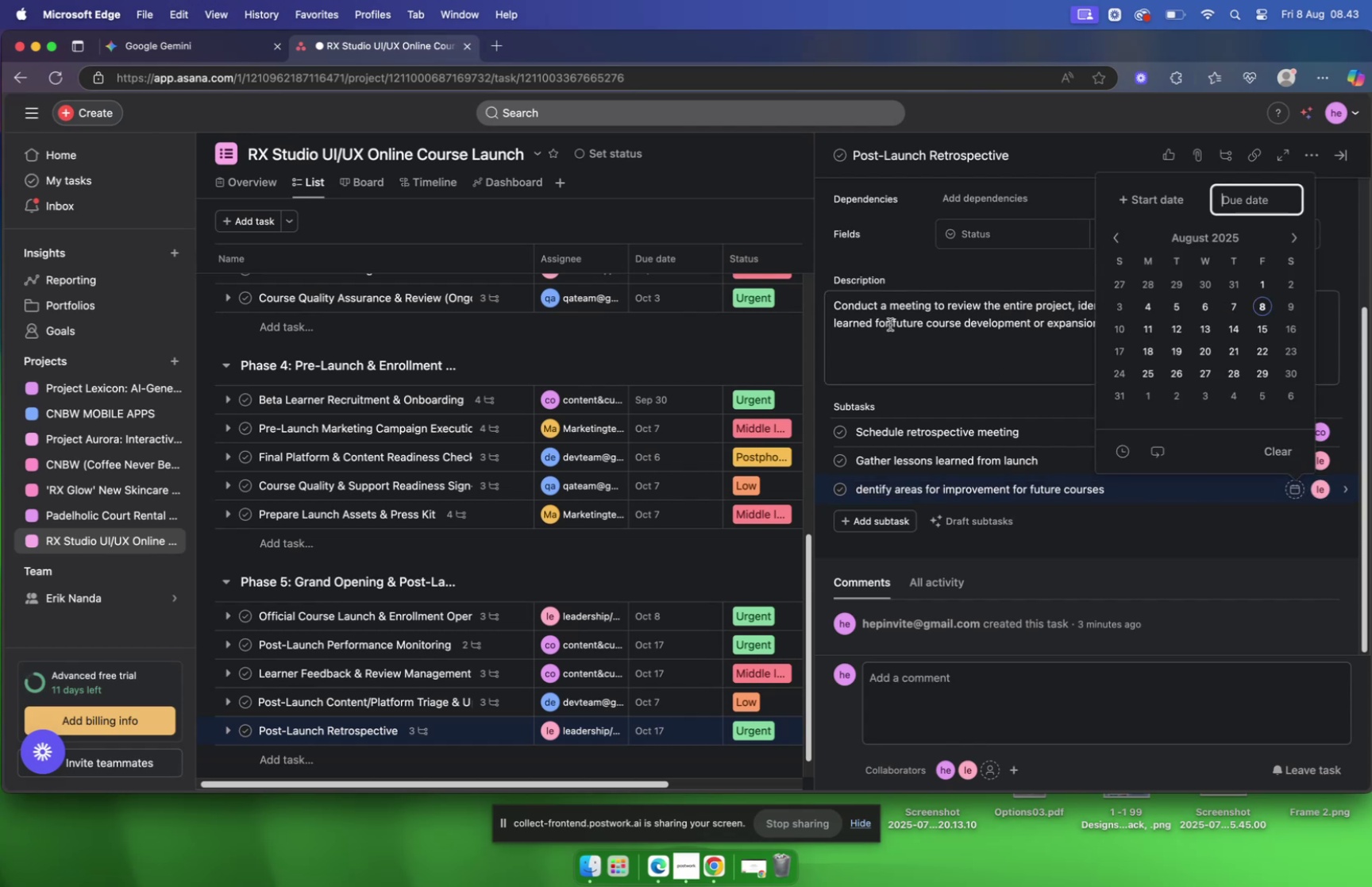 
left_click([1027, 473])
 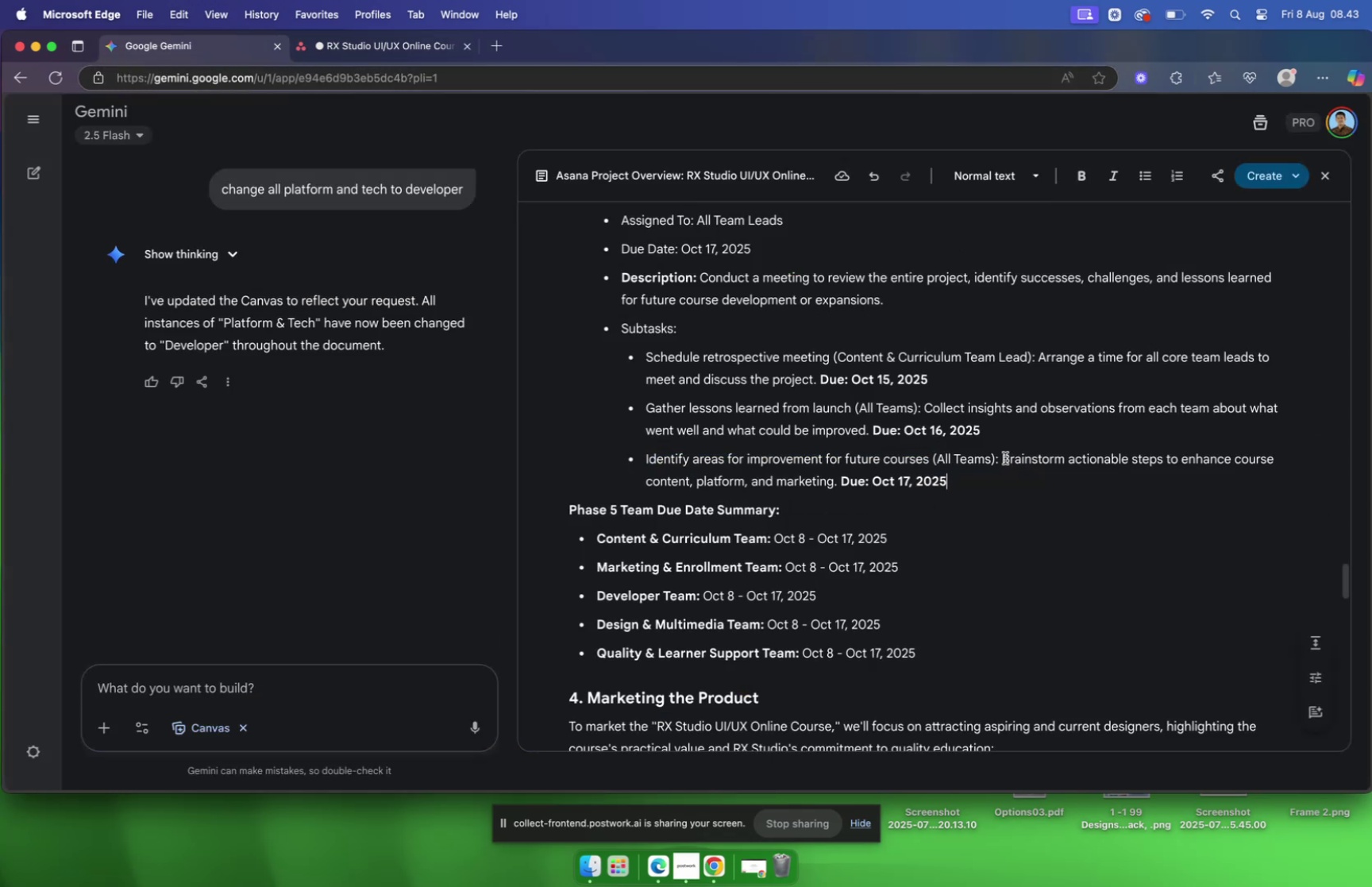 
left_click_drag(start_coordinate=[1005, 457], to_coordinate=[837, 484])
 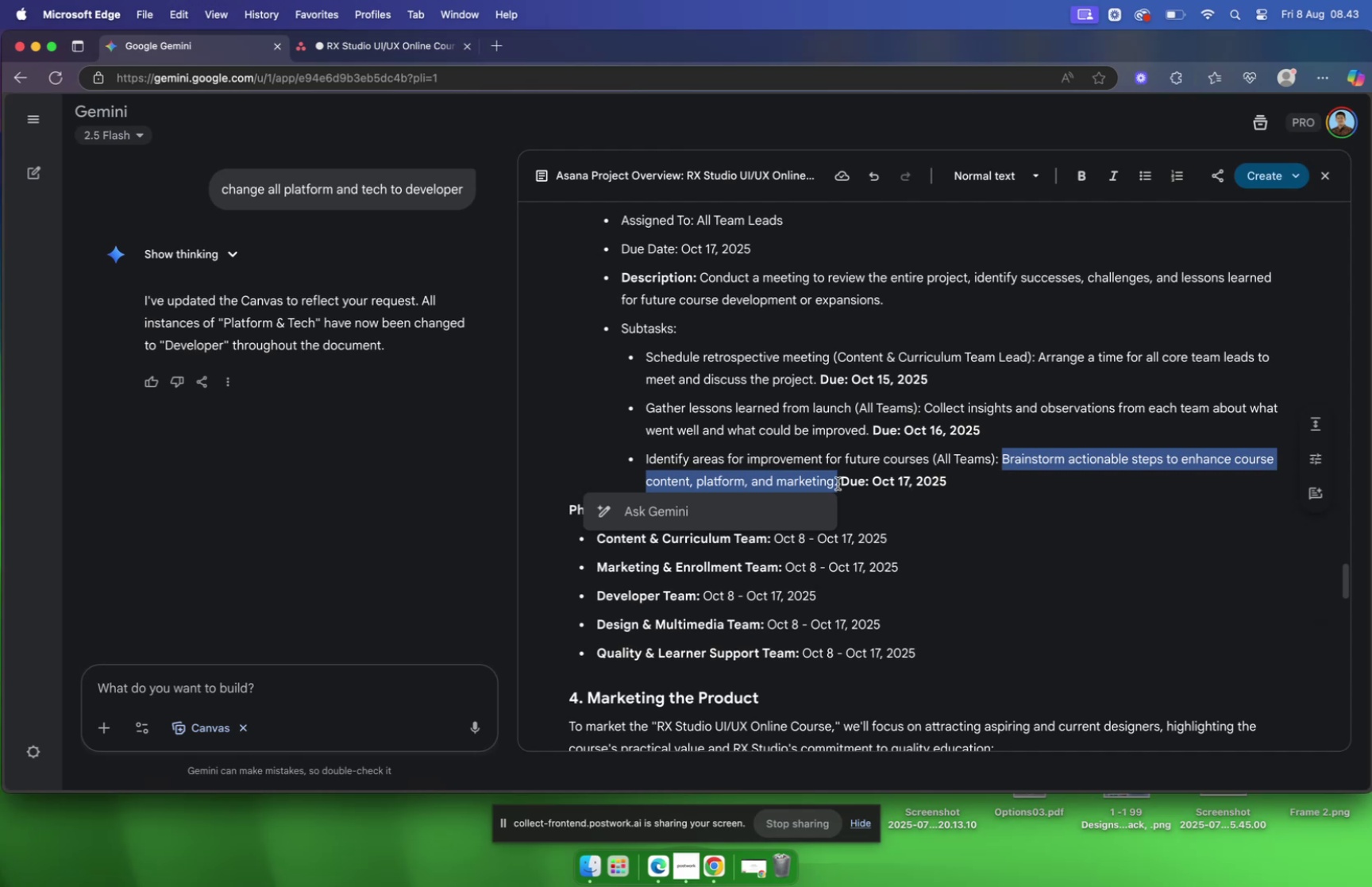 
key(Meta+C)
 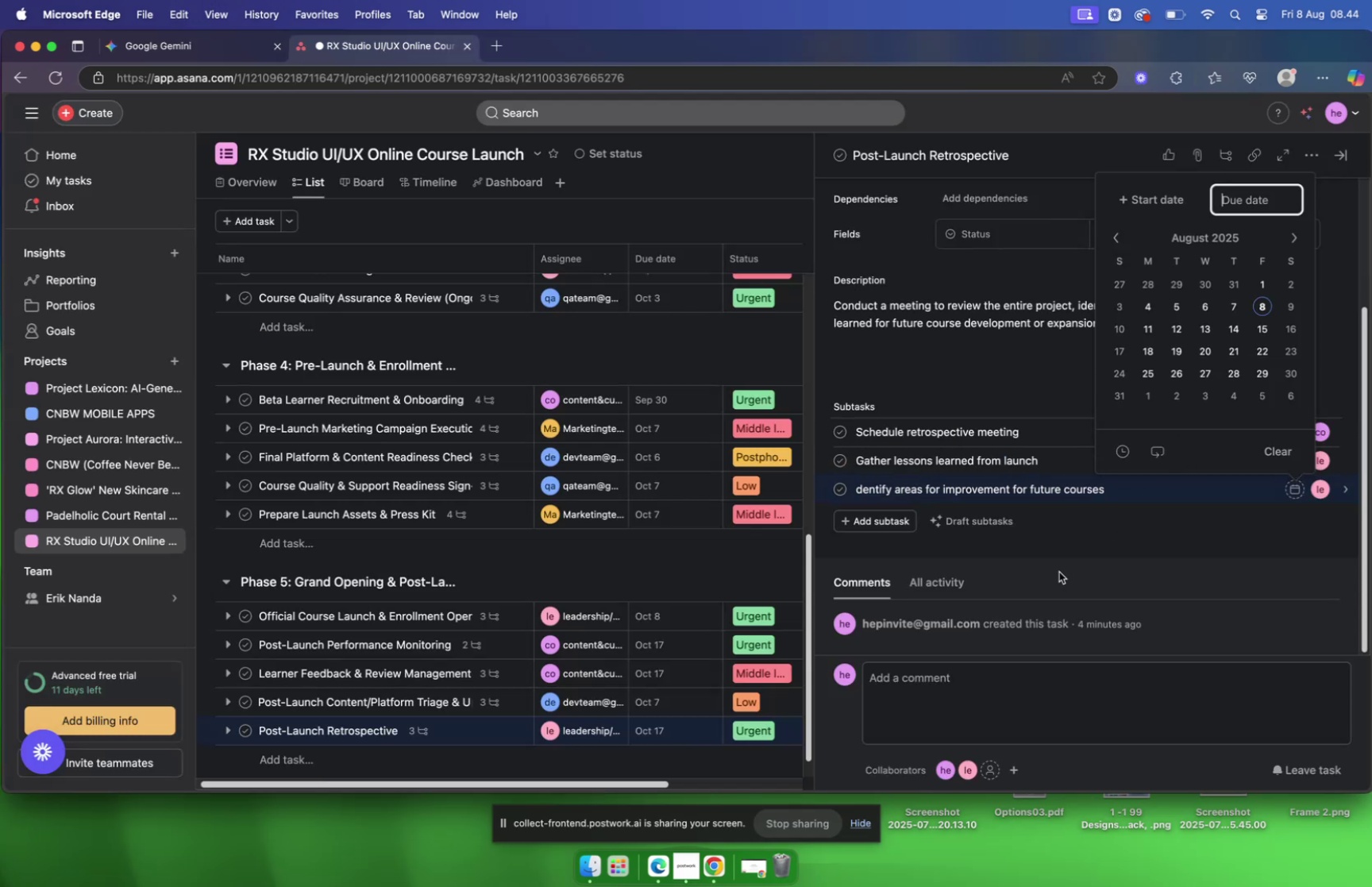 
wait(9.14)
 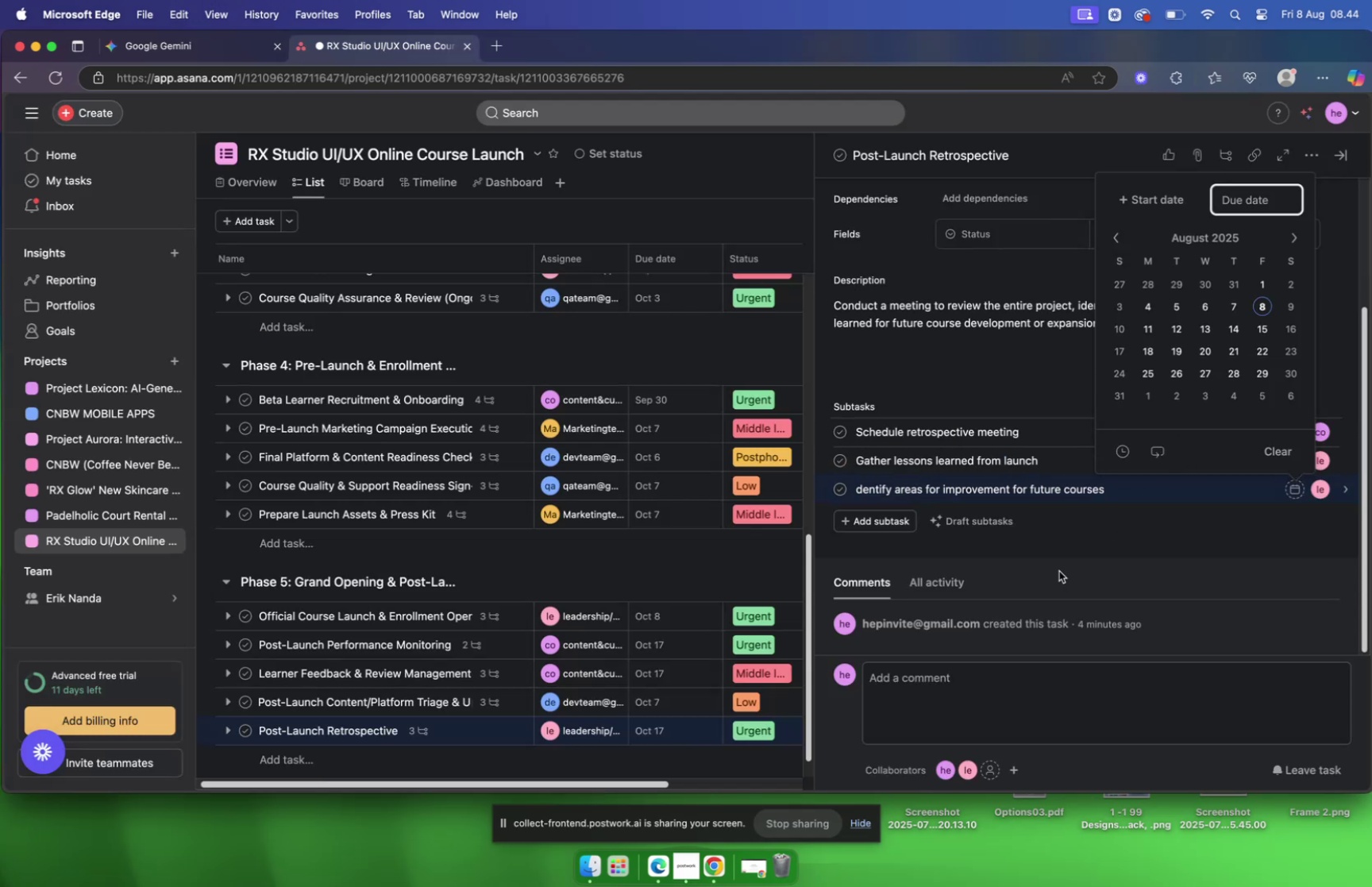 
key(Meta+V)
 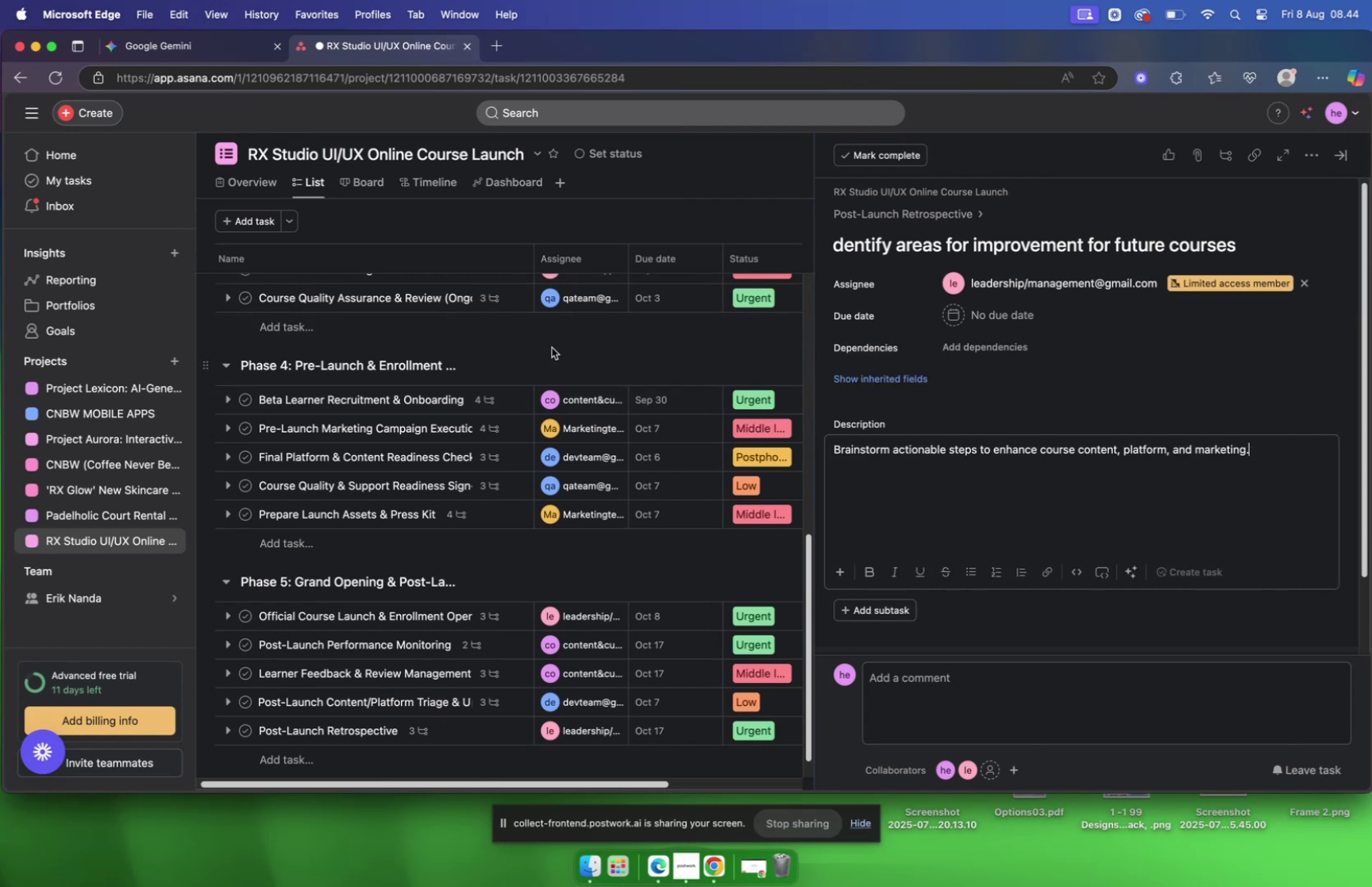 
wait(9.98)
 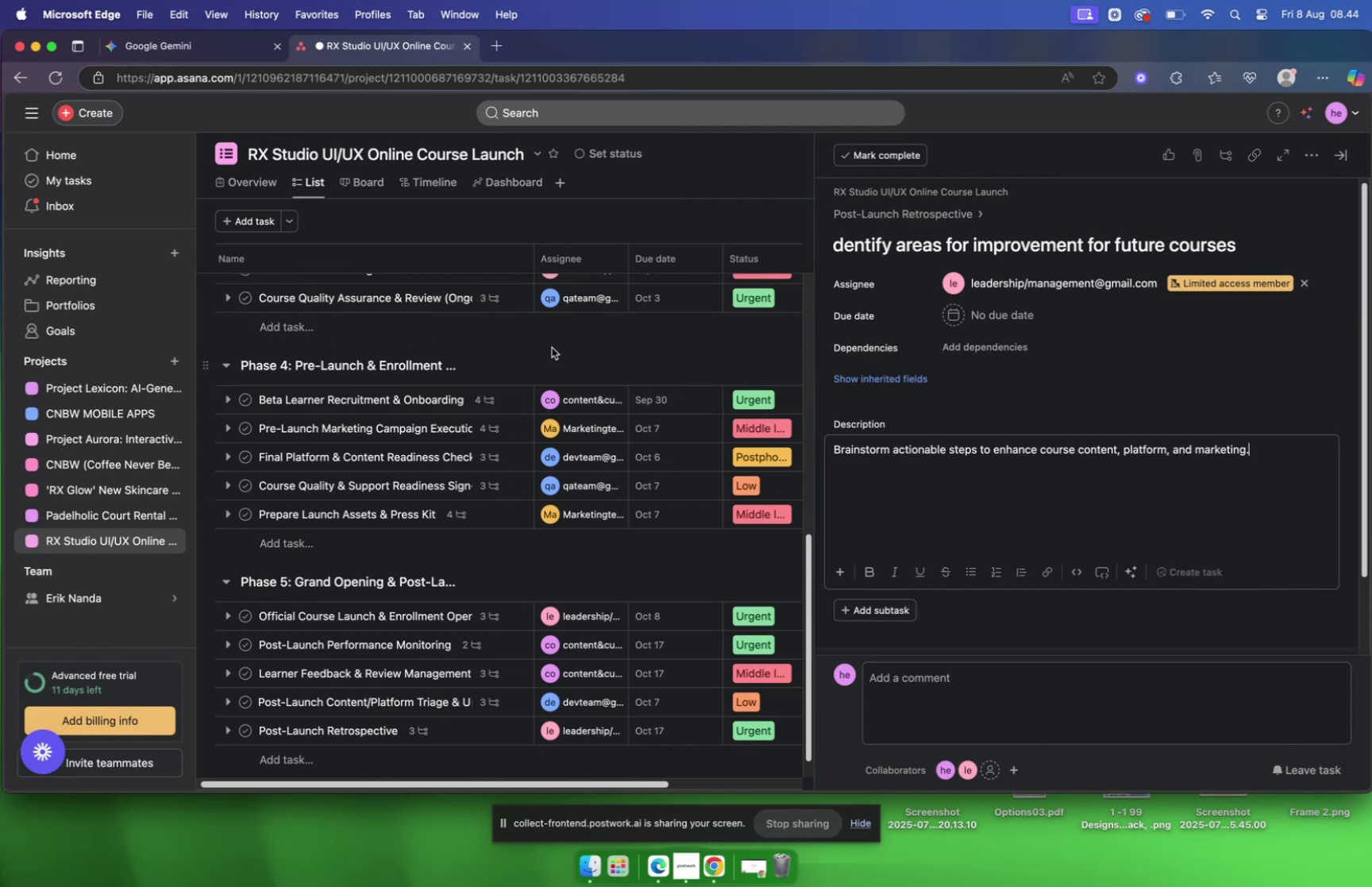 
mouse_move([1321, 172])
 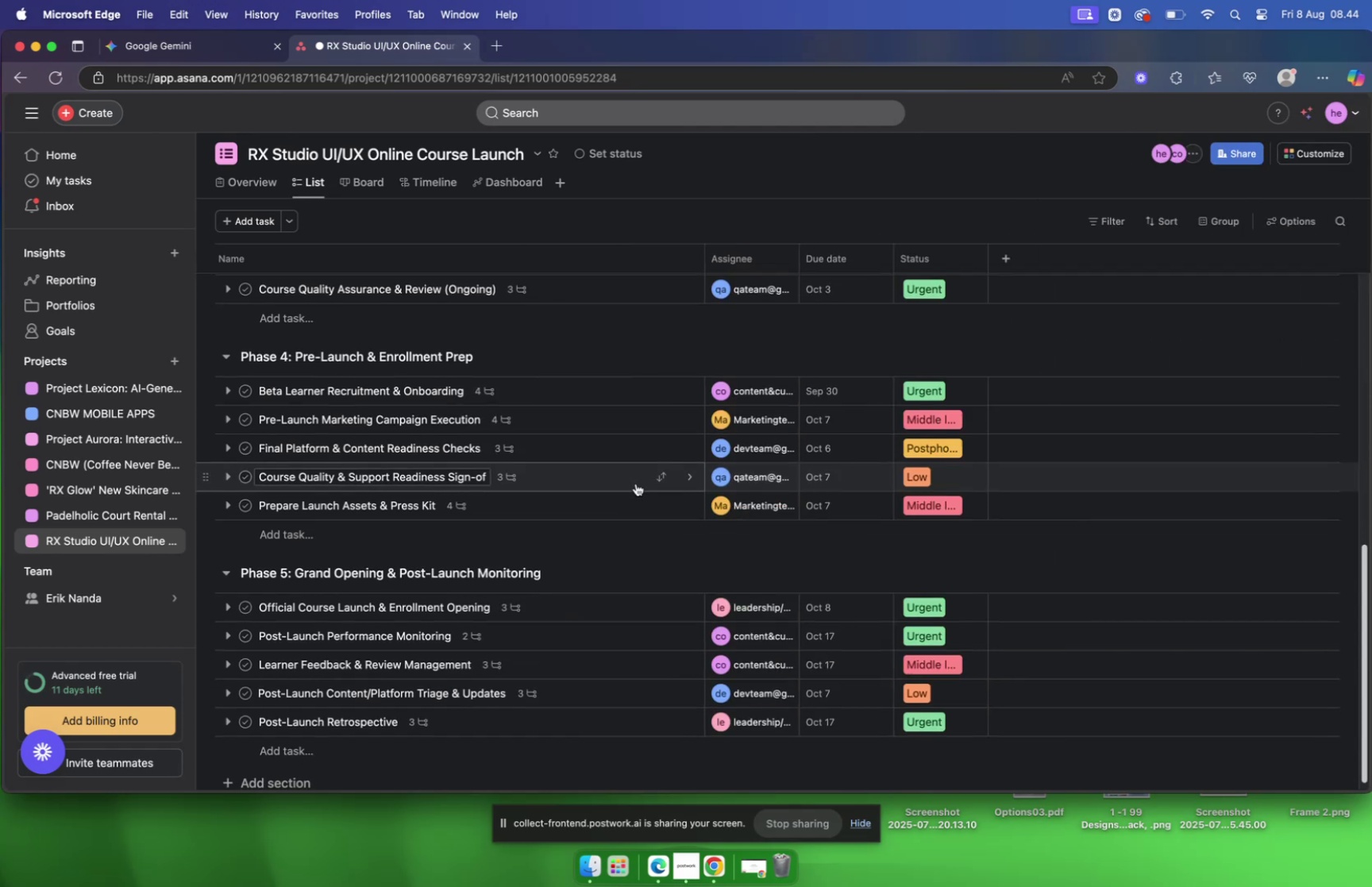 
scroll: coordinate [636, 483], scroll_direction: down, amount: 10.0
 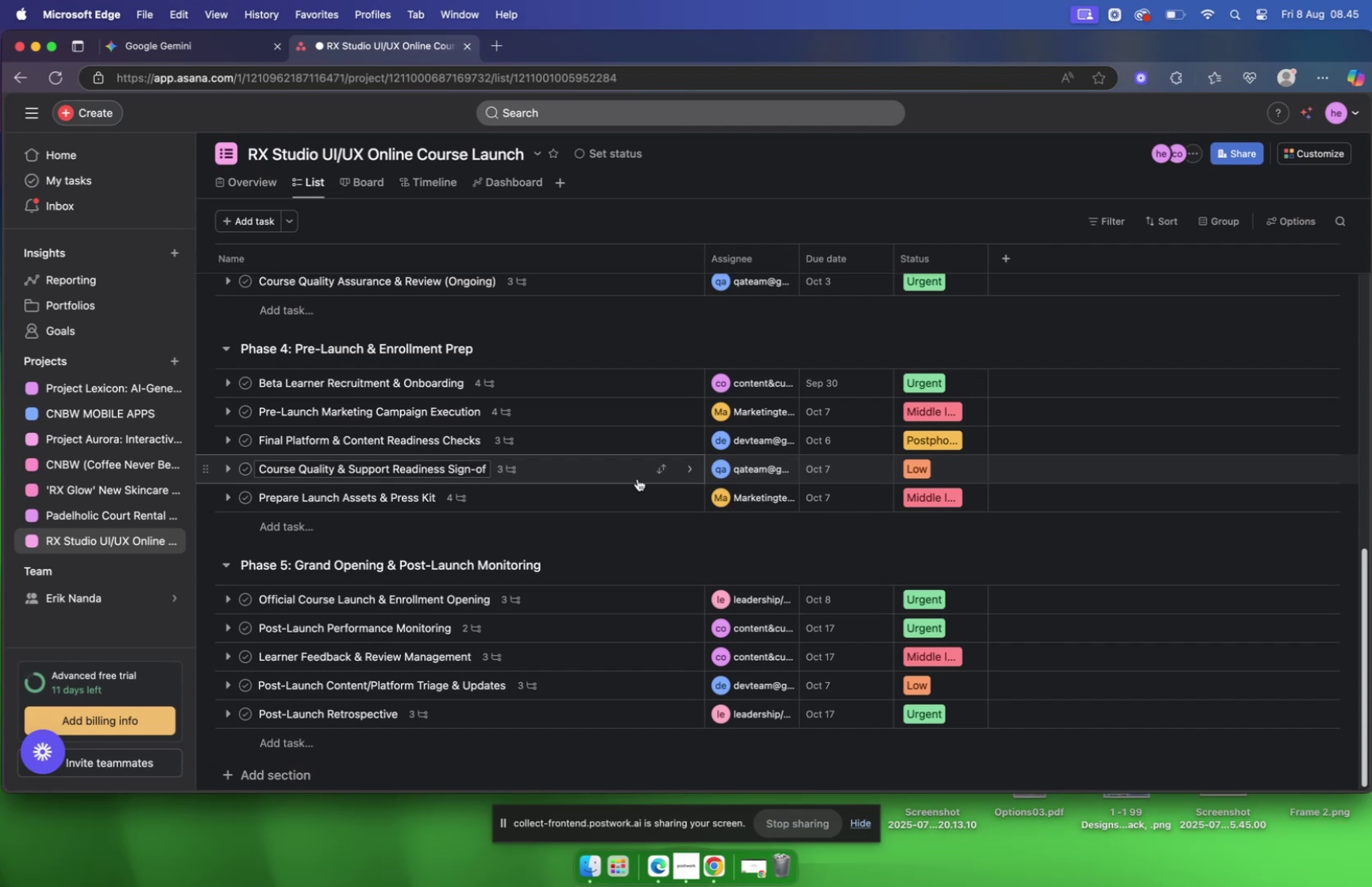 
wait(70.02)
 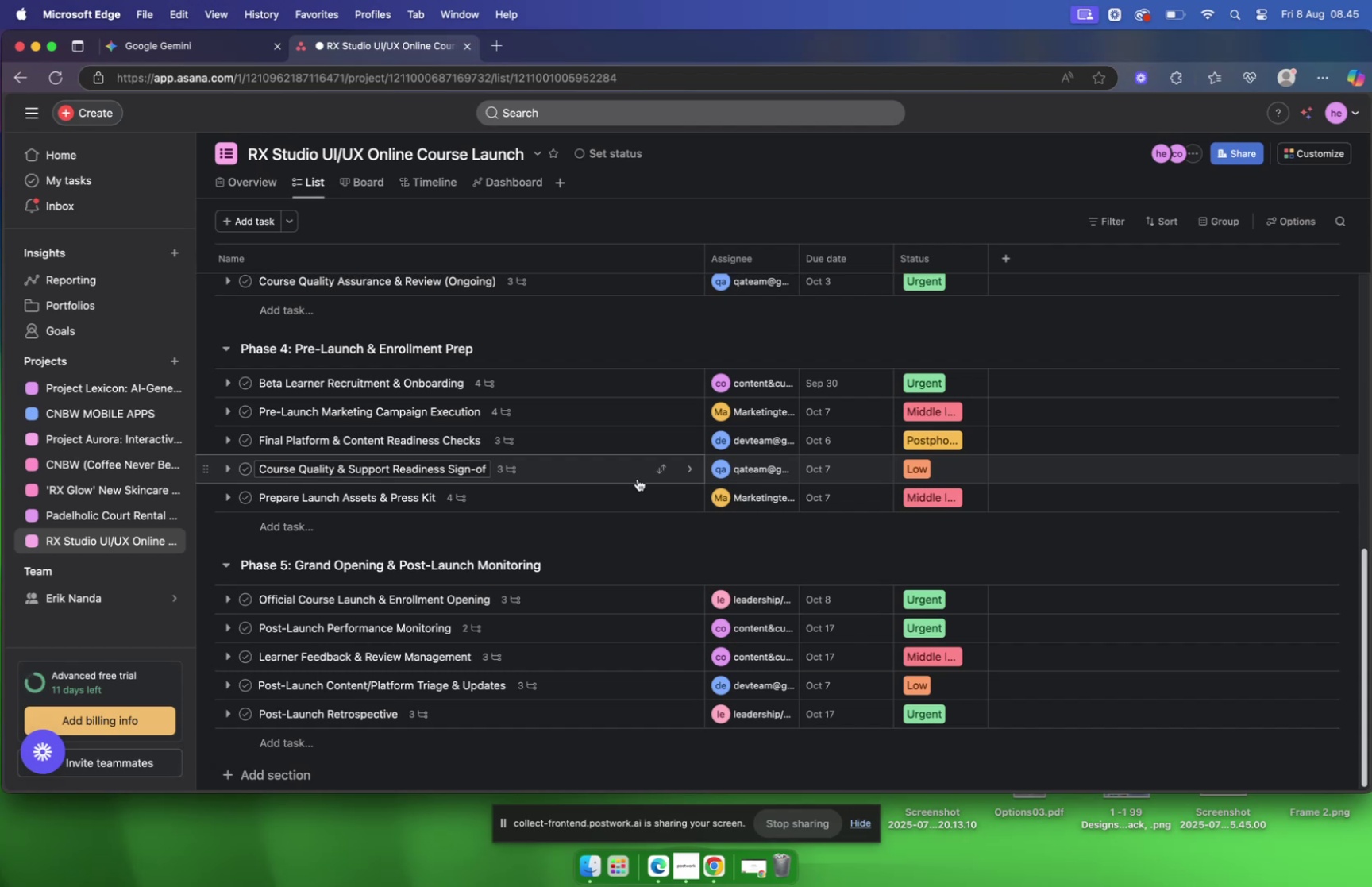 
scroll: coordinate [918, 447], scroll_direction: down, amount: 165.0
 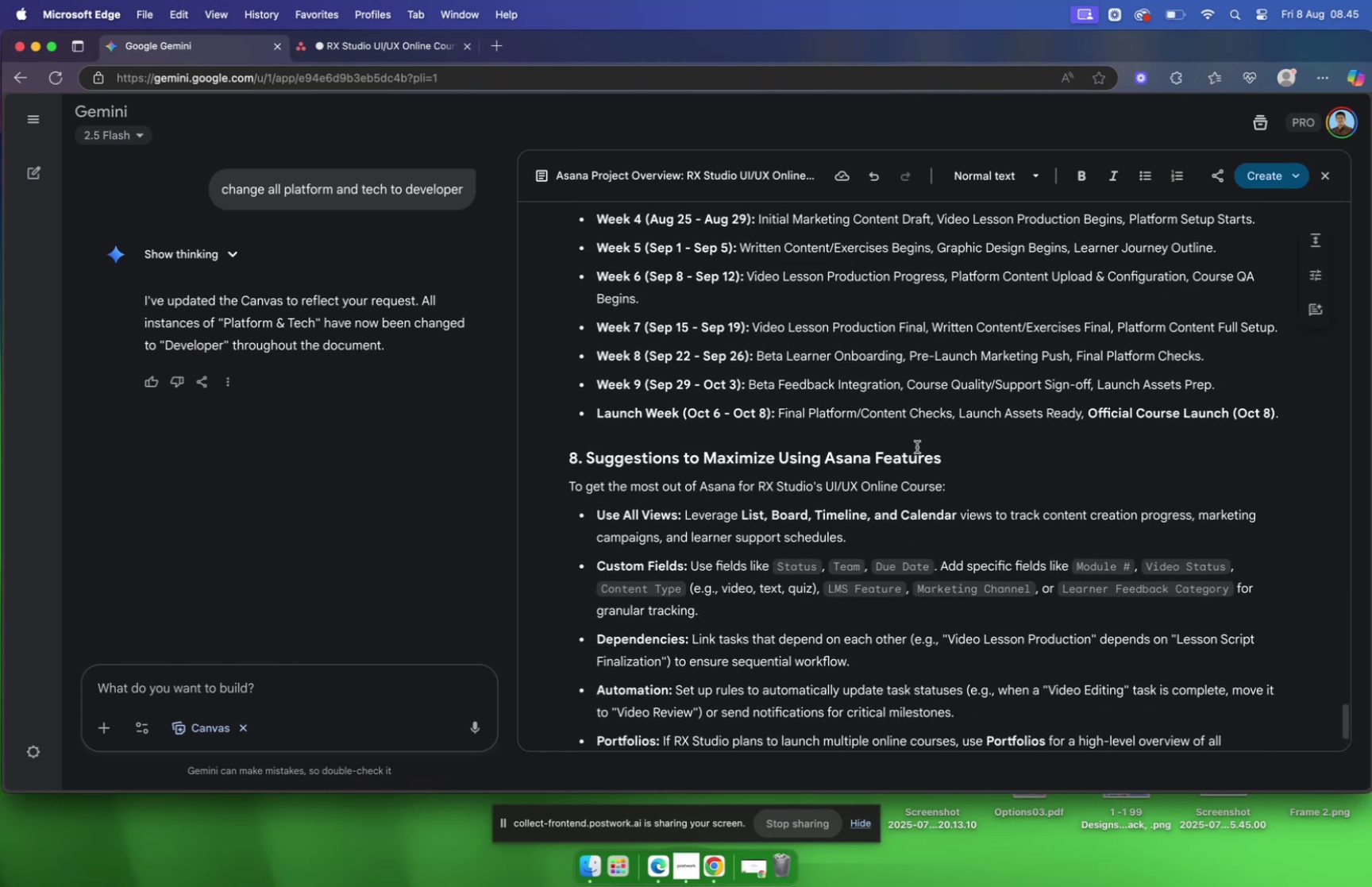 
scroll: coordinate [915, 446], scroll_direction: up, amount: 6.0
 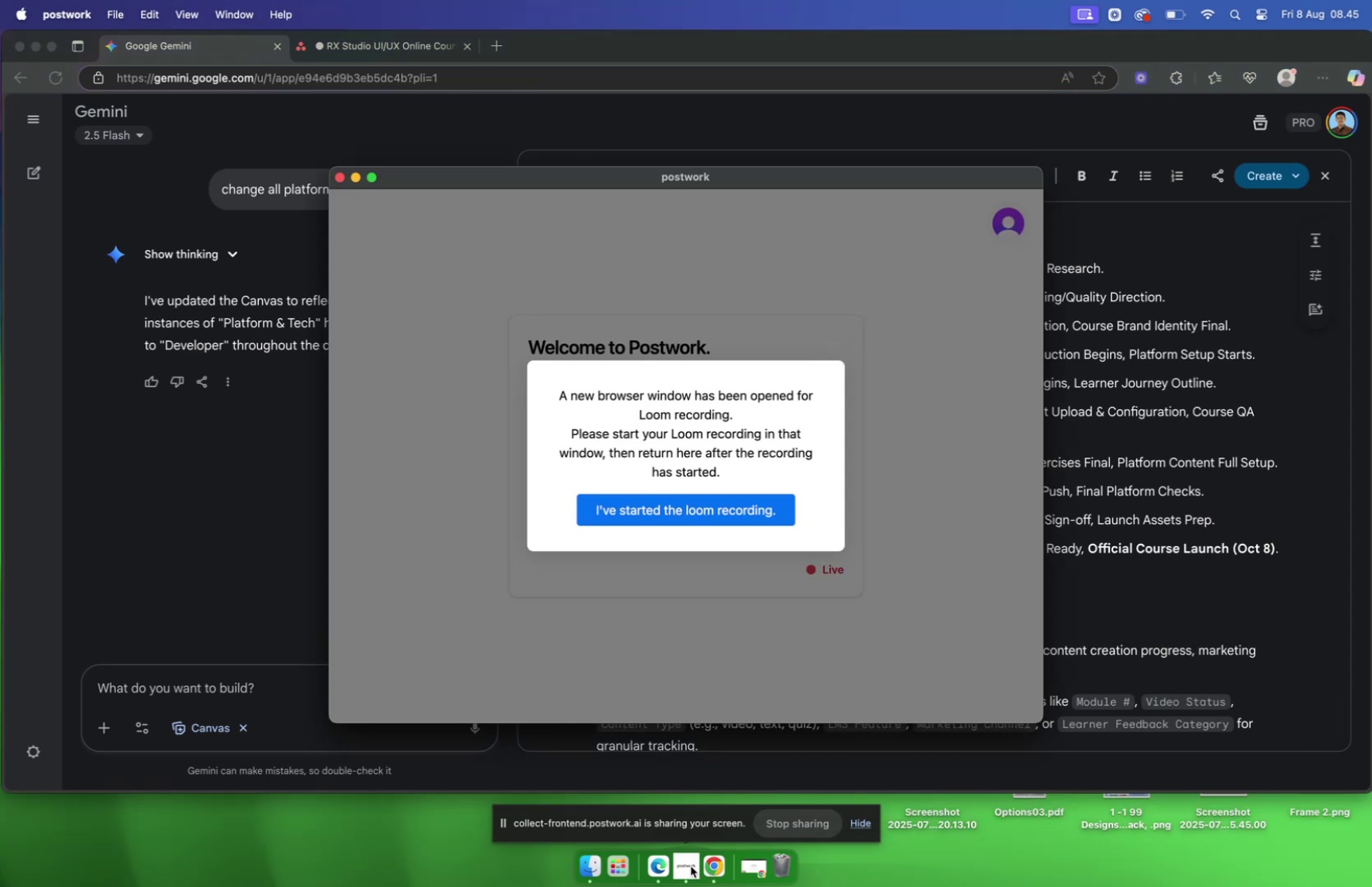 
wait(12.59)
 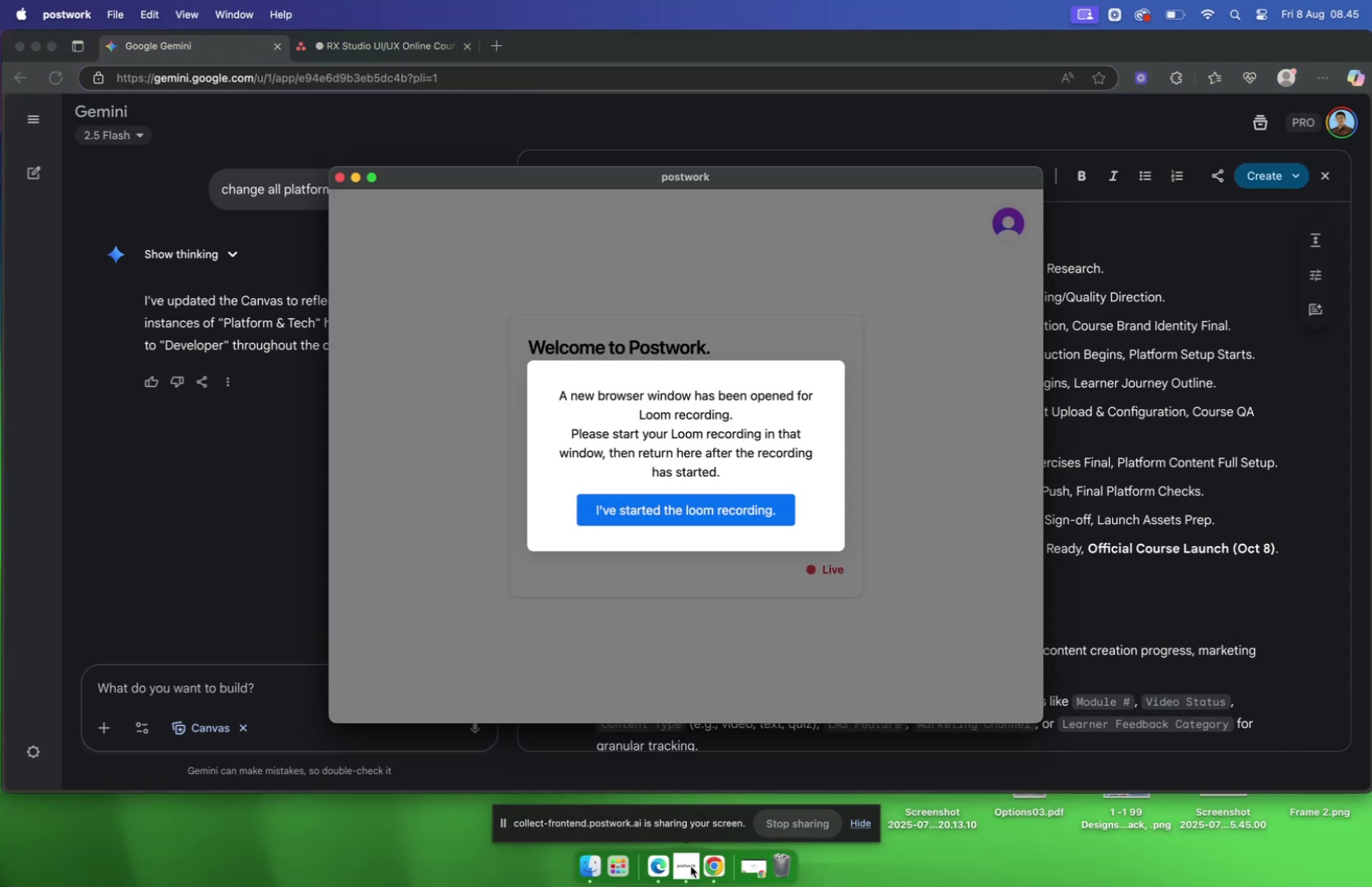 
mouse_move([711, 847])
 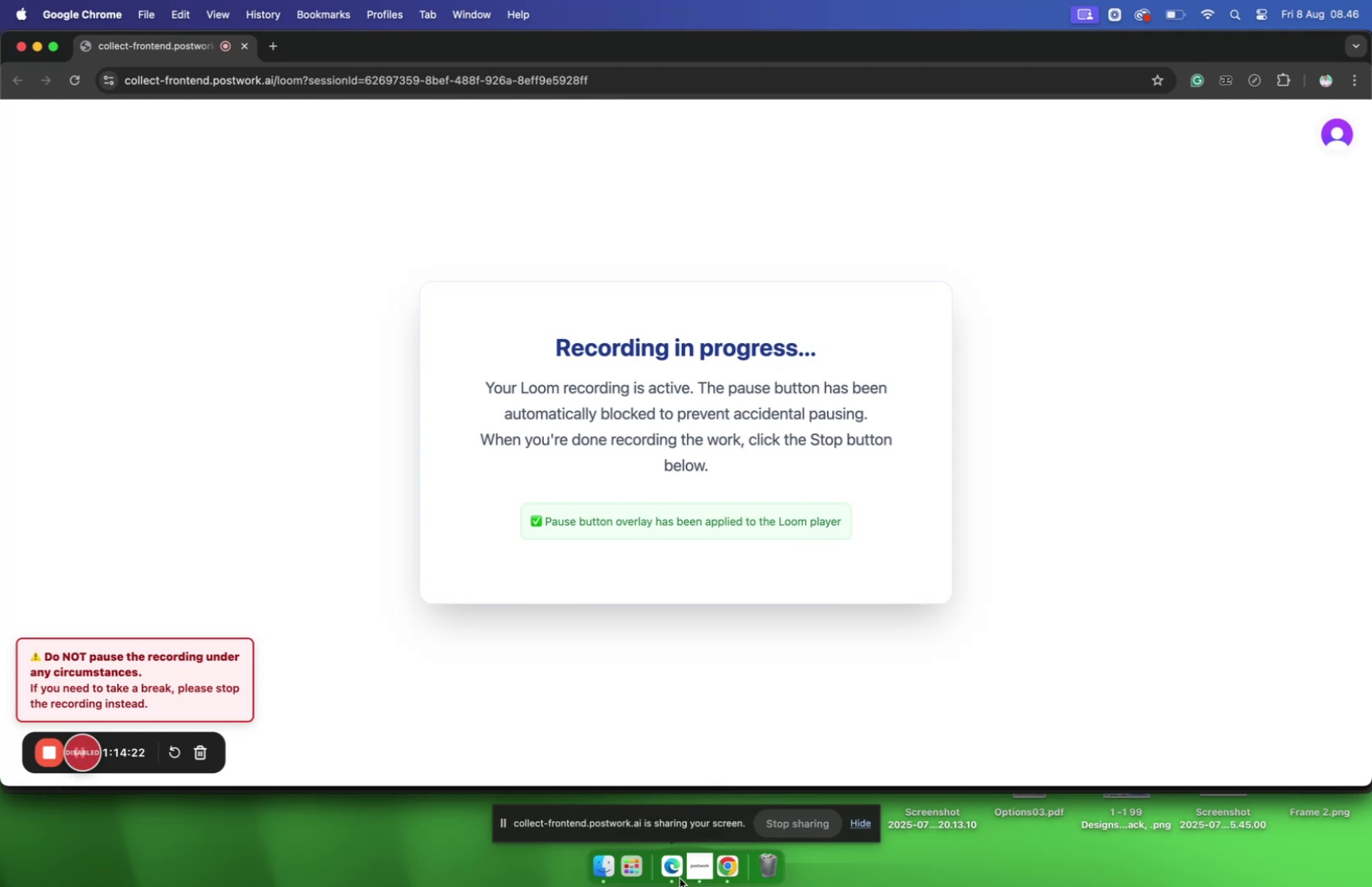 
wait(10.64)
 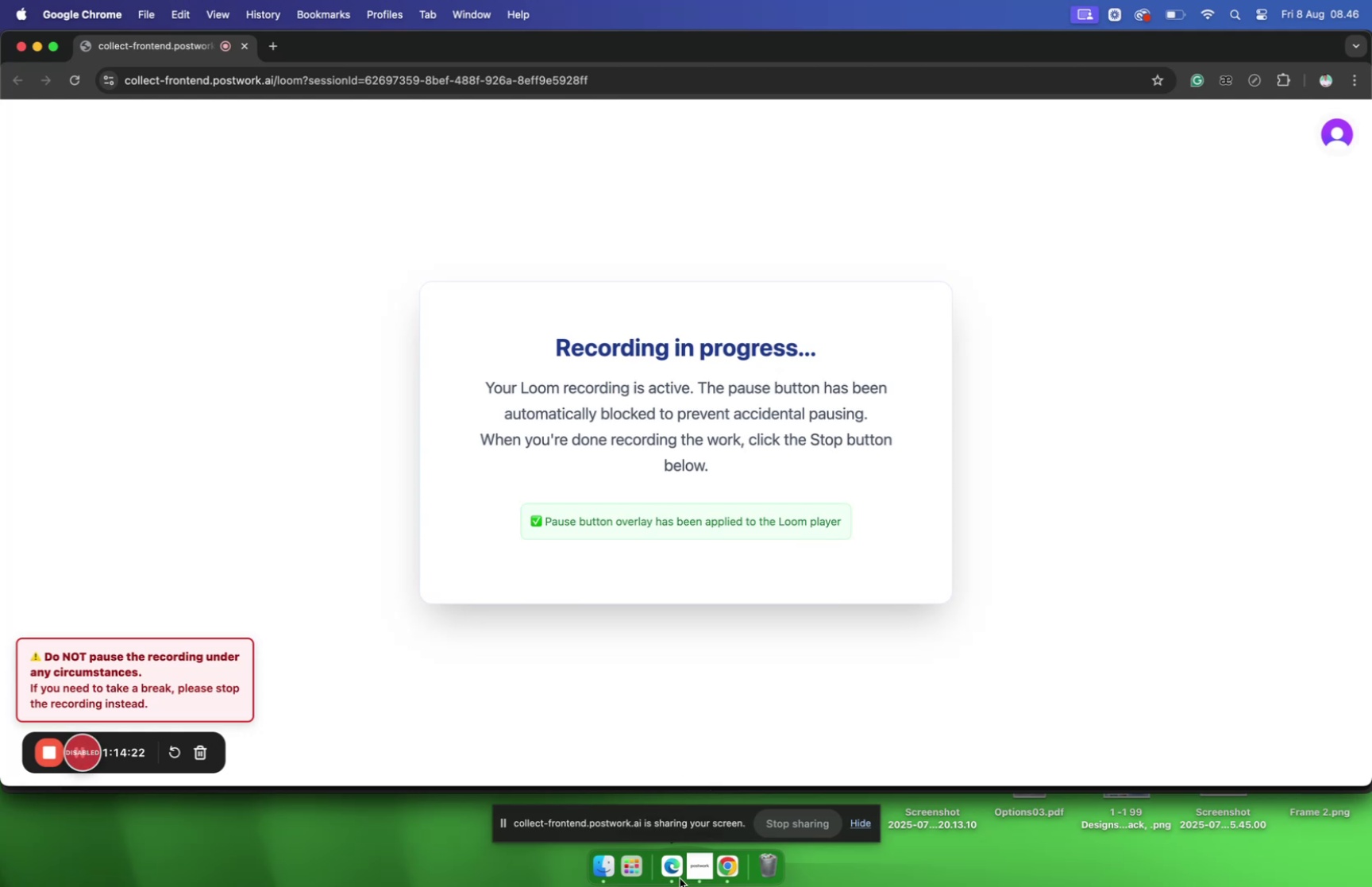 
left_click([348, 40])
 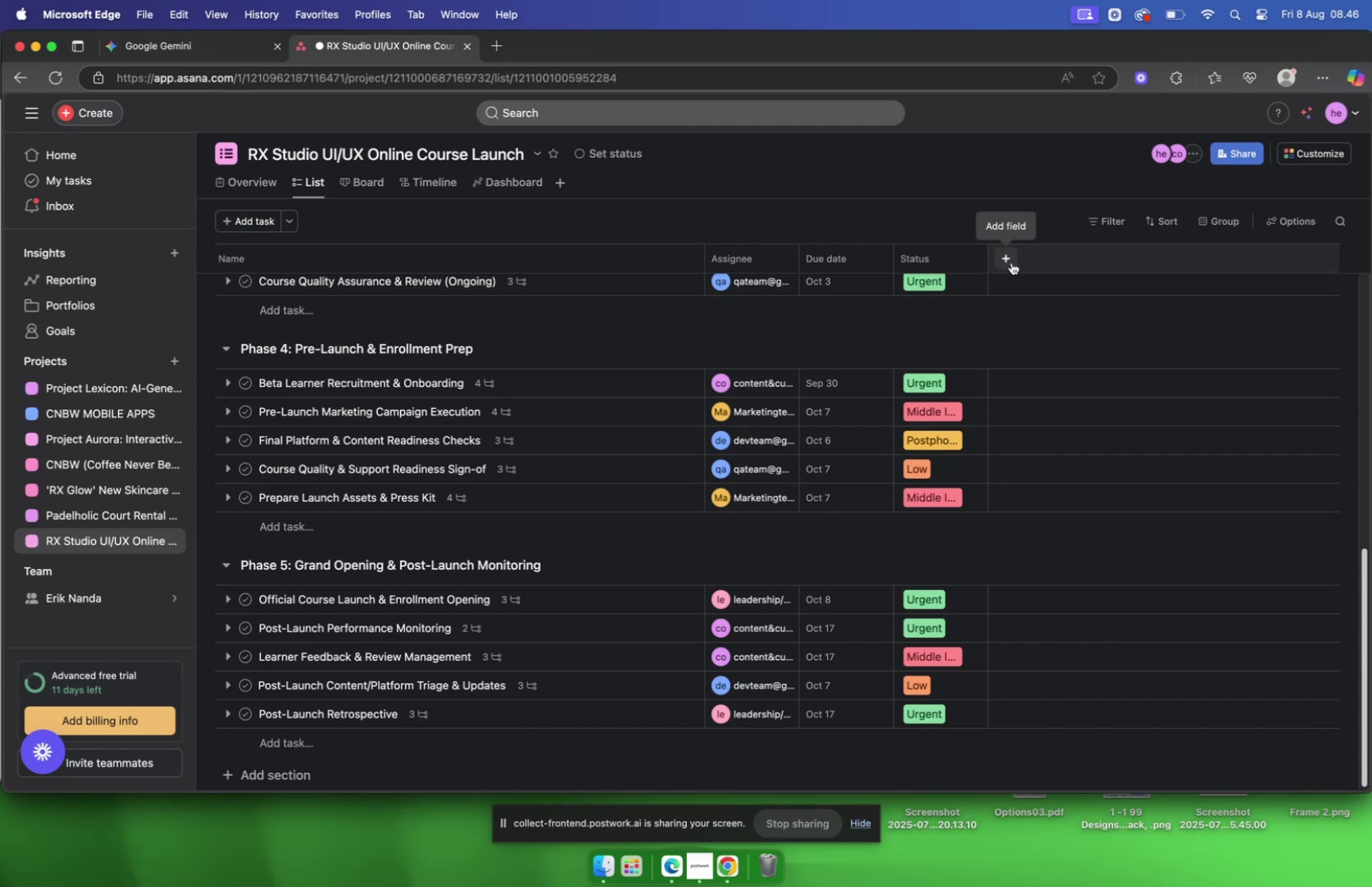 
wait(12.46)
 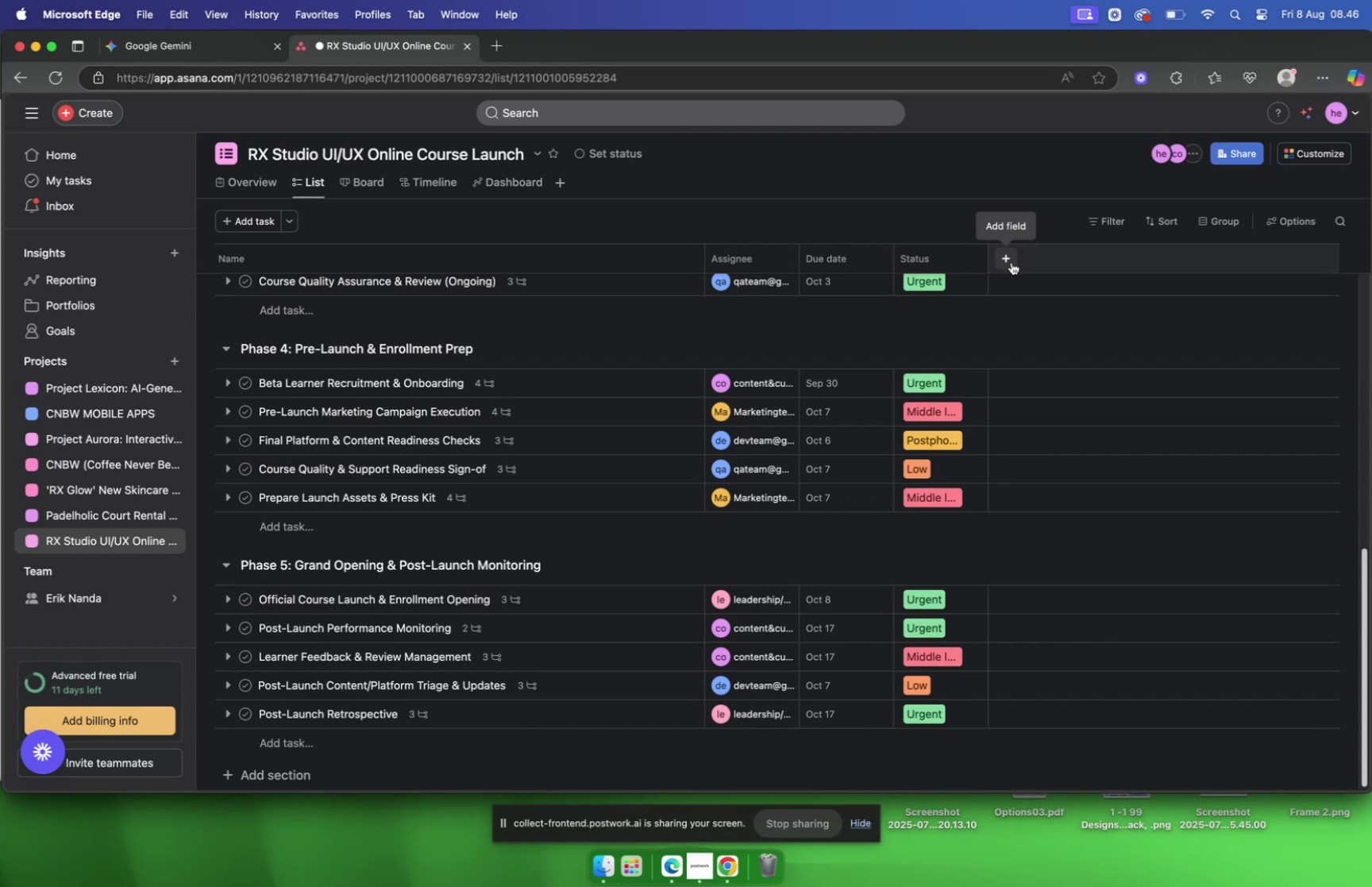 
left_click([912, 255])
 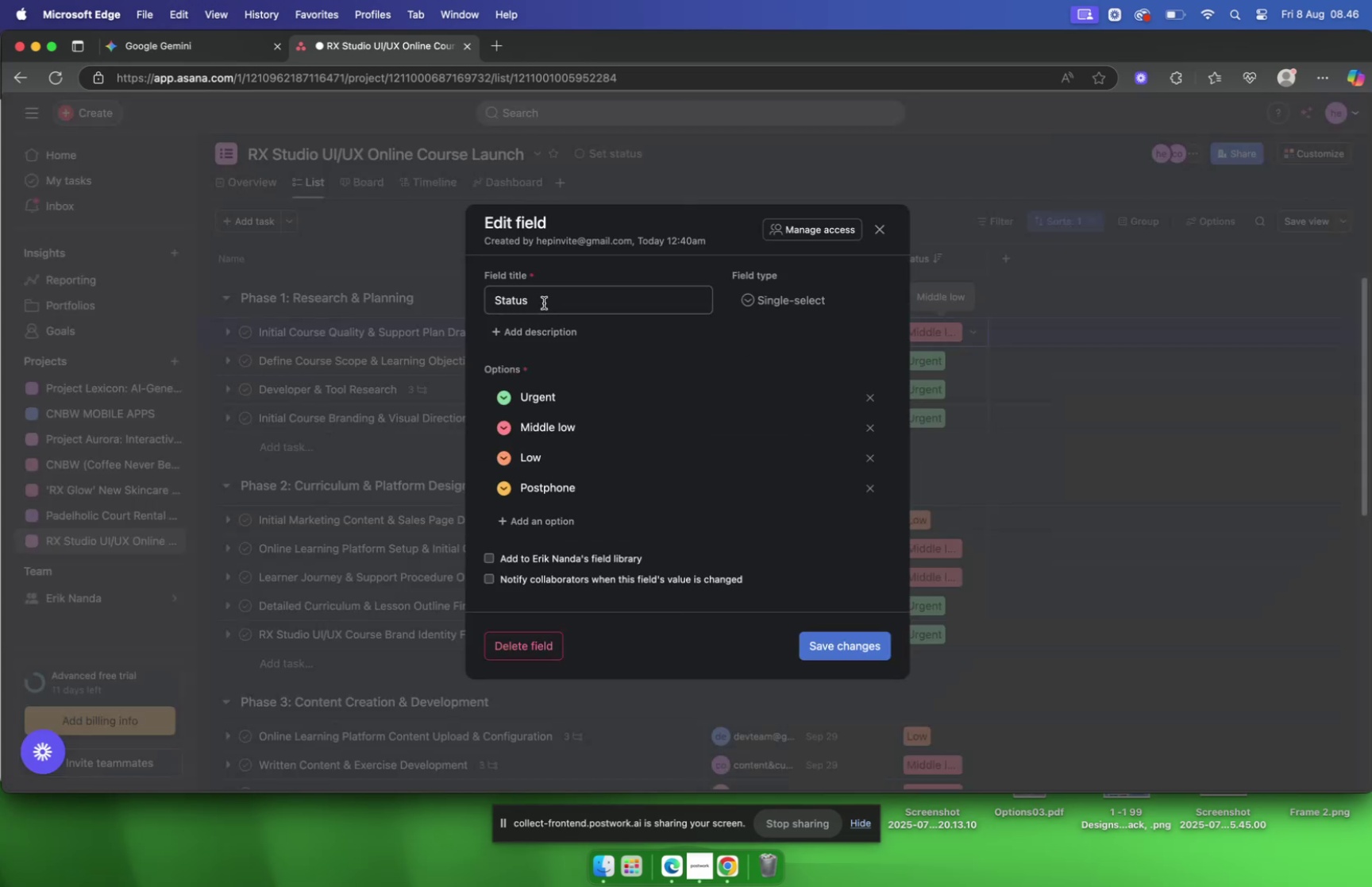 
wait(6.97)
 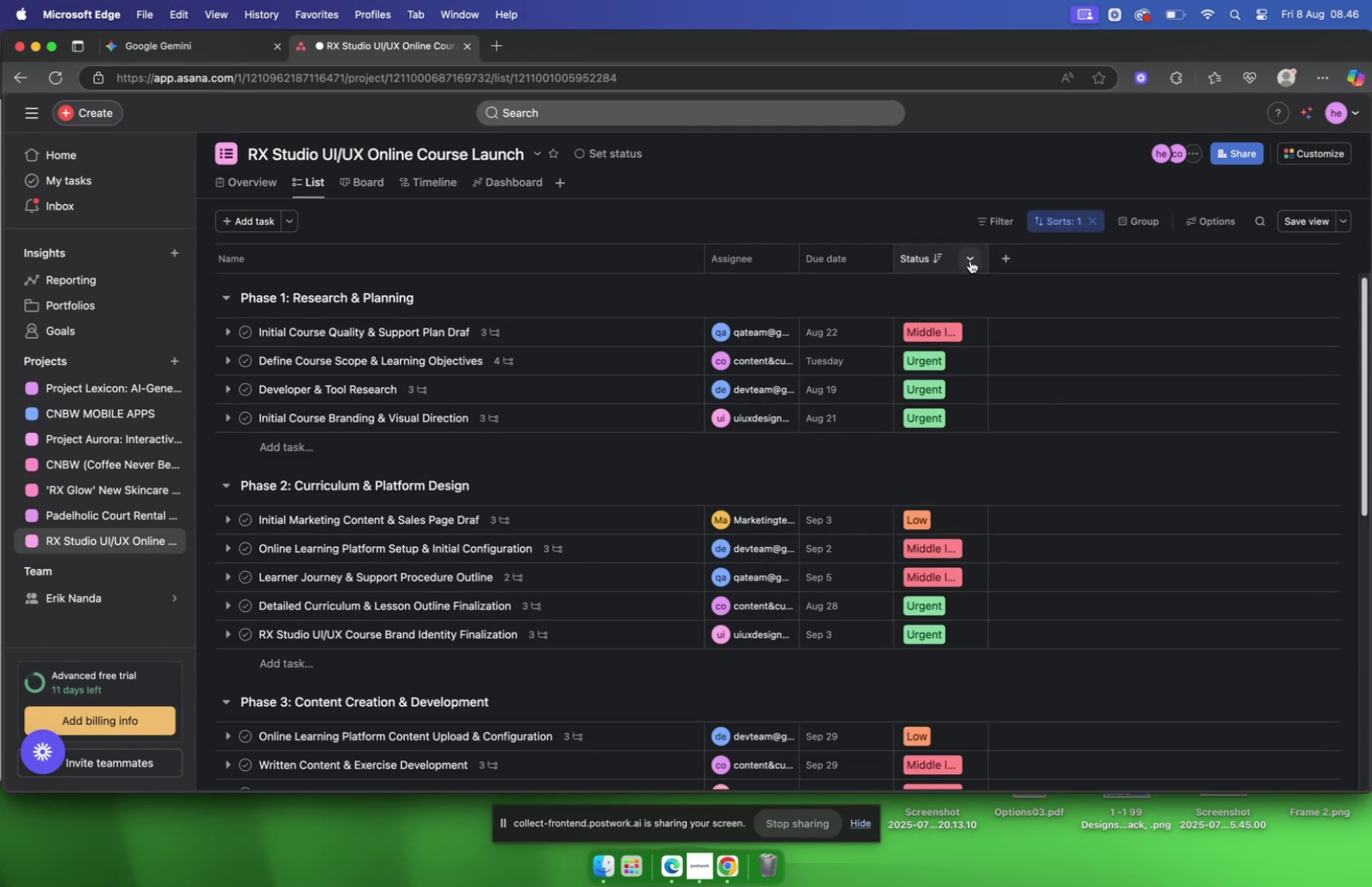 
left_click_drag(start_coordinate=[543, 300], to_coordinate=[460, 307])
 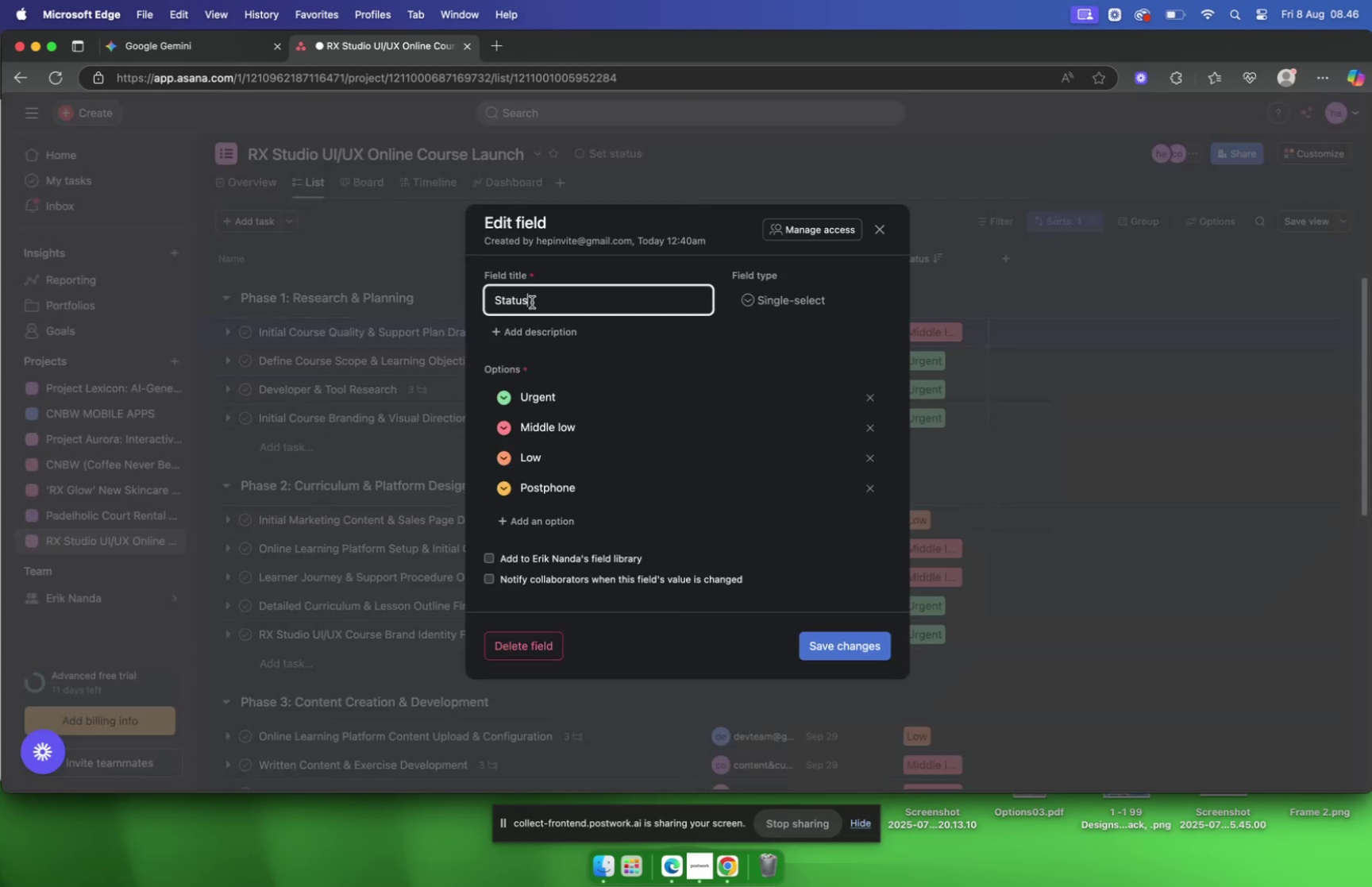 
left_click_drag(start_coordinate=[530, 300], to_coordinate=[455, 286])
 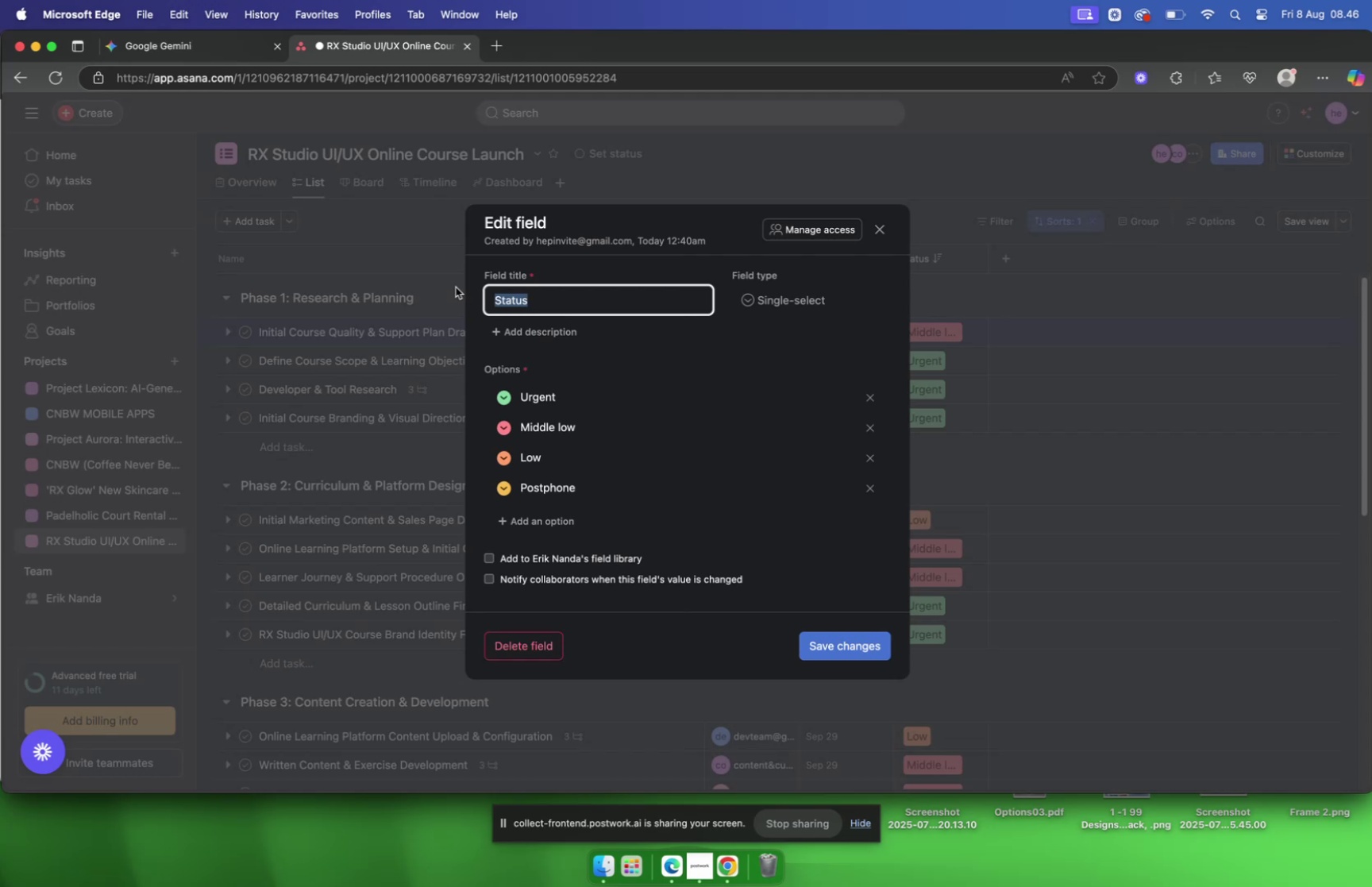 
type(Ti)
 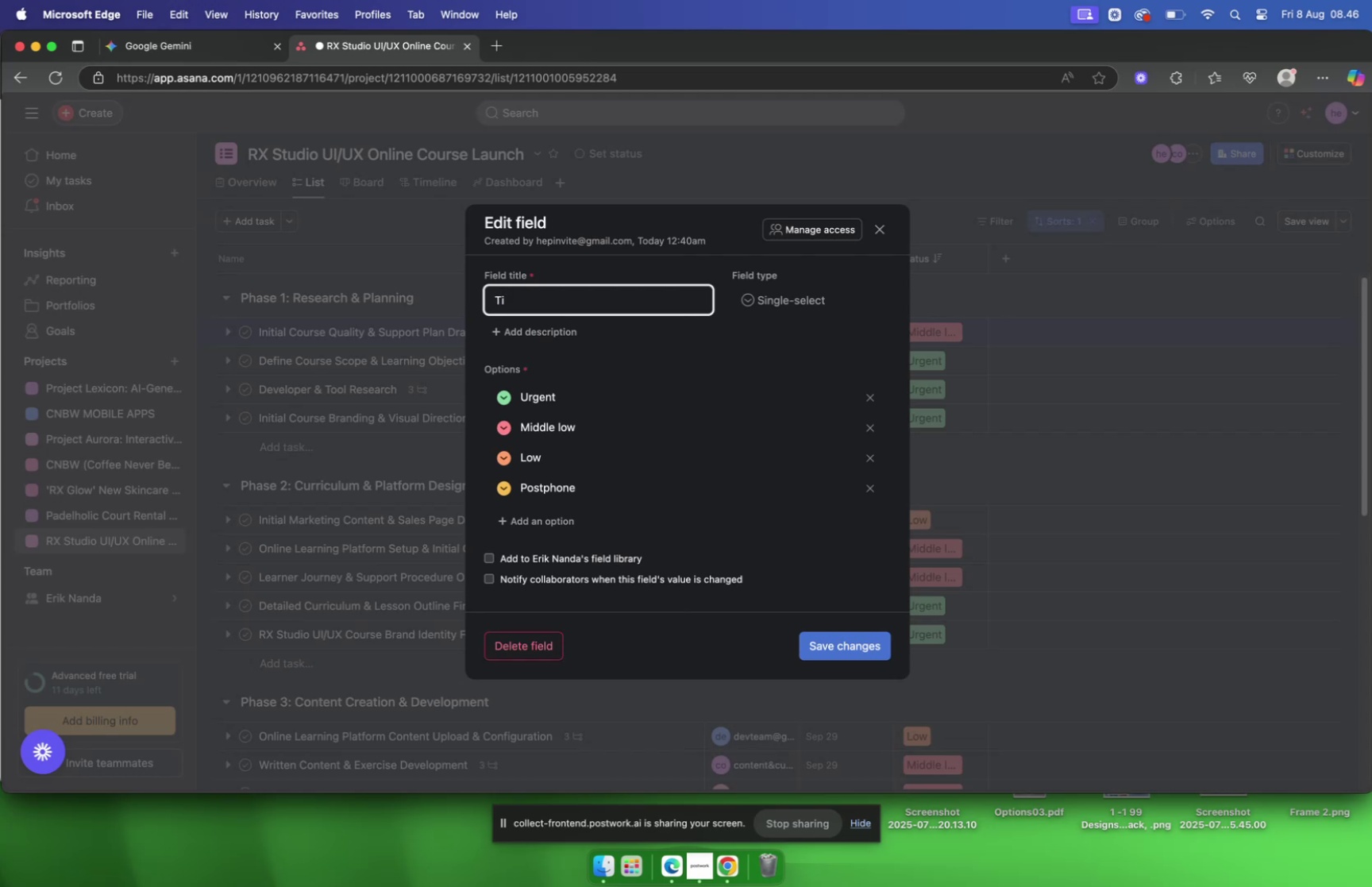 
key(Backspace)
key(Backspace)
key(Backspace)
key(Backspace)
type(Priority)
 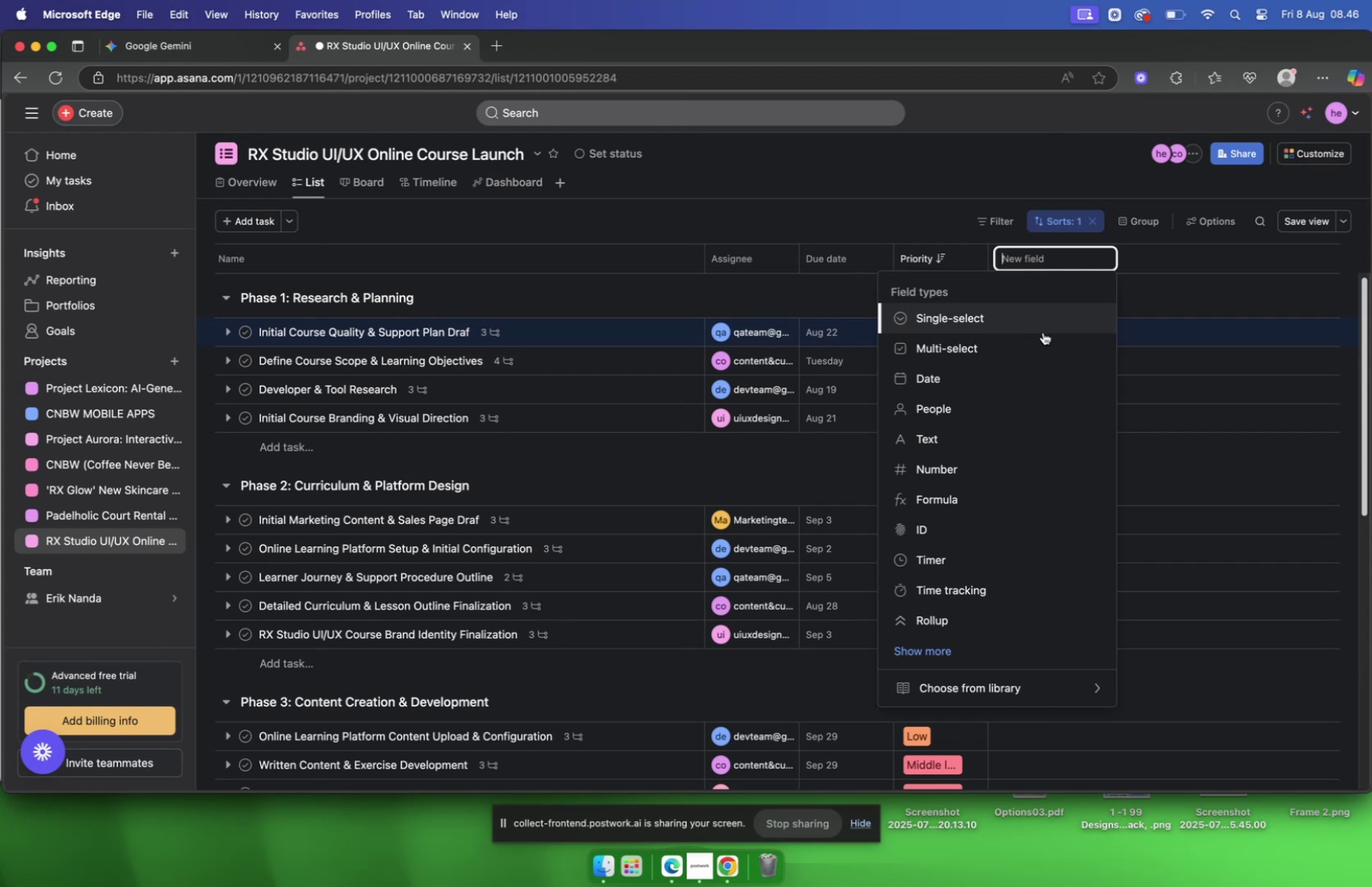 
wait(17.75)
 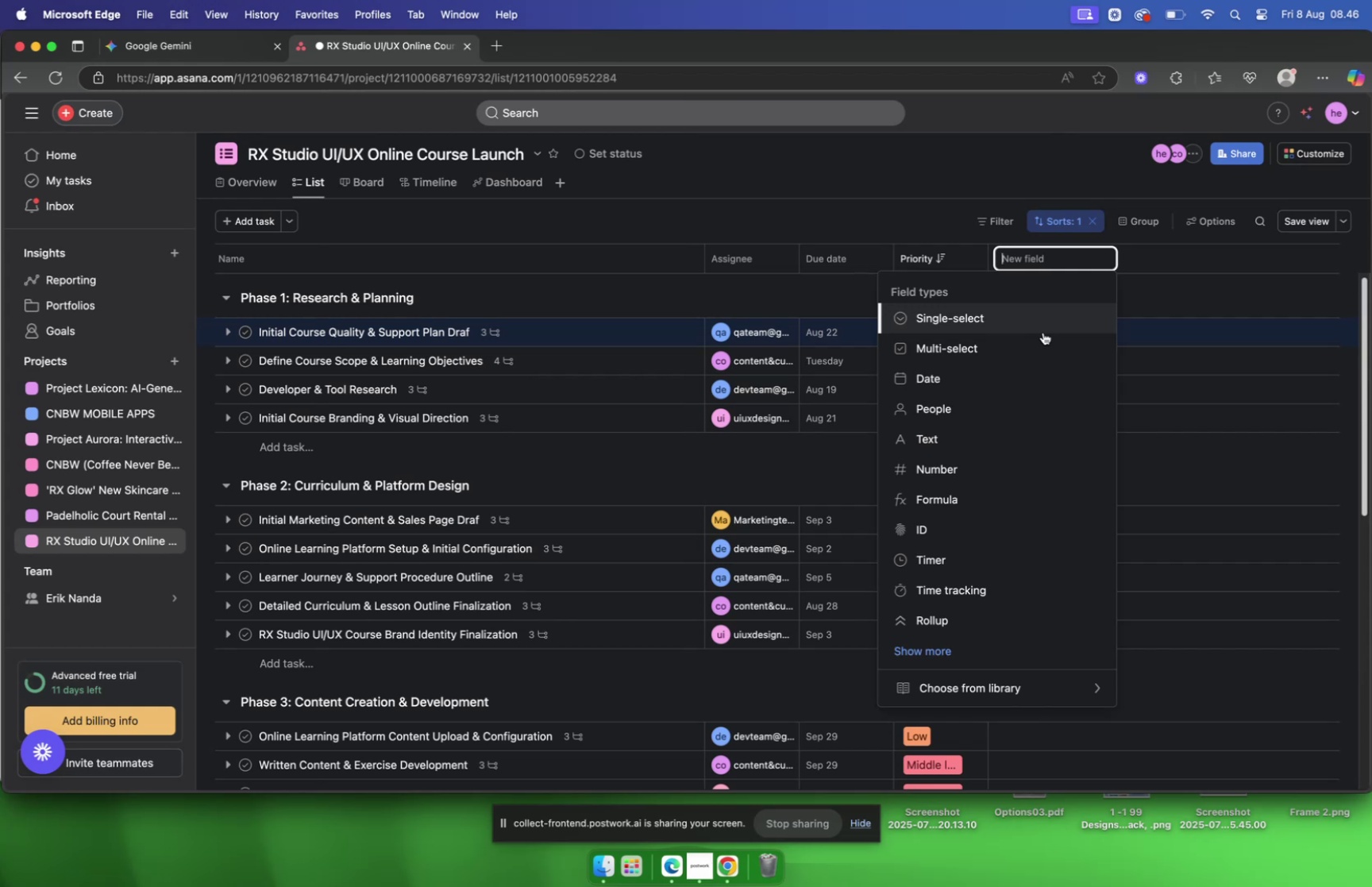 
type(Status)
 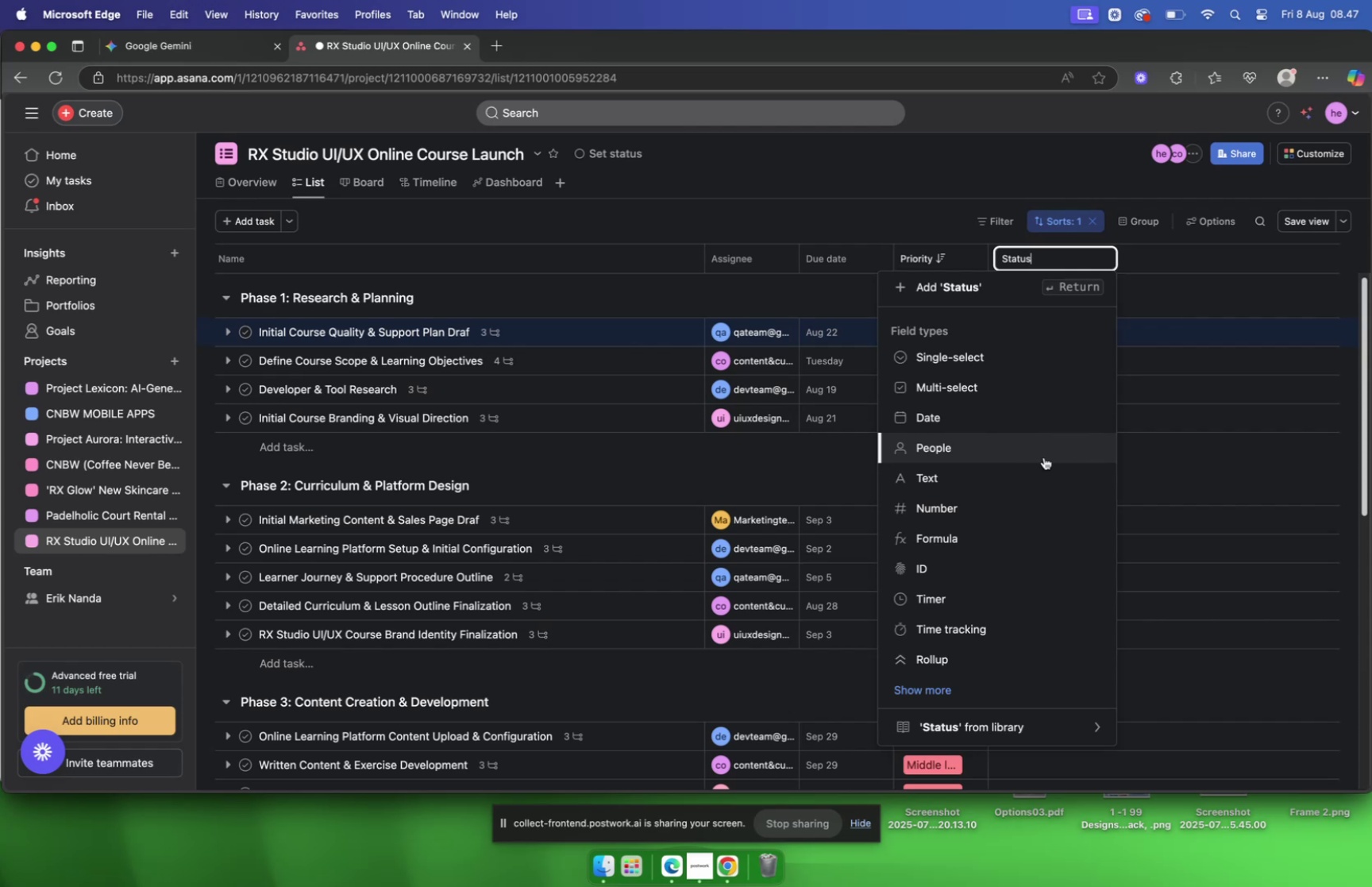 
scroll: coordinate [1026, 395], scroll_direction: up, amount: 3.0
 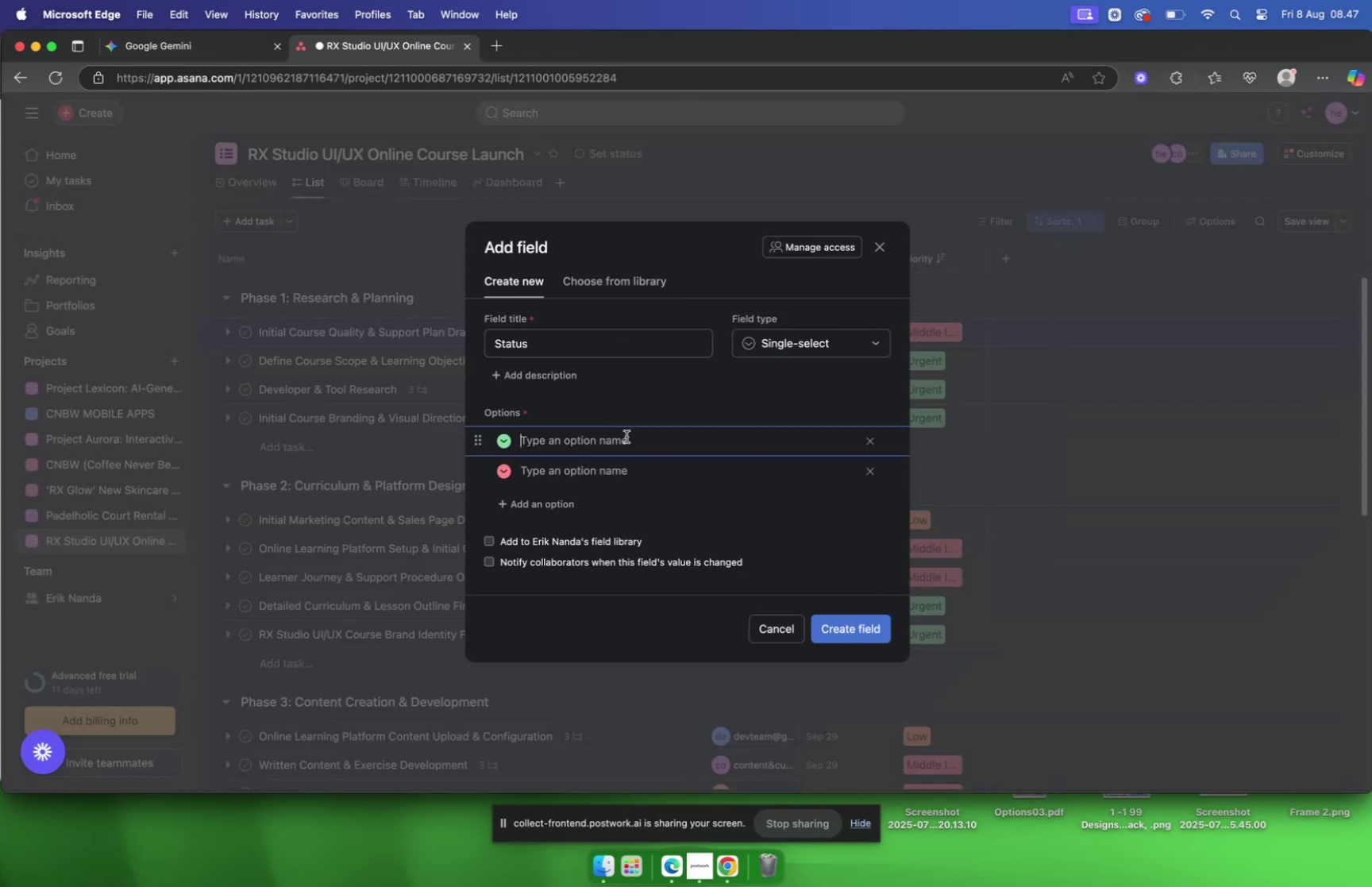 
wait(5.51)
 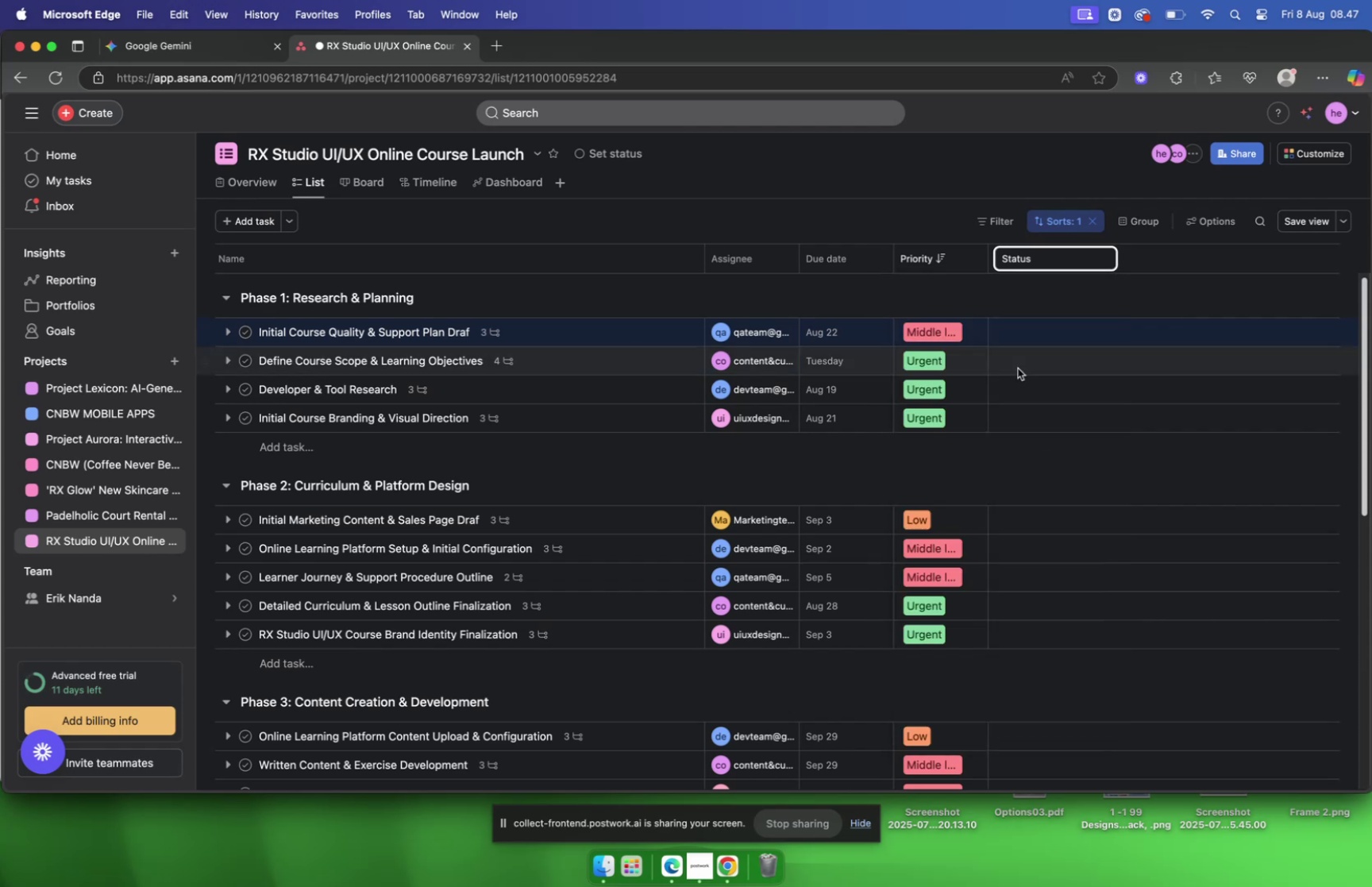 
type(Urgent)
key(Backspace)
key(Backspace)
key(Backspace)
key(Backspace)
key(Backspace)
key(Backspace)
type(o)
key(Backspace)
type(in progresspending)
 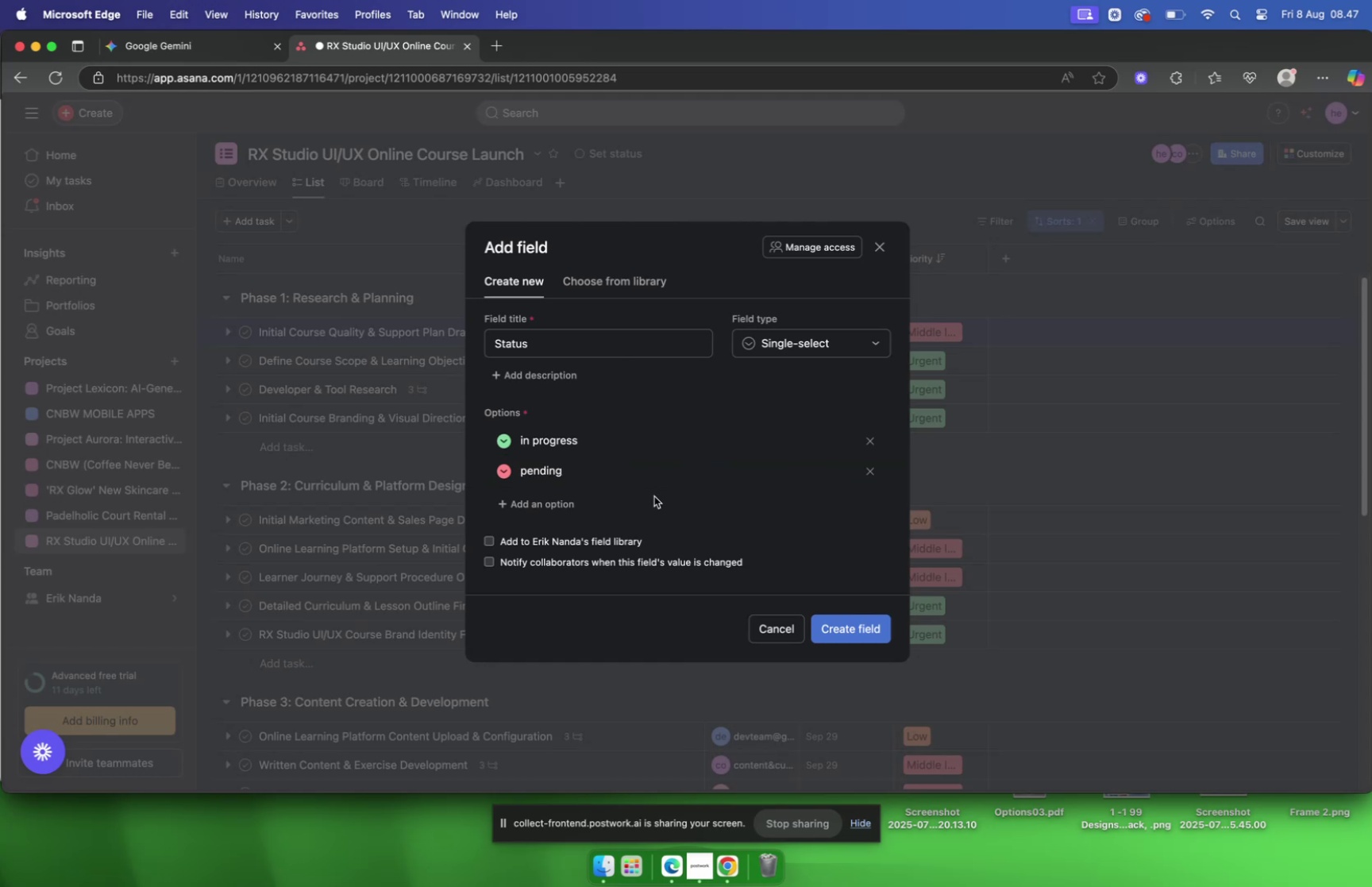 
left_click([576, 500])
 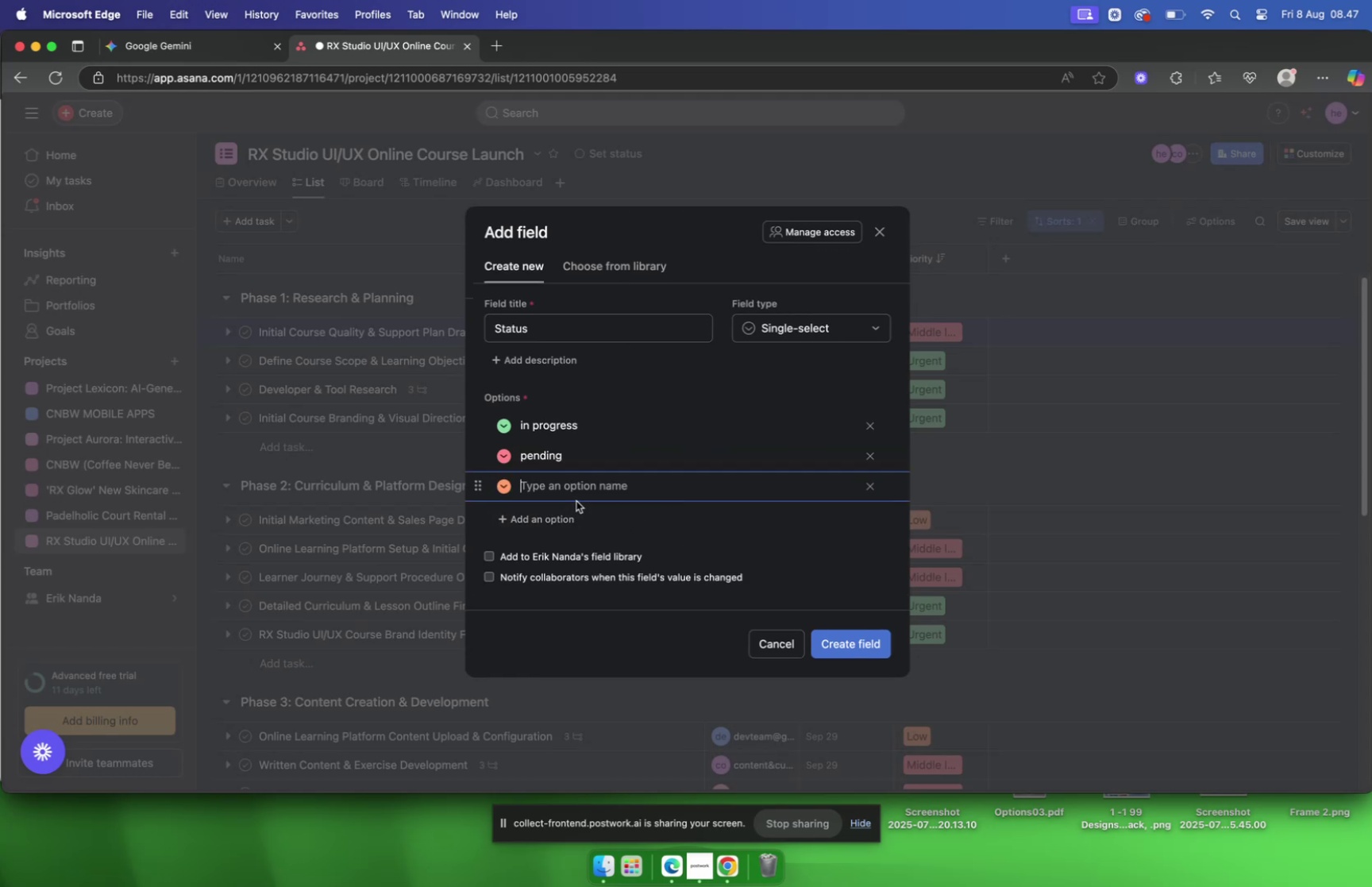 
type(need review)
 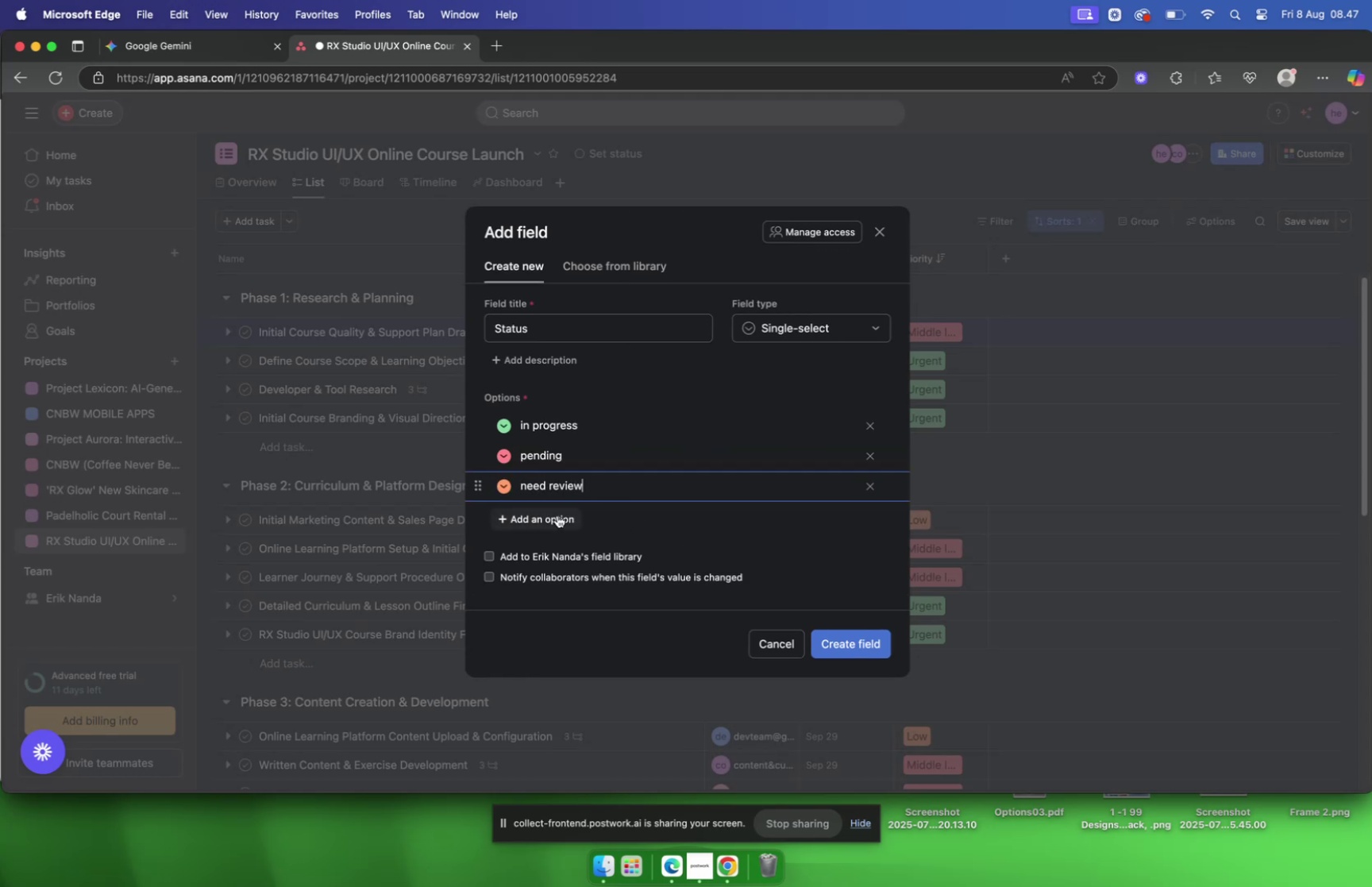 
left_click([555, 515])
 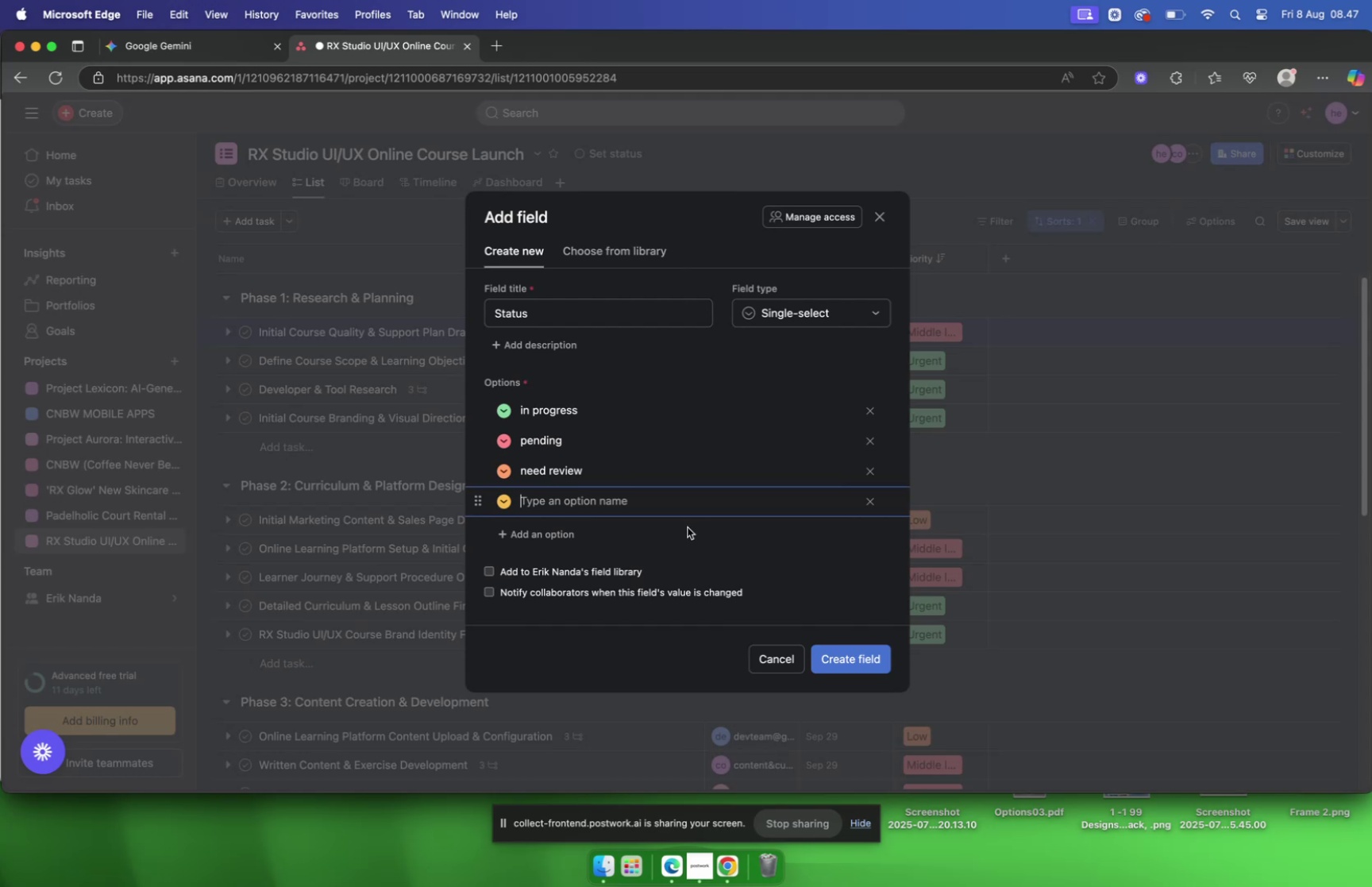 
wait(16.22)
 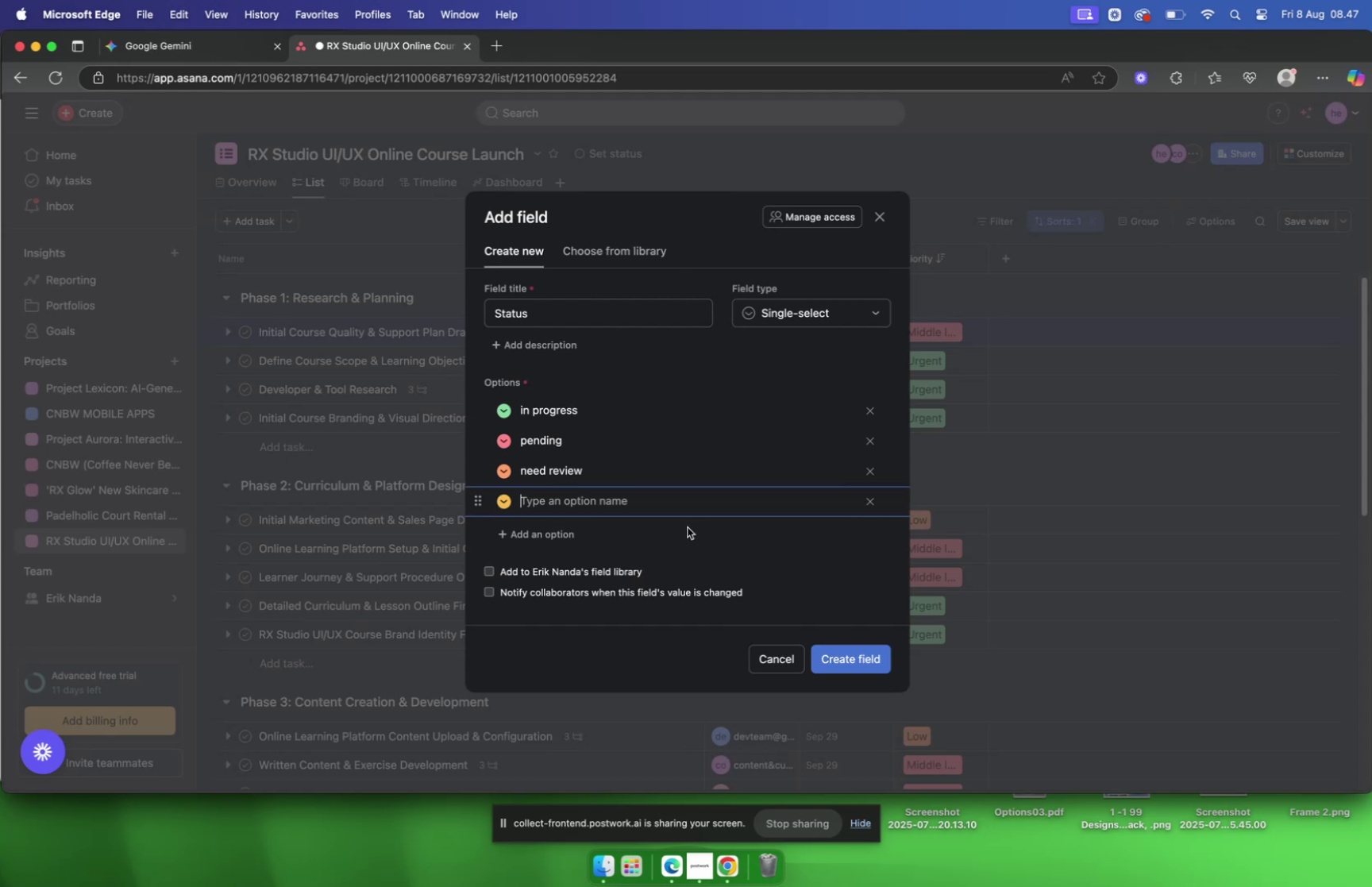 
type(up next)
 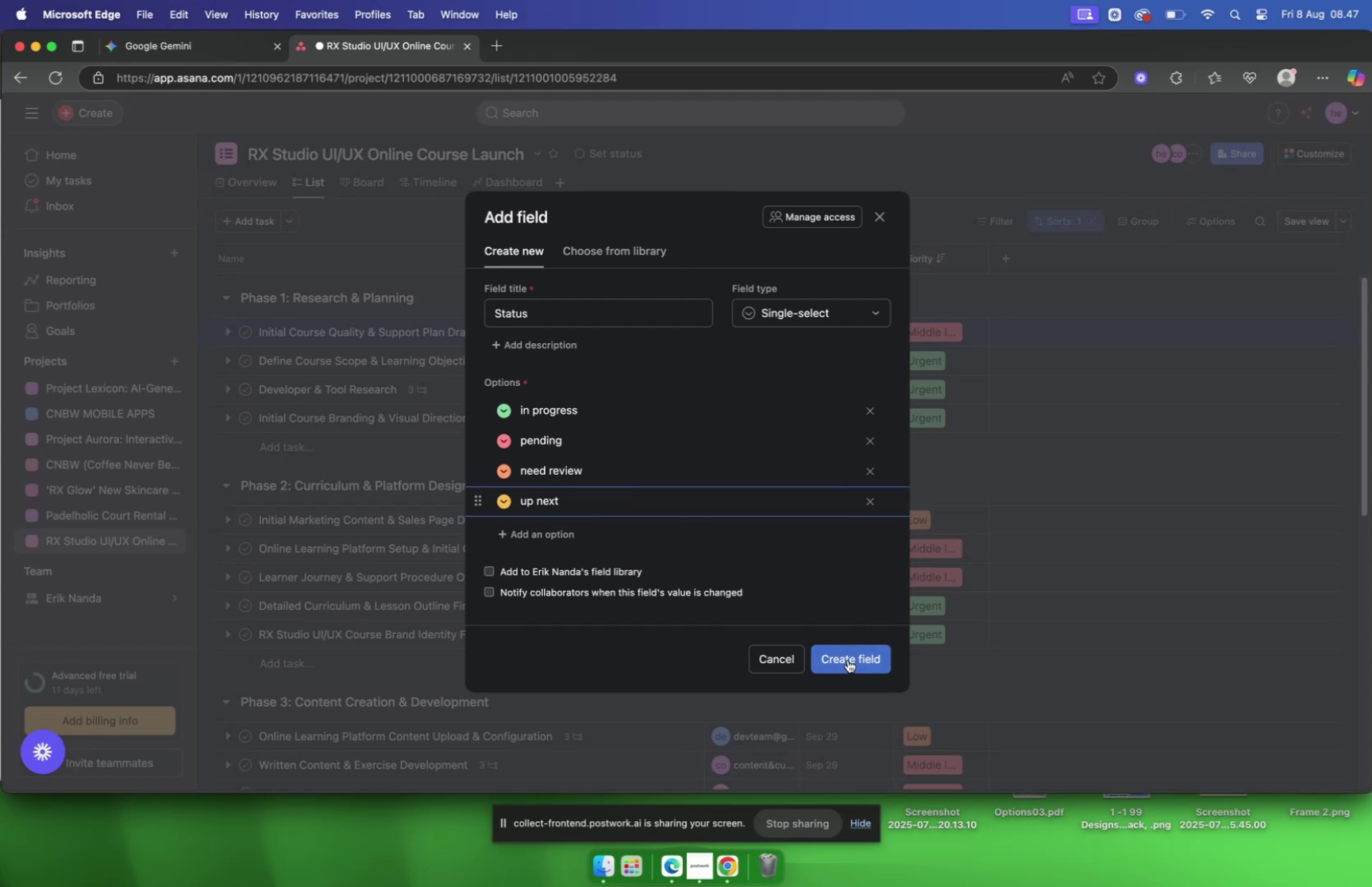 
left_click([850, 660])
 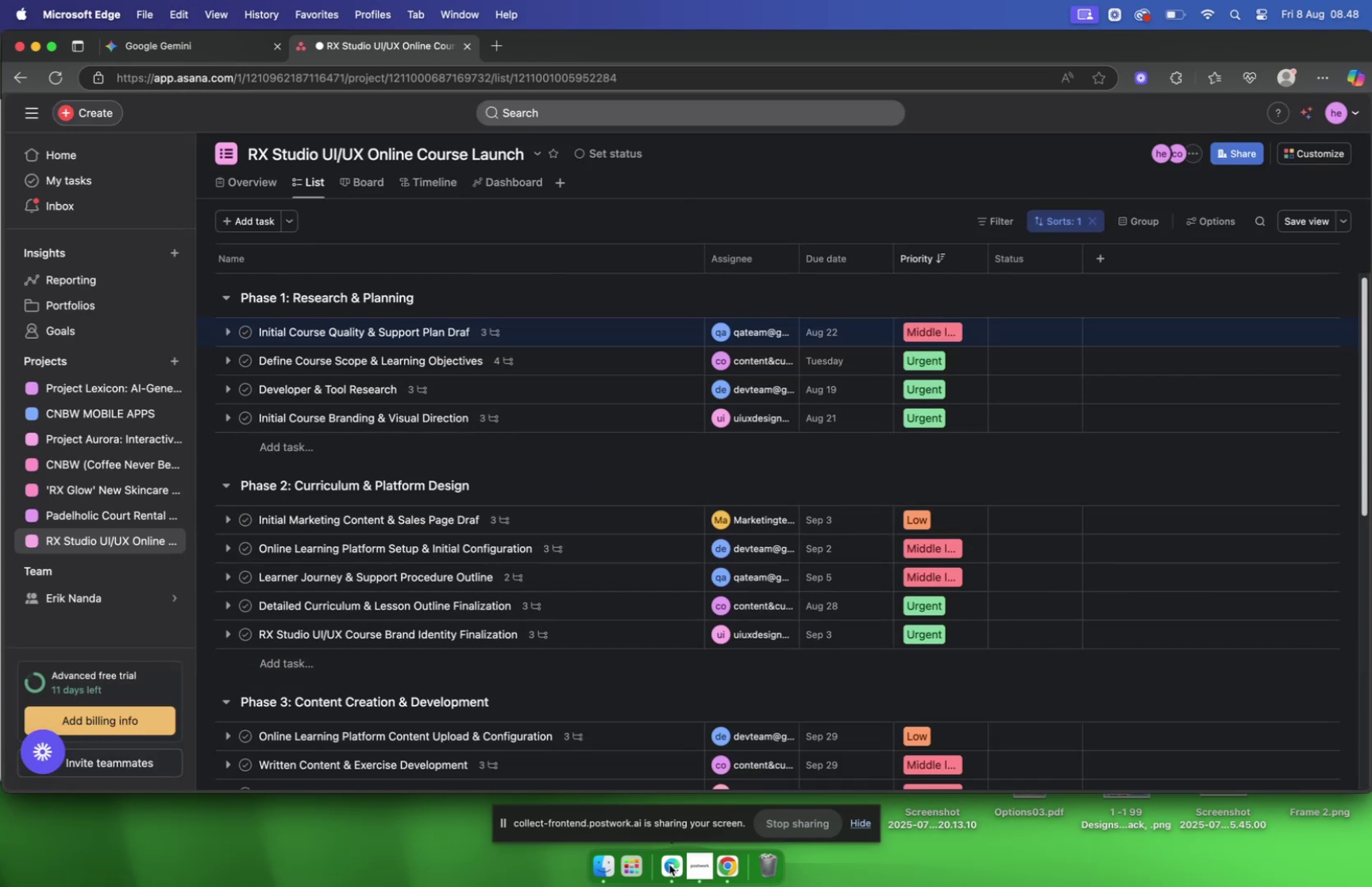 
wait(14.59)
 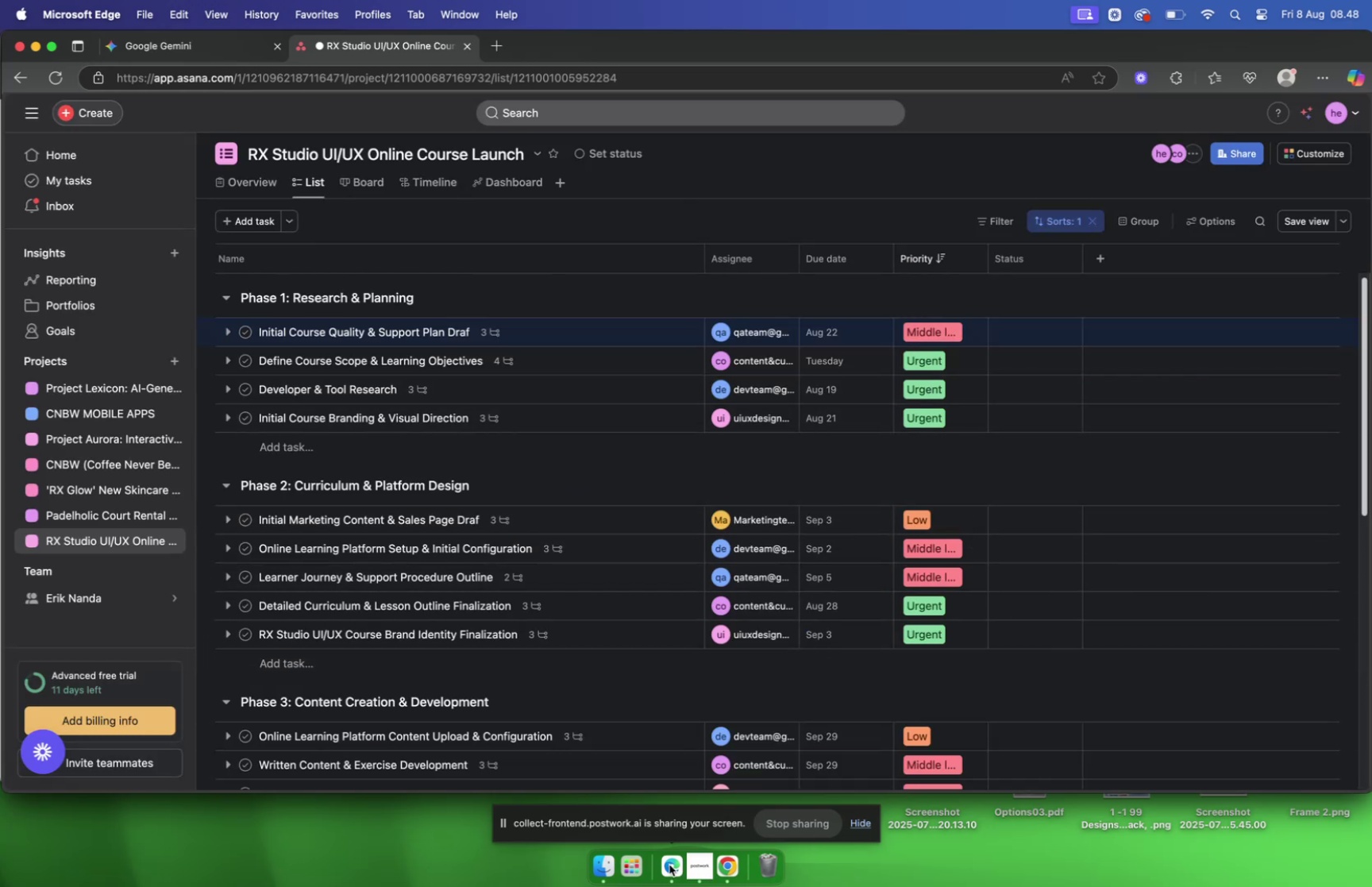 
left_click([733, 866])
 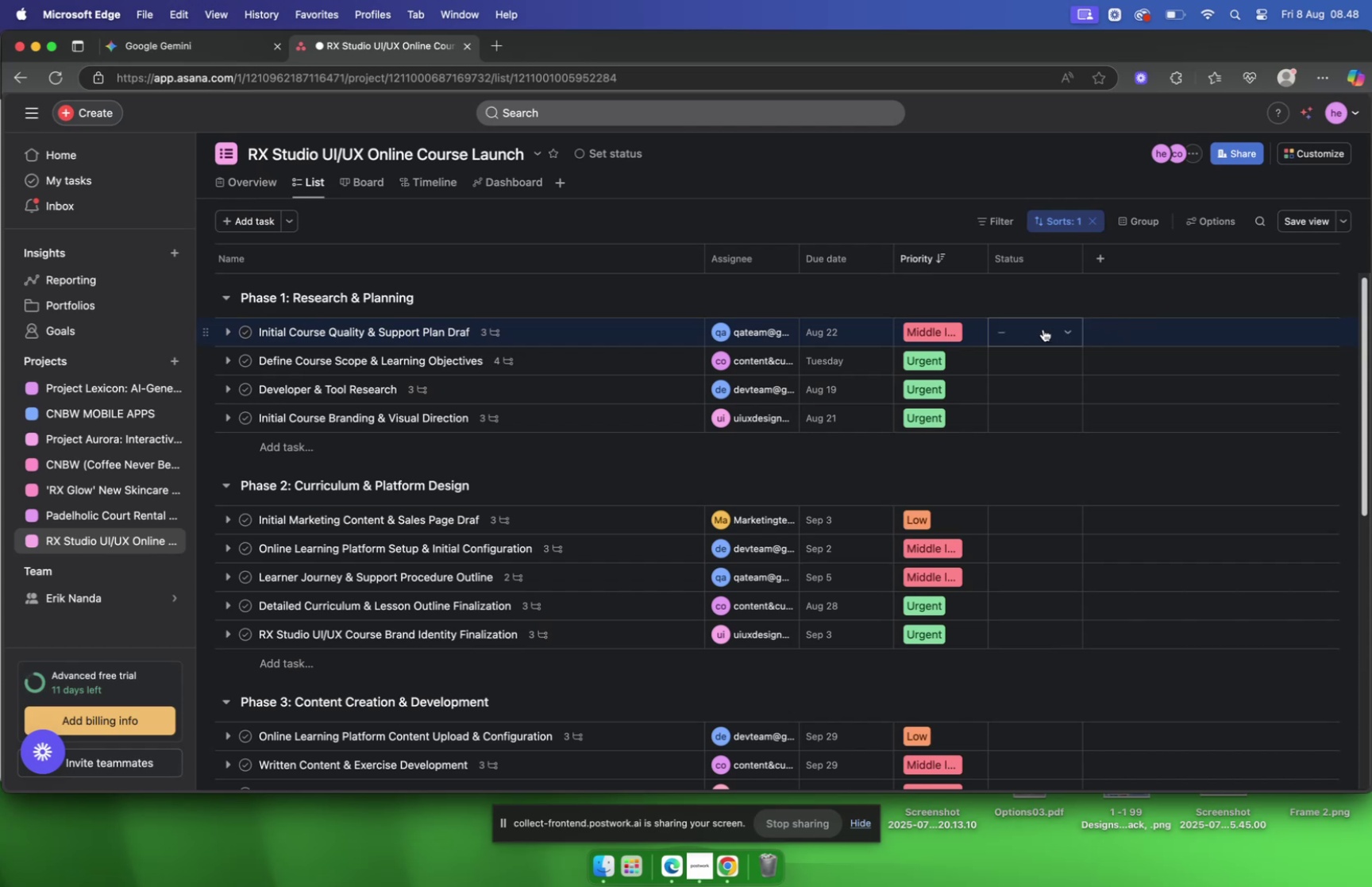 
wait(7.75)
 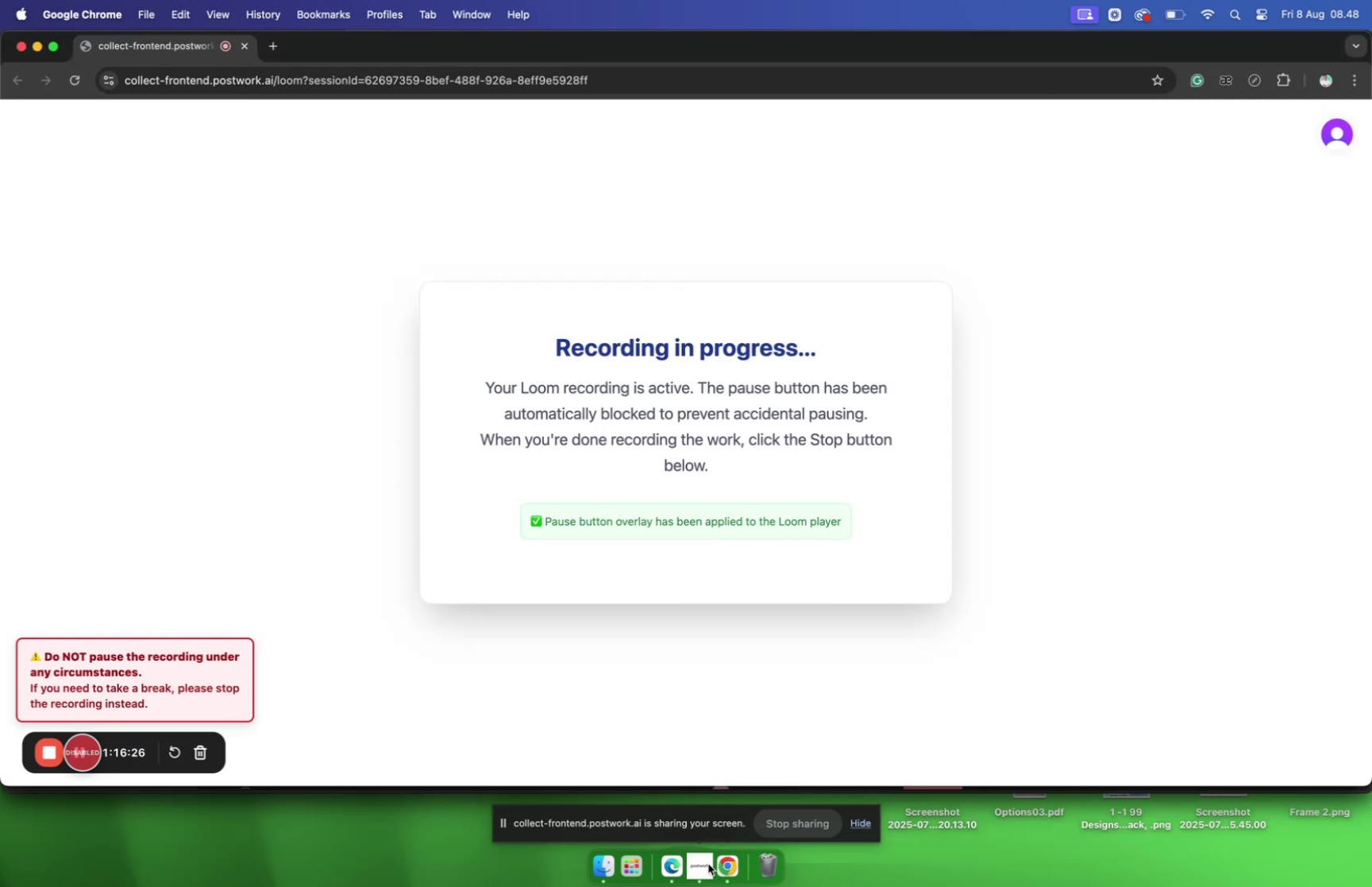 
left_click([1076, 385])
 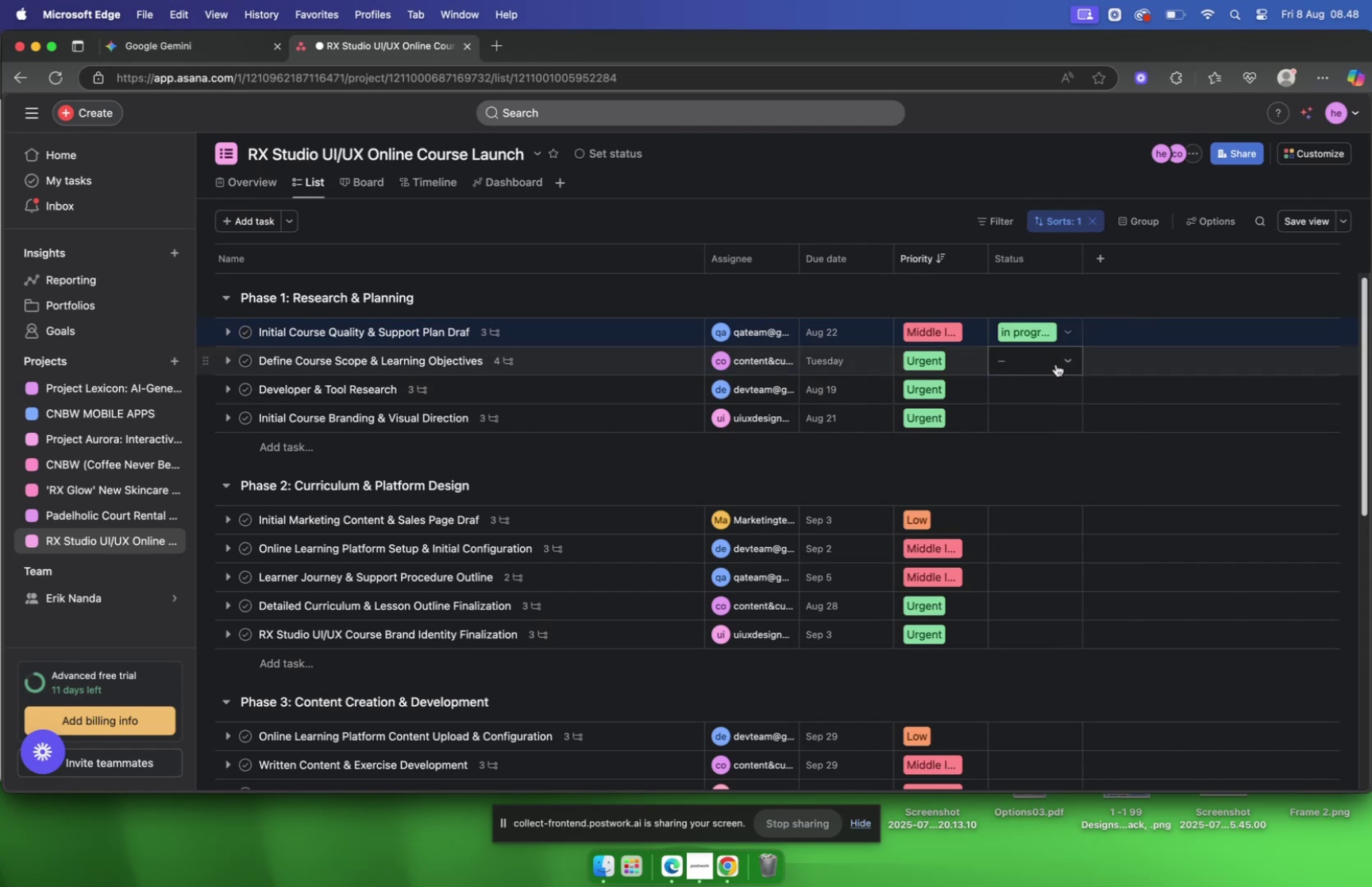 
left_click([1056, 364])
 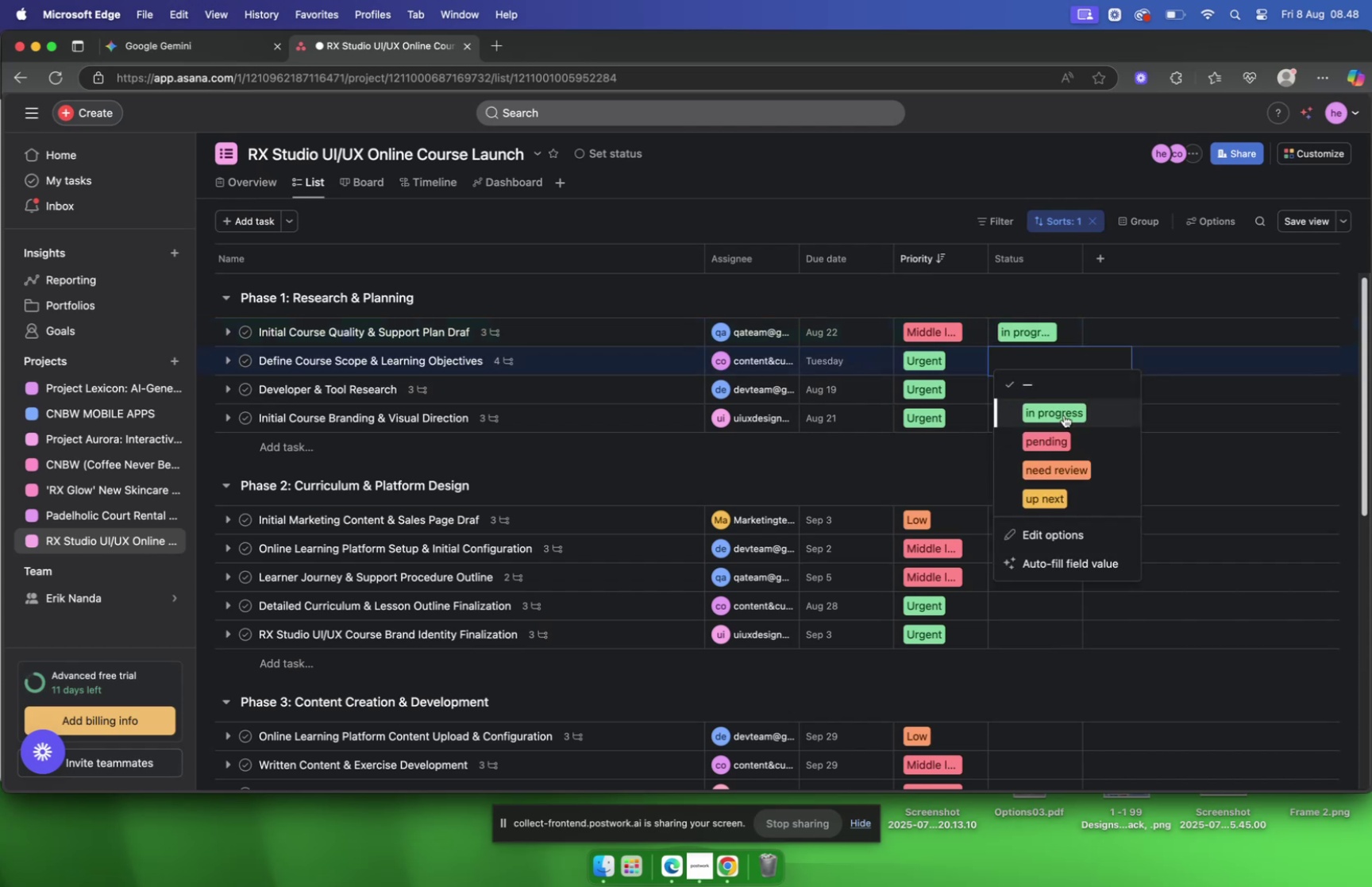 
left_click([1064, 415])
 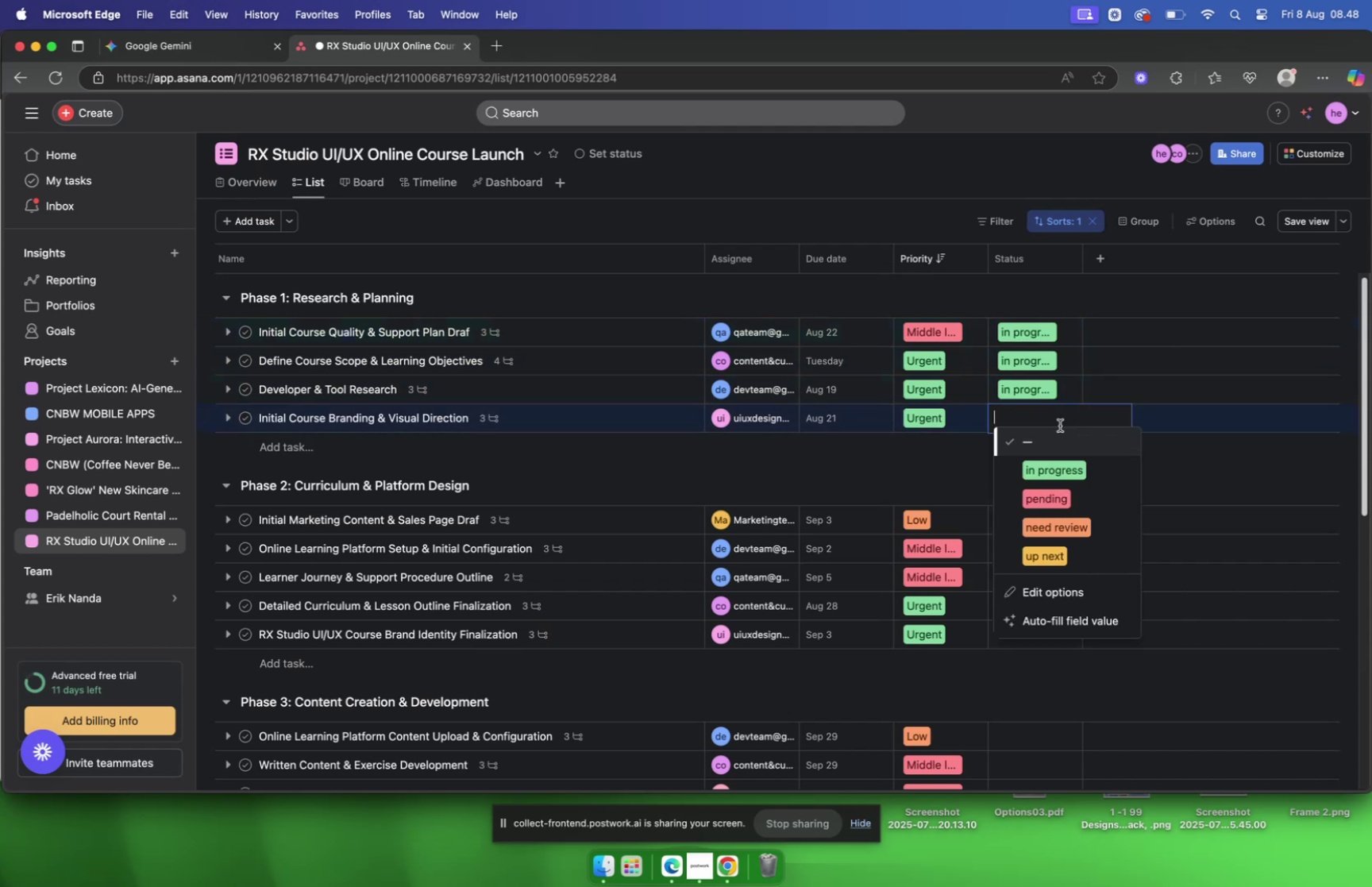 
left_click([1066, 475])
 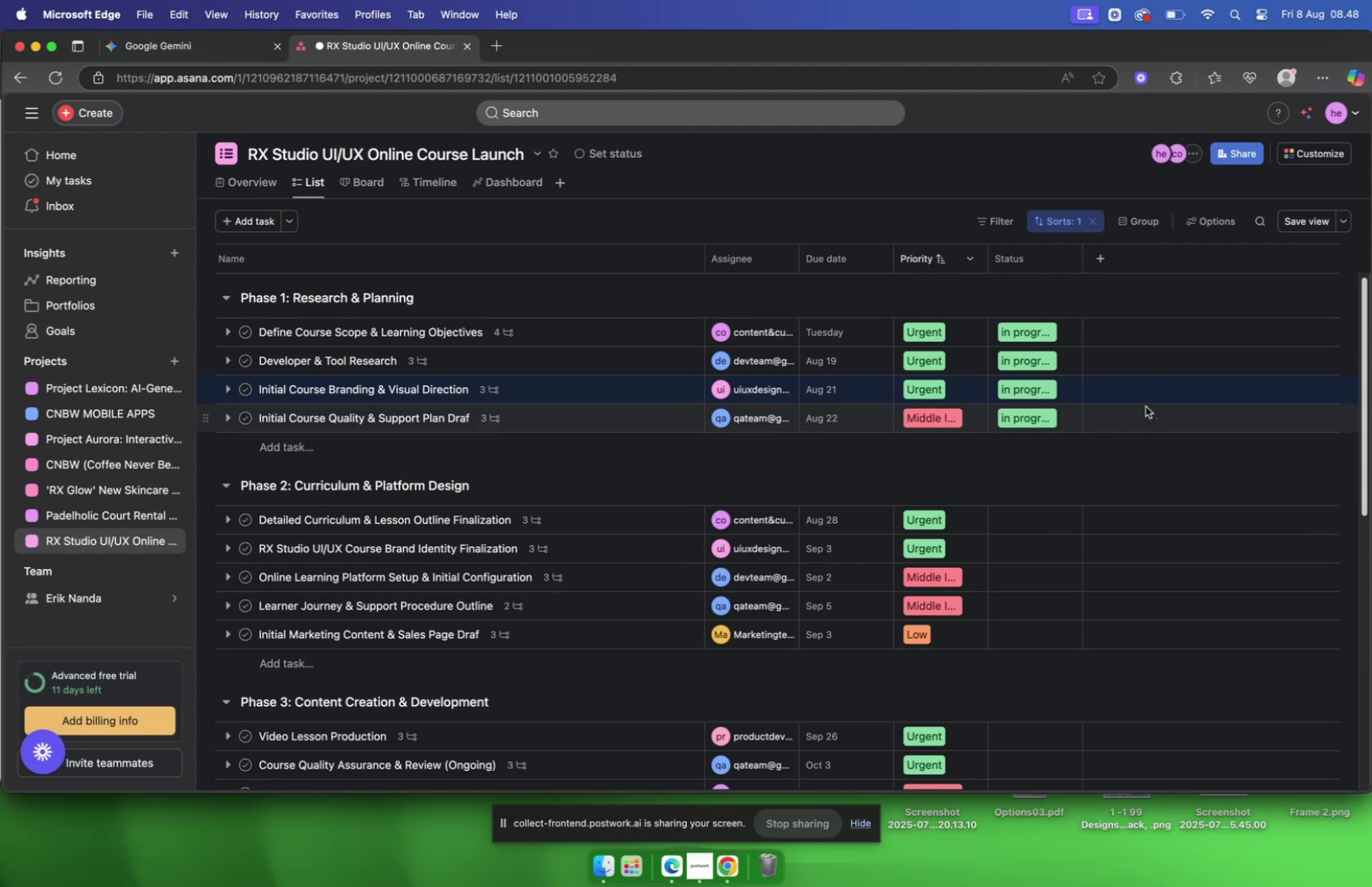 
scroll: coordinate [1067, 428], scroll_direction: down, amount: 4.0
 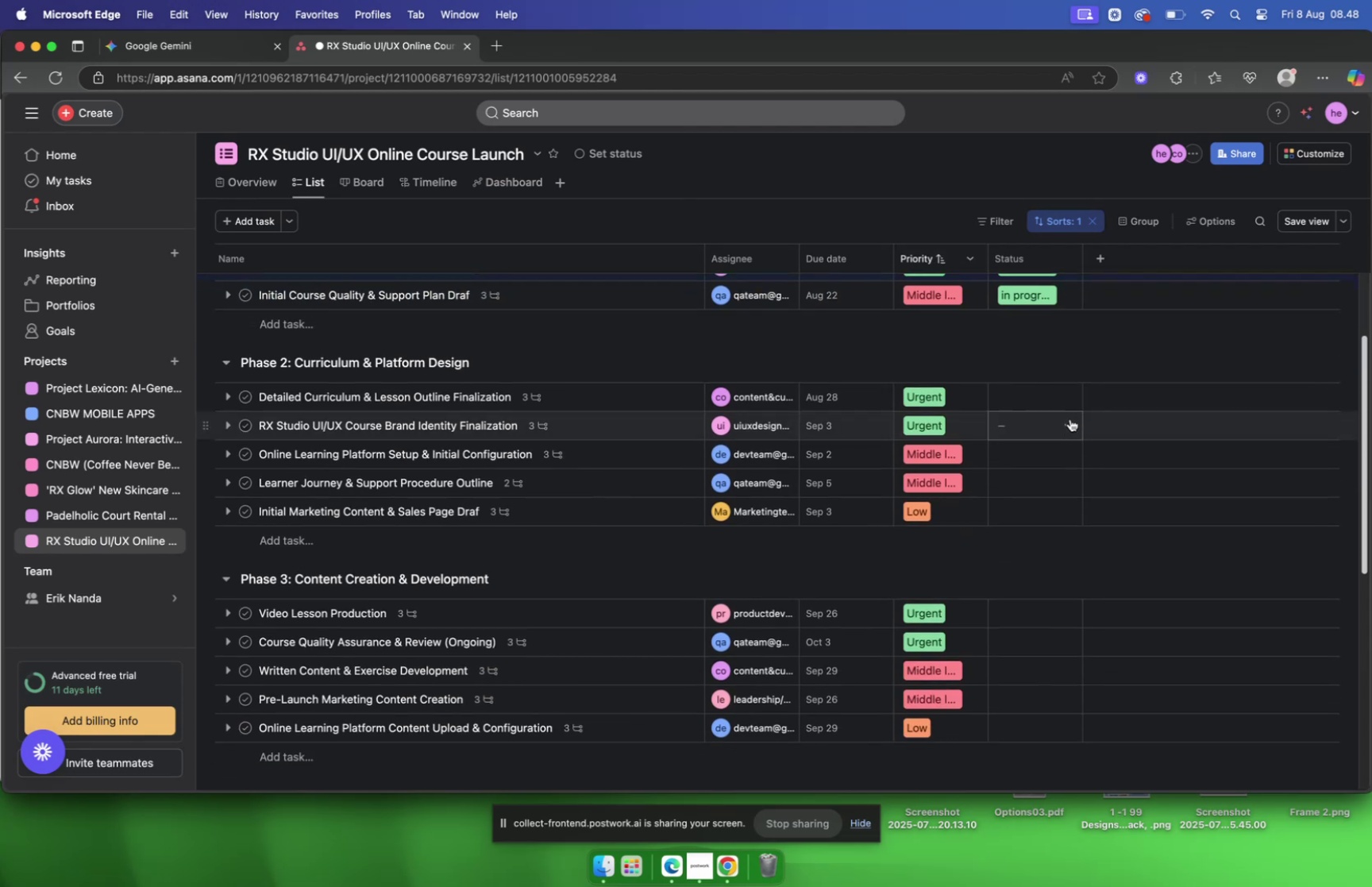 
mouse_move([1035, 421])
 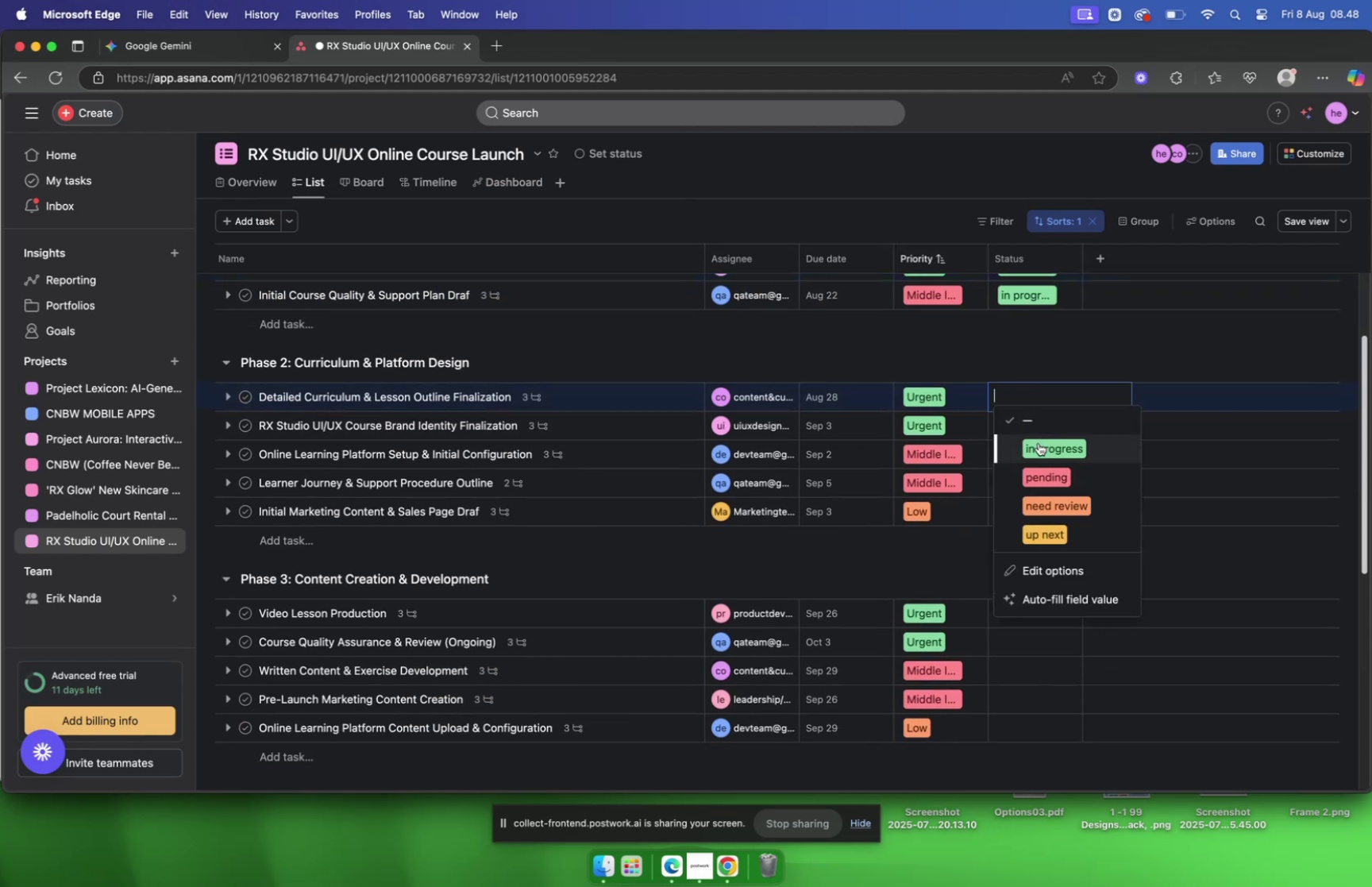 
left_click([1039, 442])
 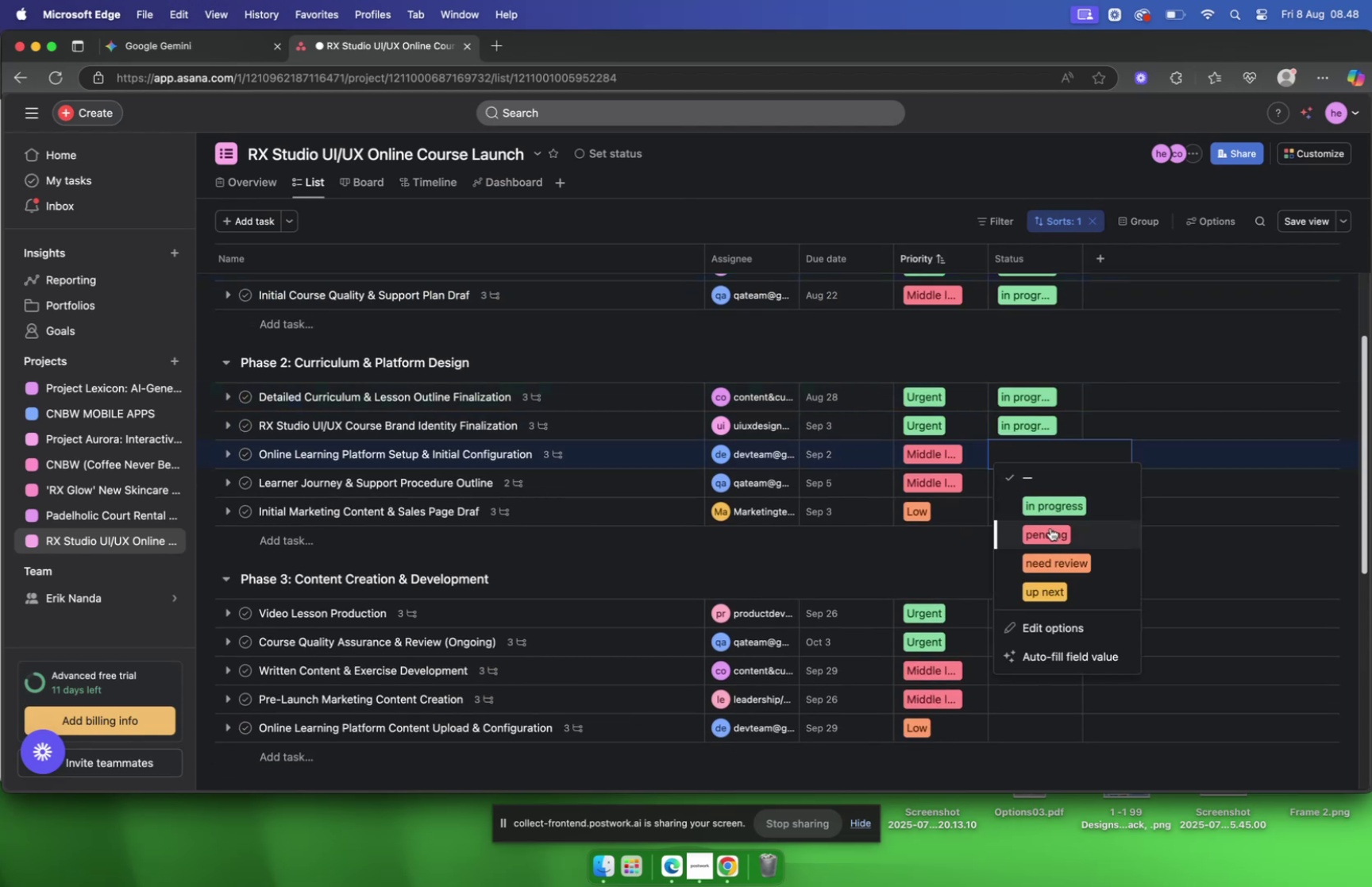 
wait(6.02)
 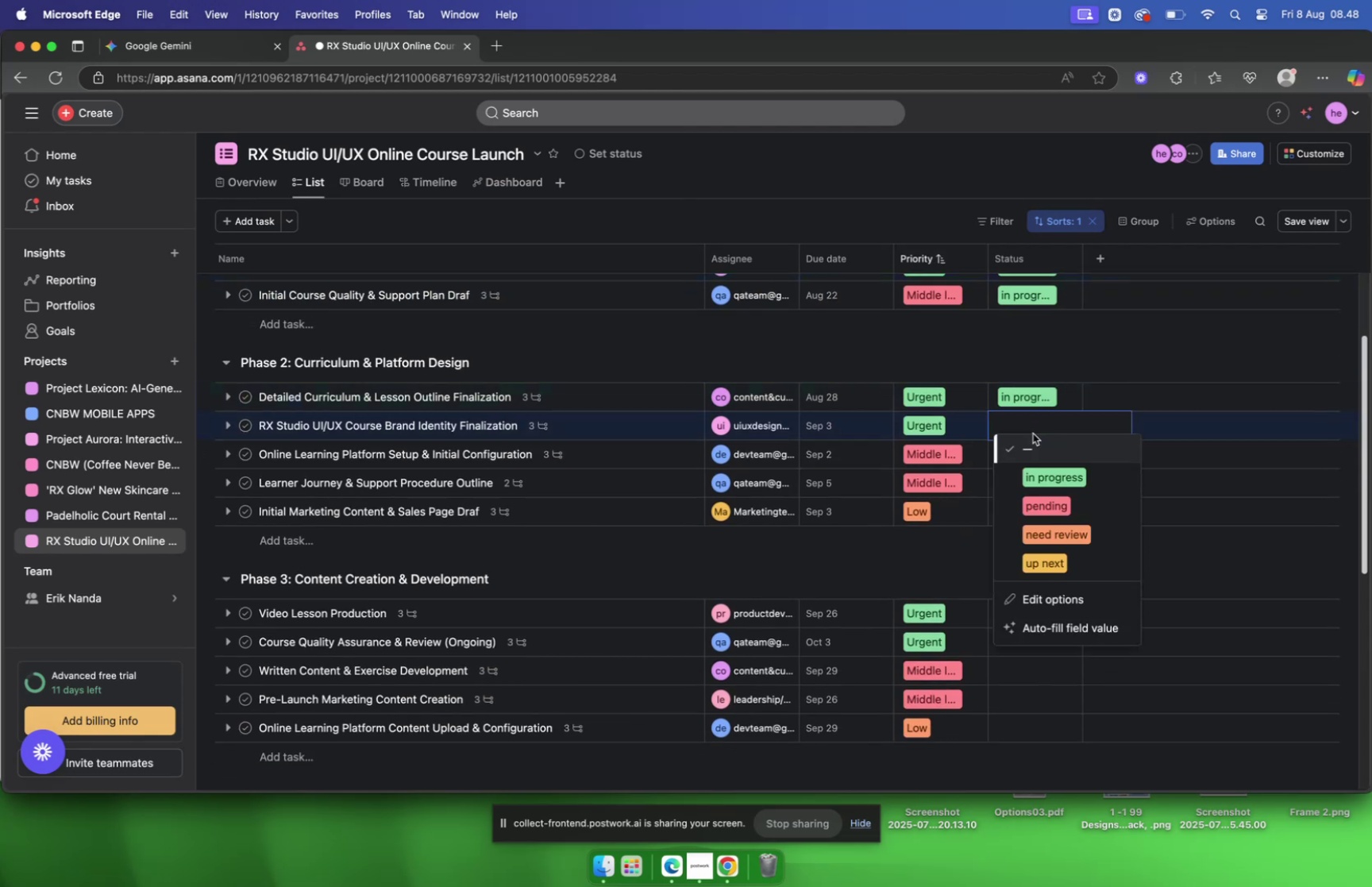 
mouse_move([1053, 500])
 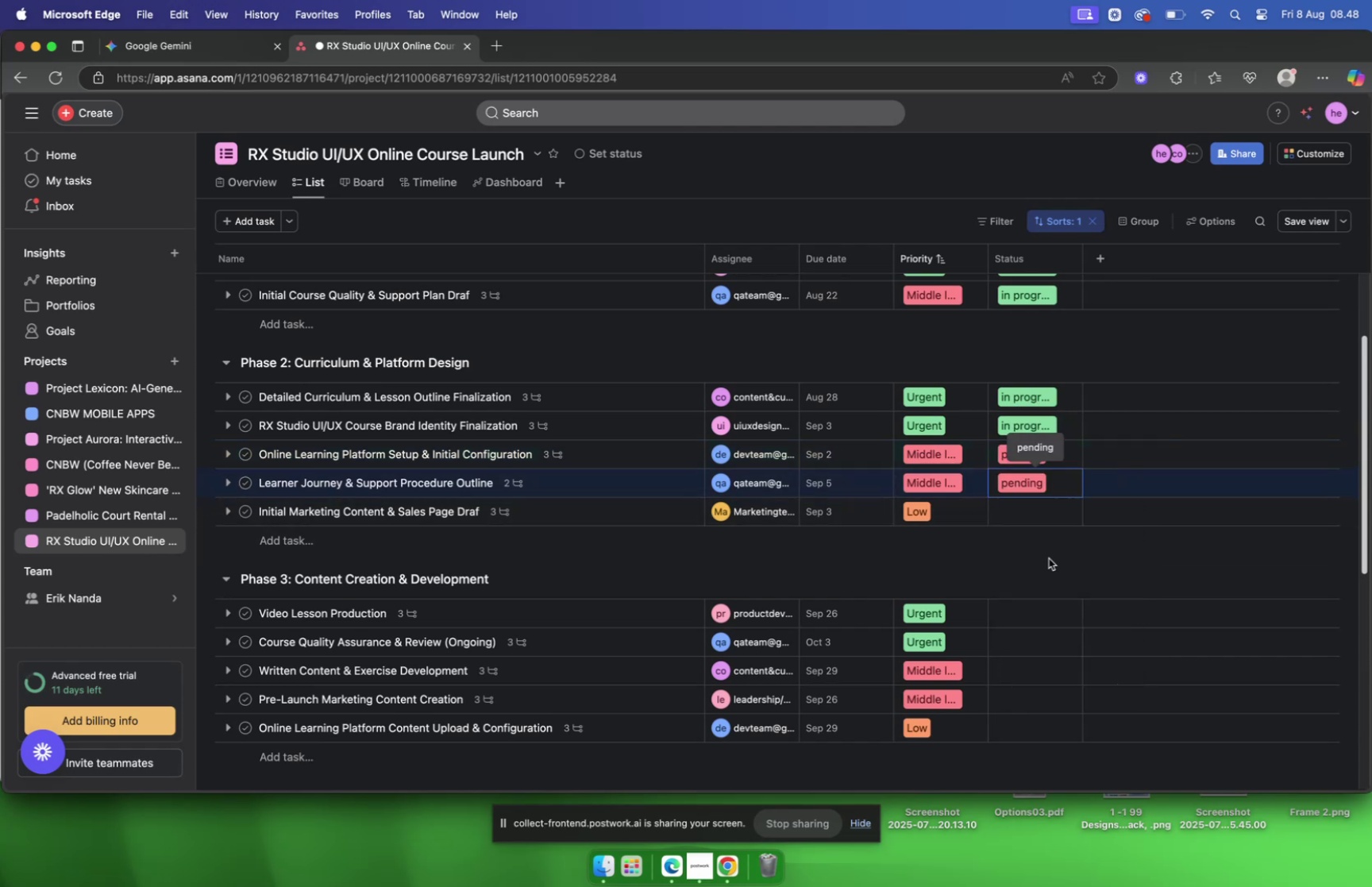 
scroll: coordinate [1048, 447], scroll_direction: up, amount: 24.0
 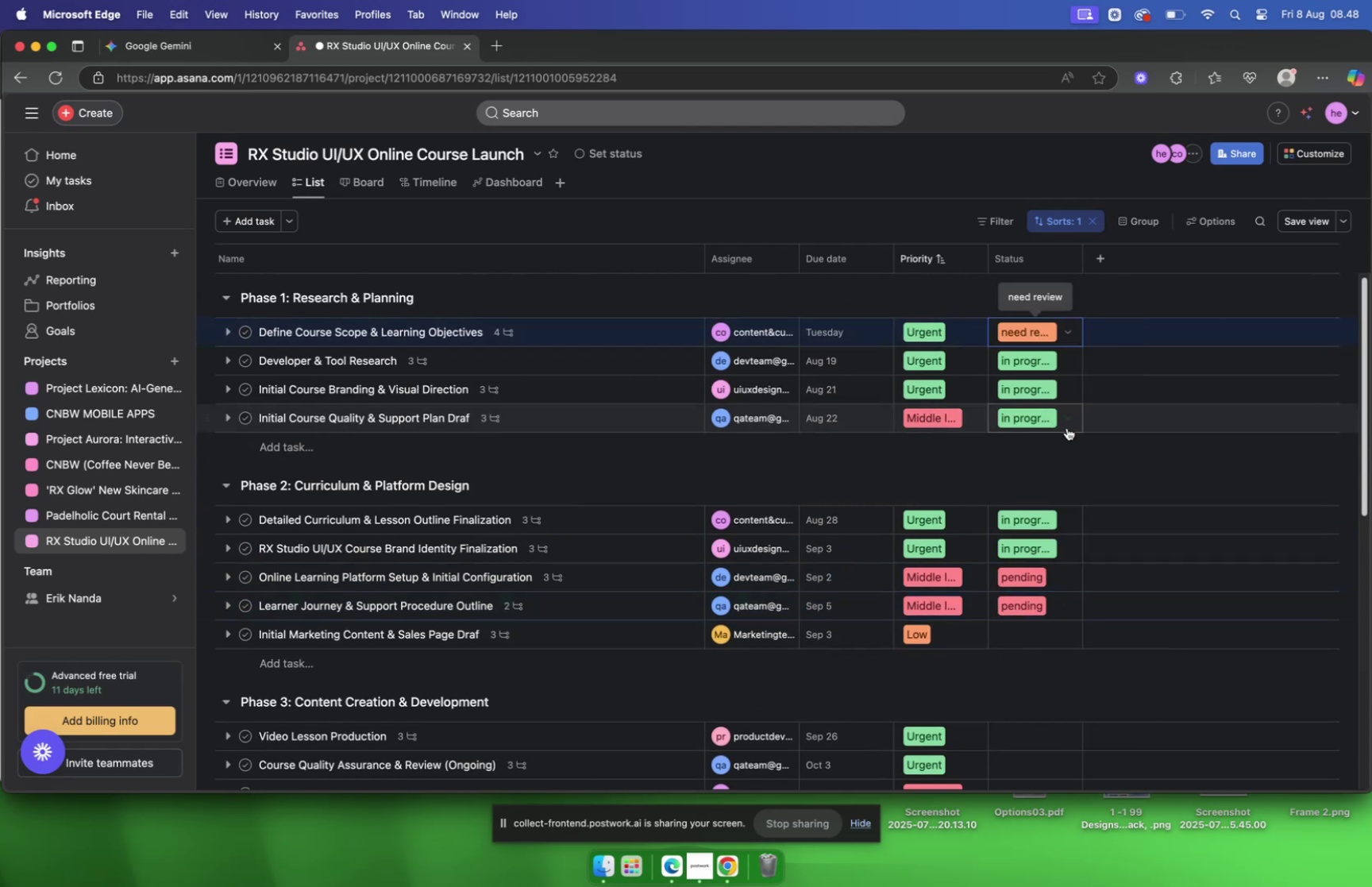 
mouse_move([1062, 418])
 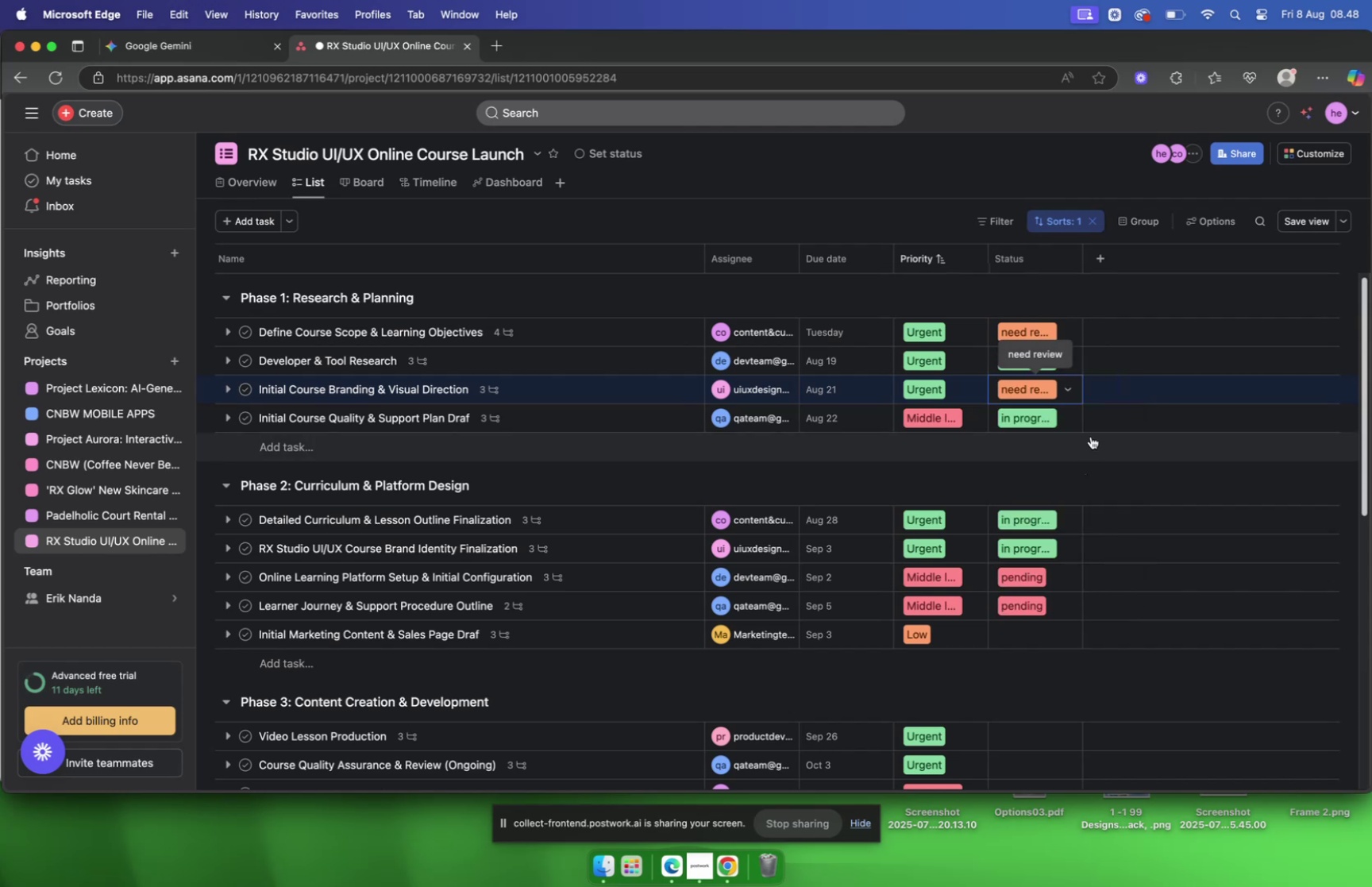 
scroll: coordinate [1085, 431], scroll_direction: down, amount: 10.0
 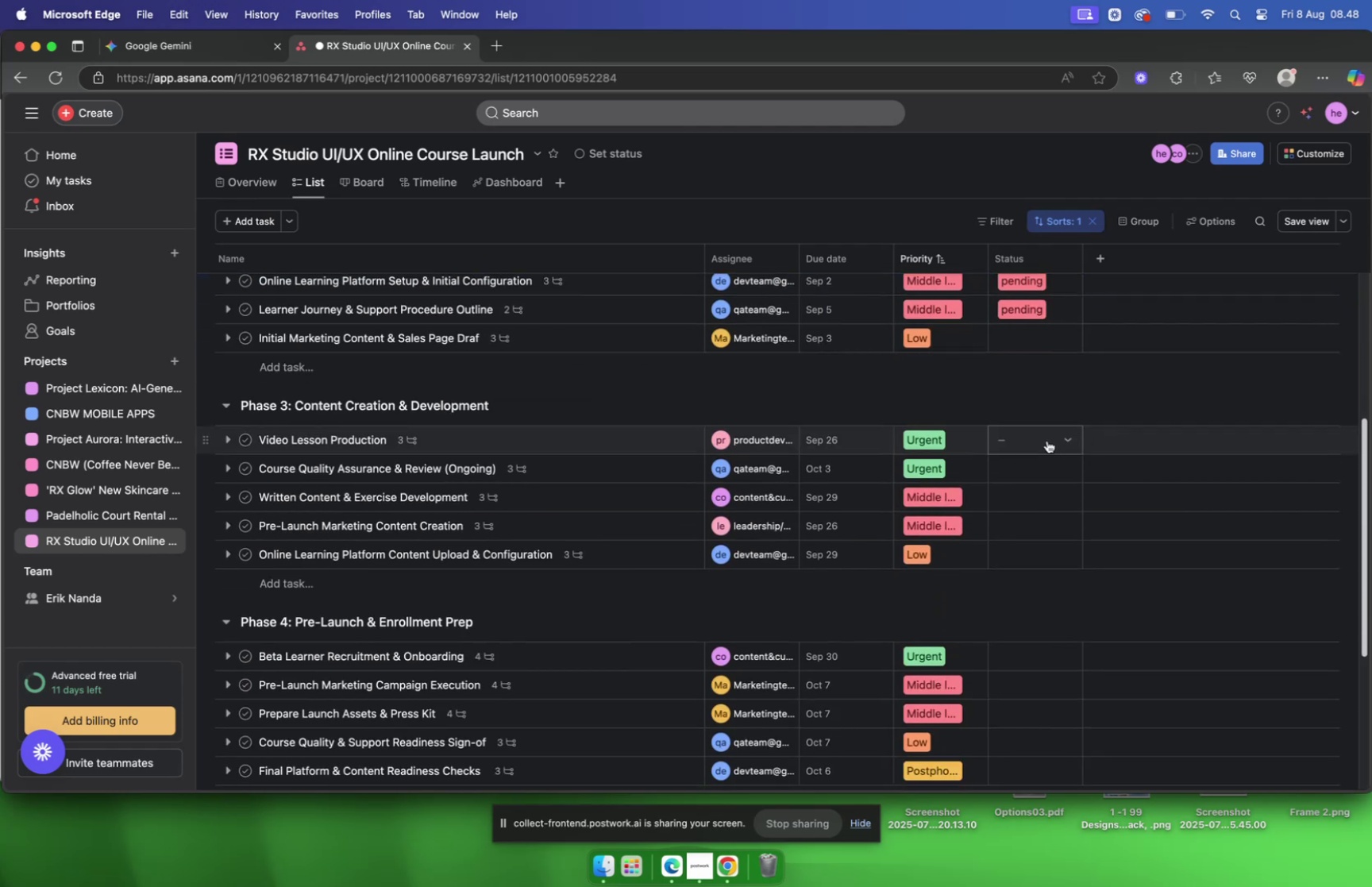 
left_click([1047, 440])
 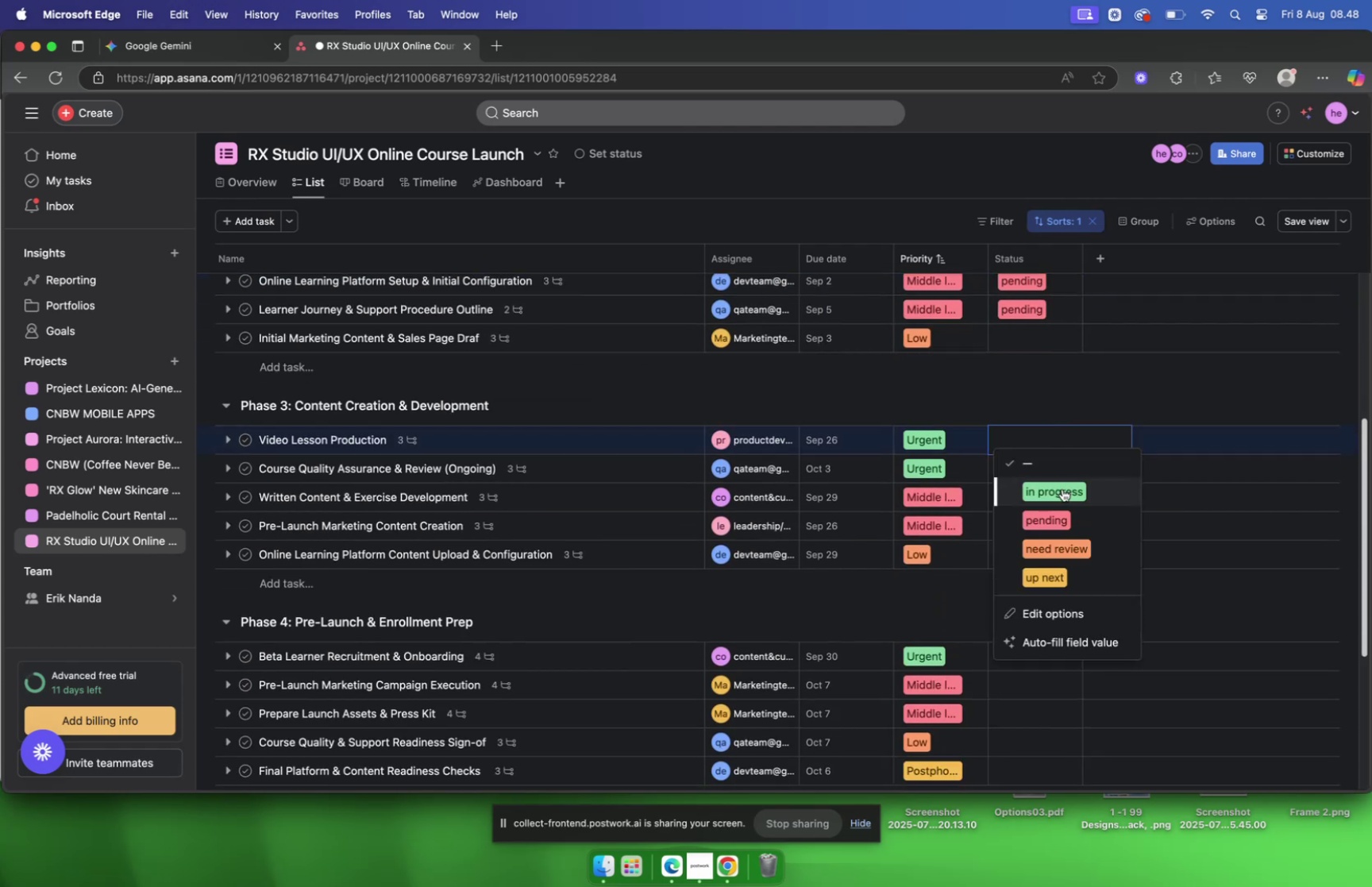 
left_click([1062, 490])
 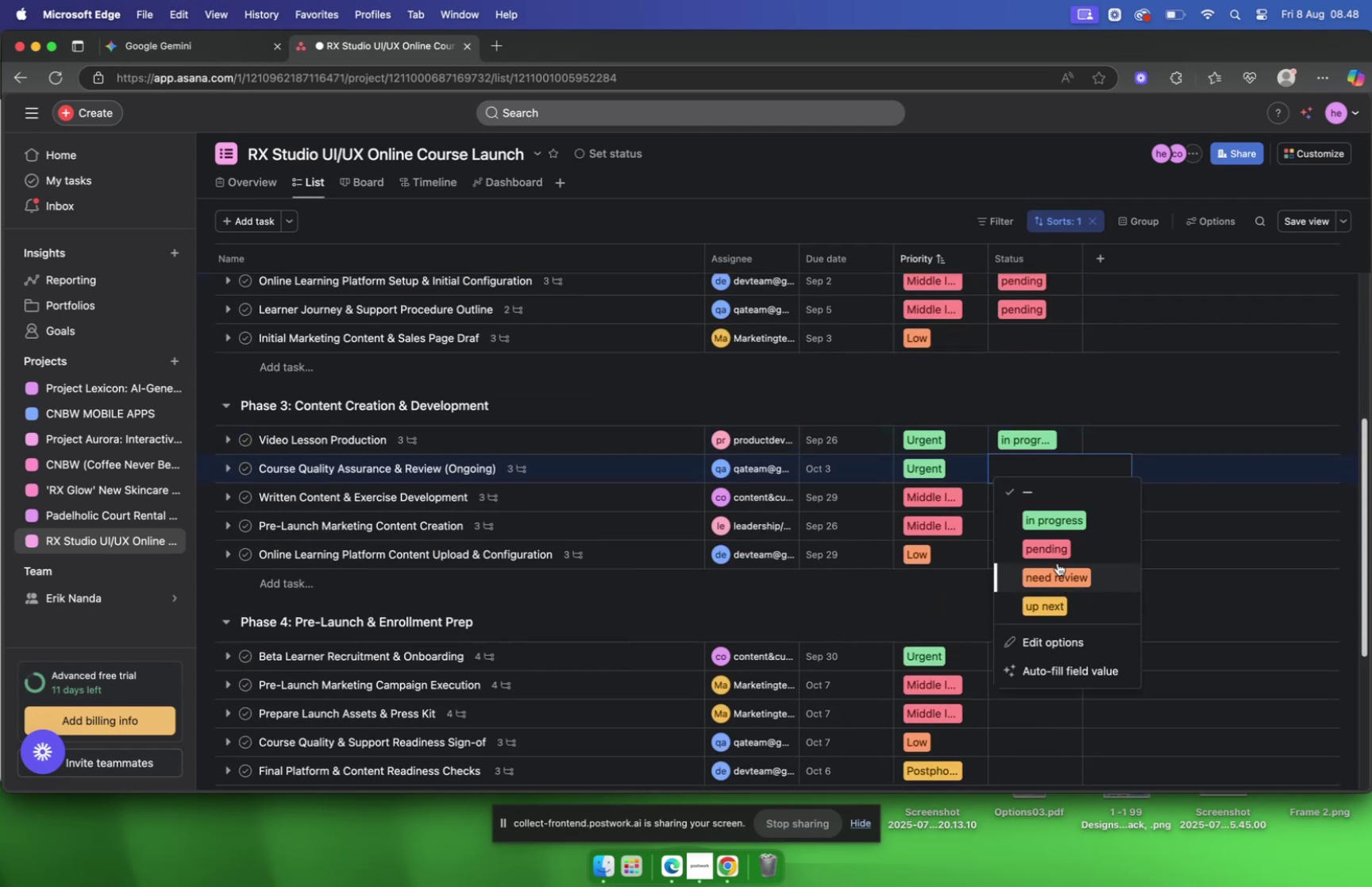 
left_click([1056, 602])
 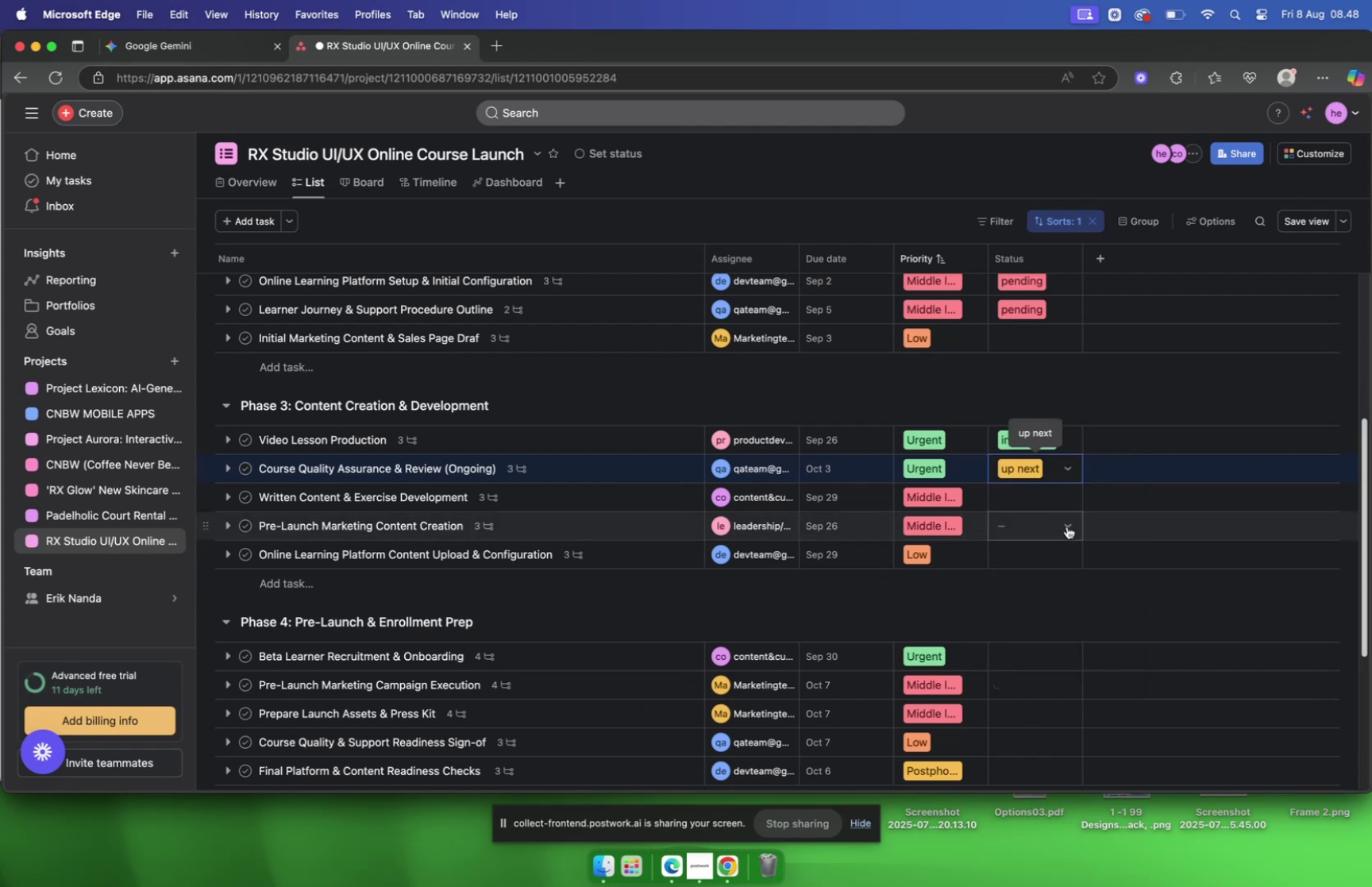 
scroll: coordinate [1066, 526], scroll_direction: none, amount: 0.0
 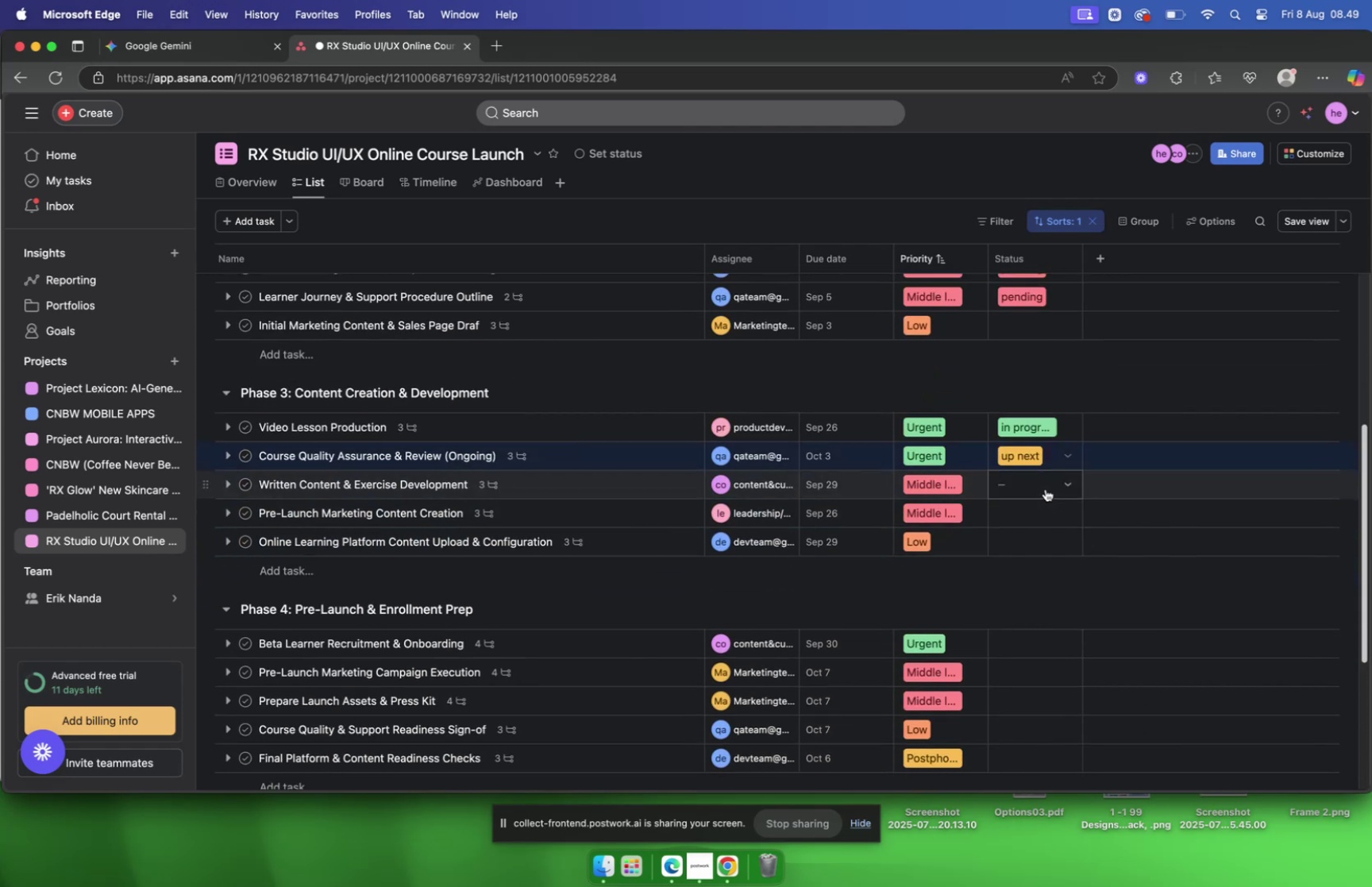 
left_click([1046, 488])
 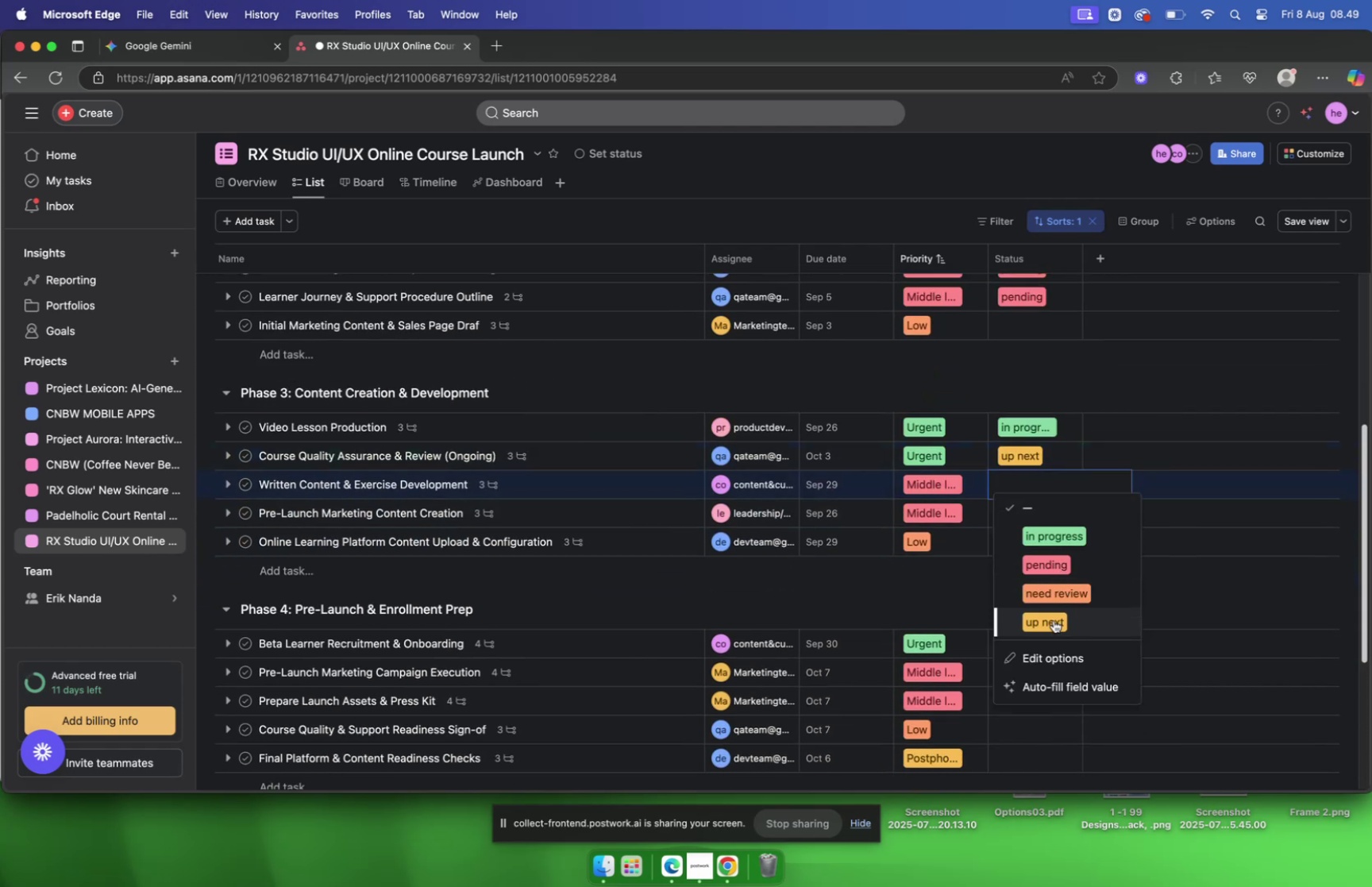 
left_click([1054, 619])
 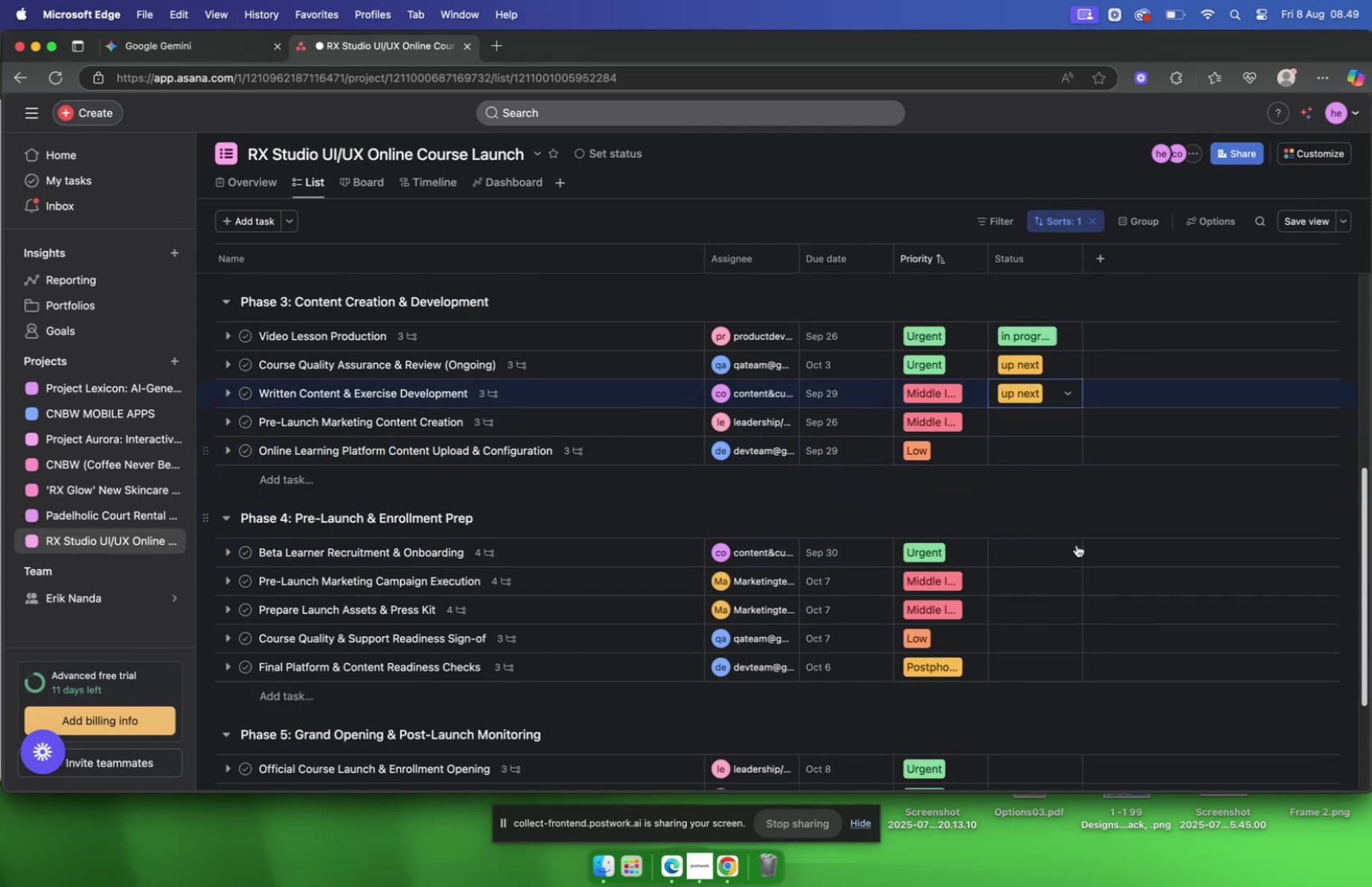 
scroll: coordinate [1077, 545], scroll_direction: down, amount: 5.0
 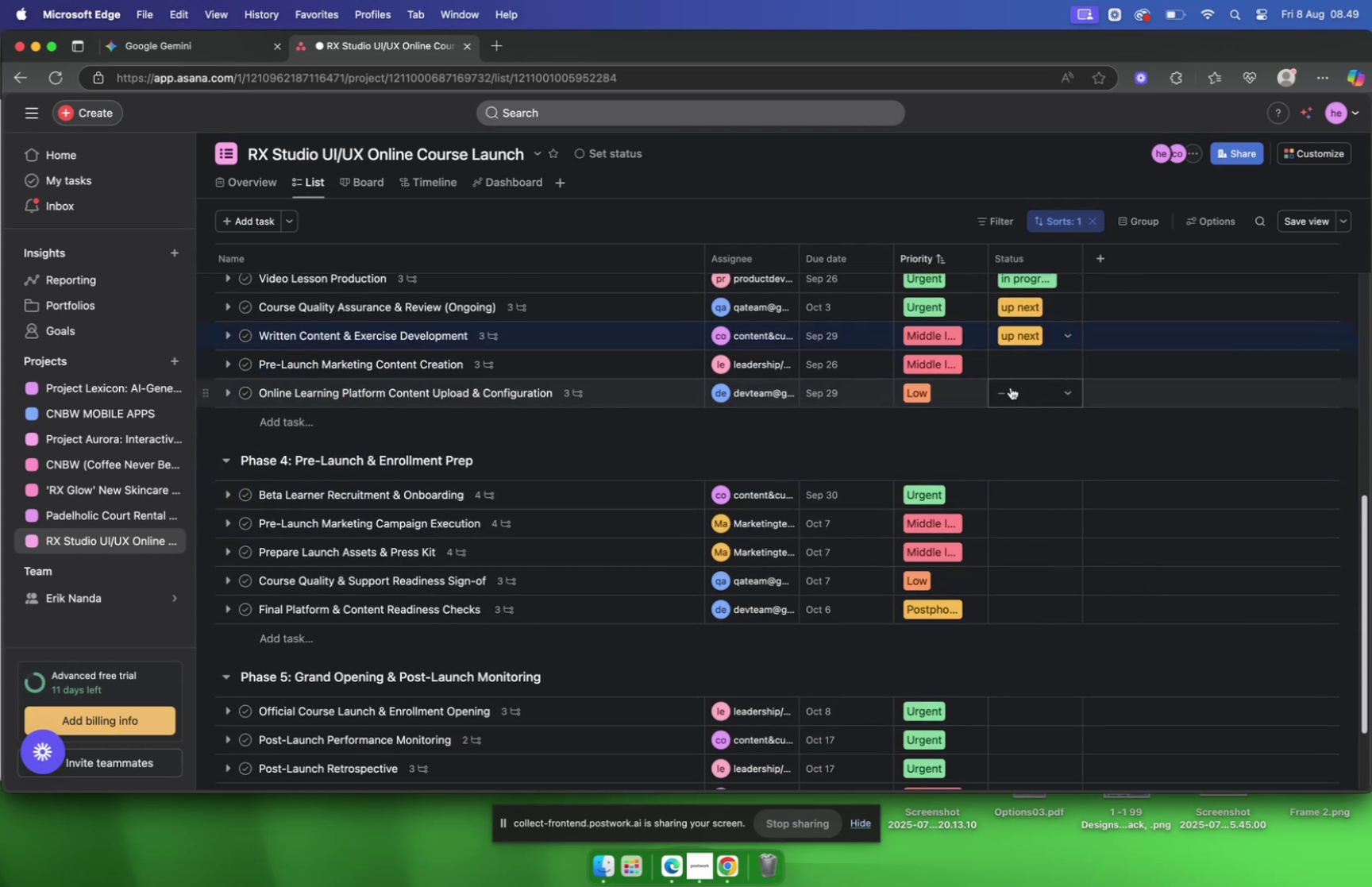 
left_click([1011, 387])
 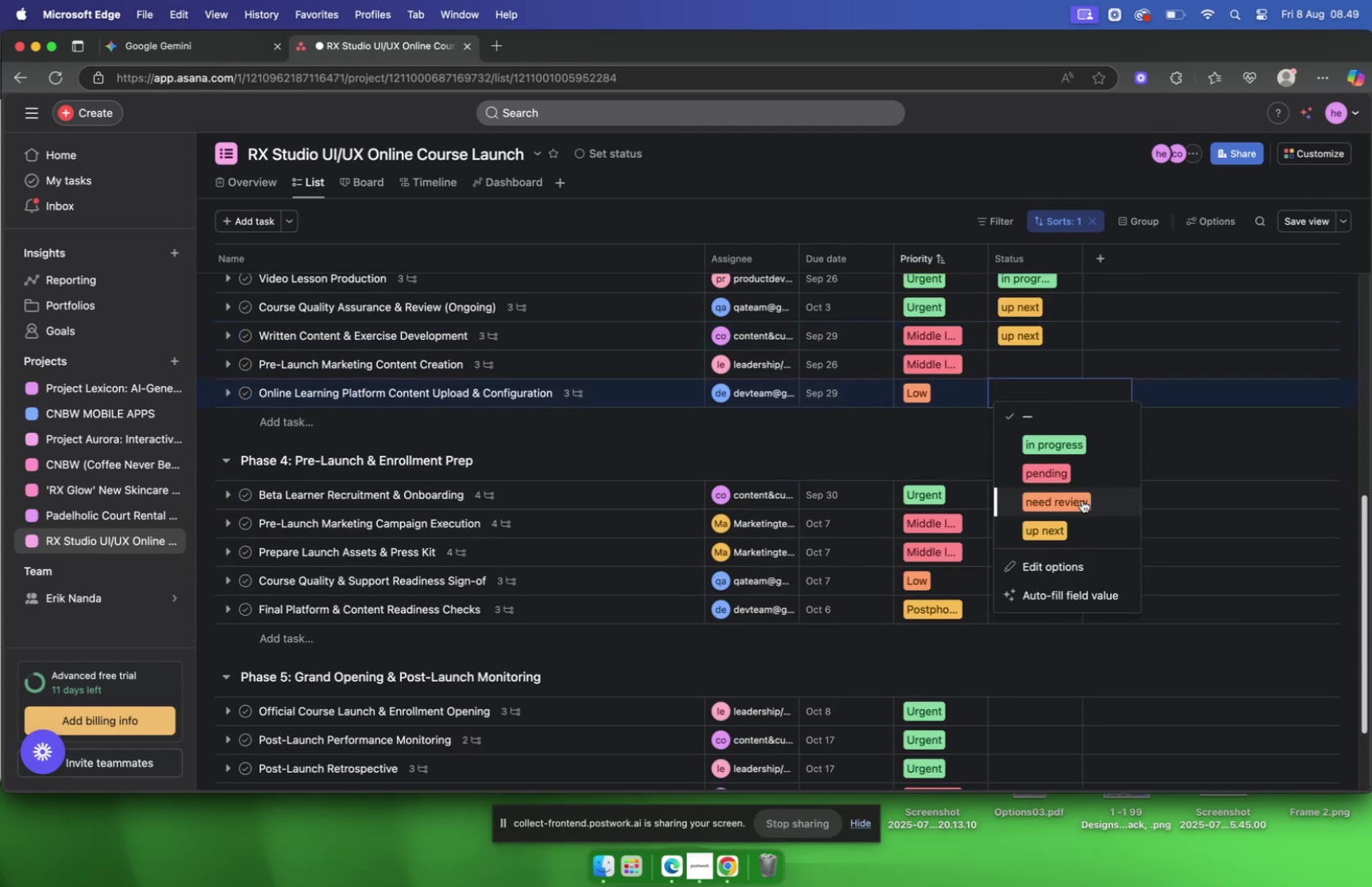 
left_click([1068, 470])
 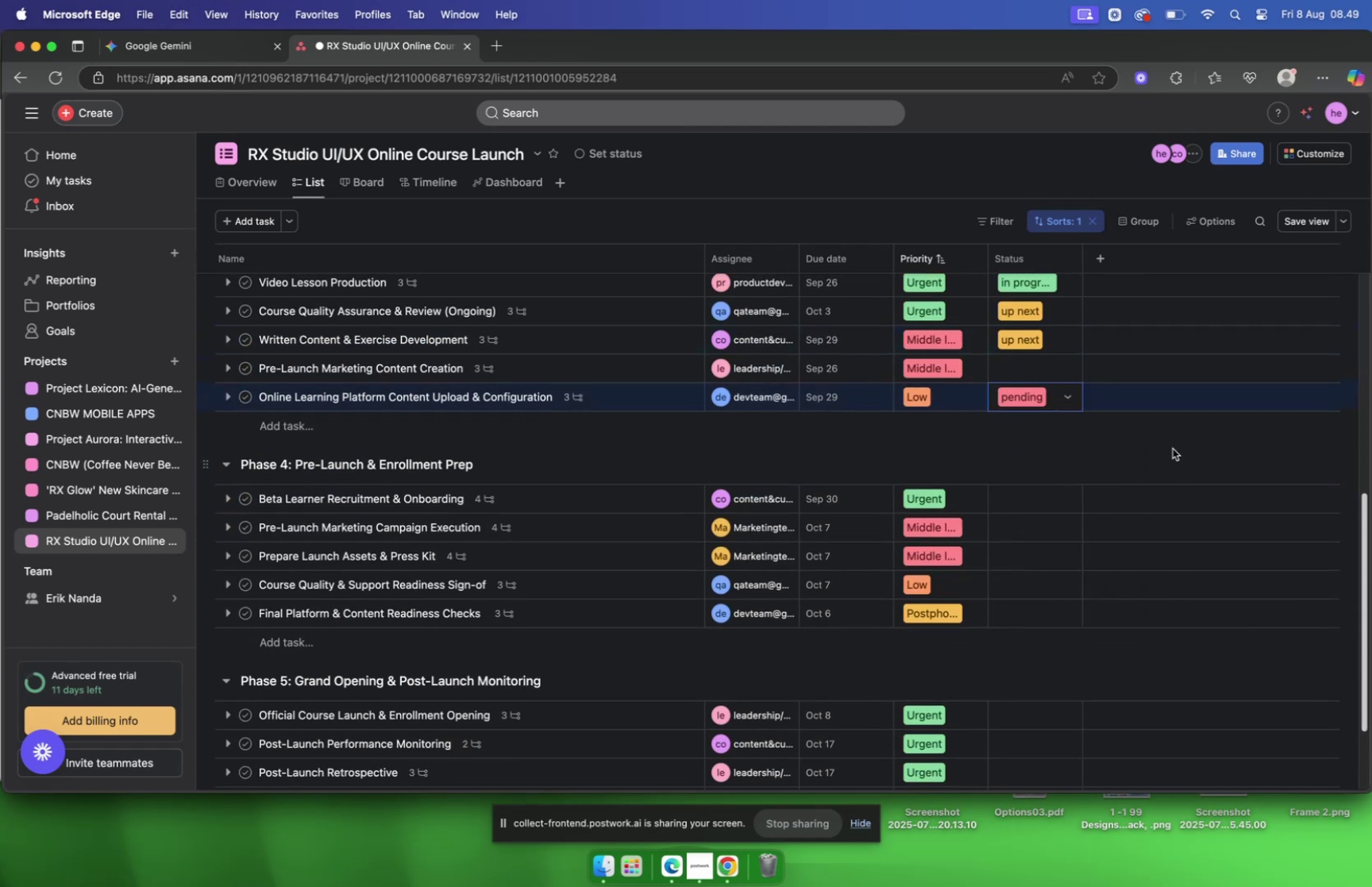 
scroll: coordinate [1174, 449], scroll_direction: up, amount: 2.0
 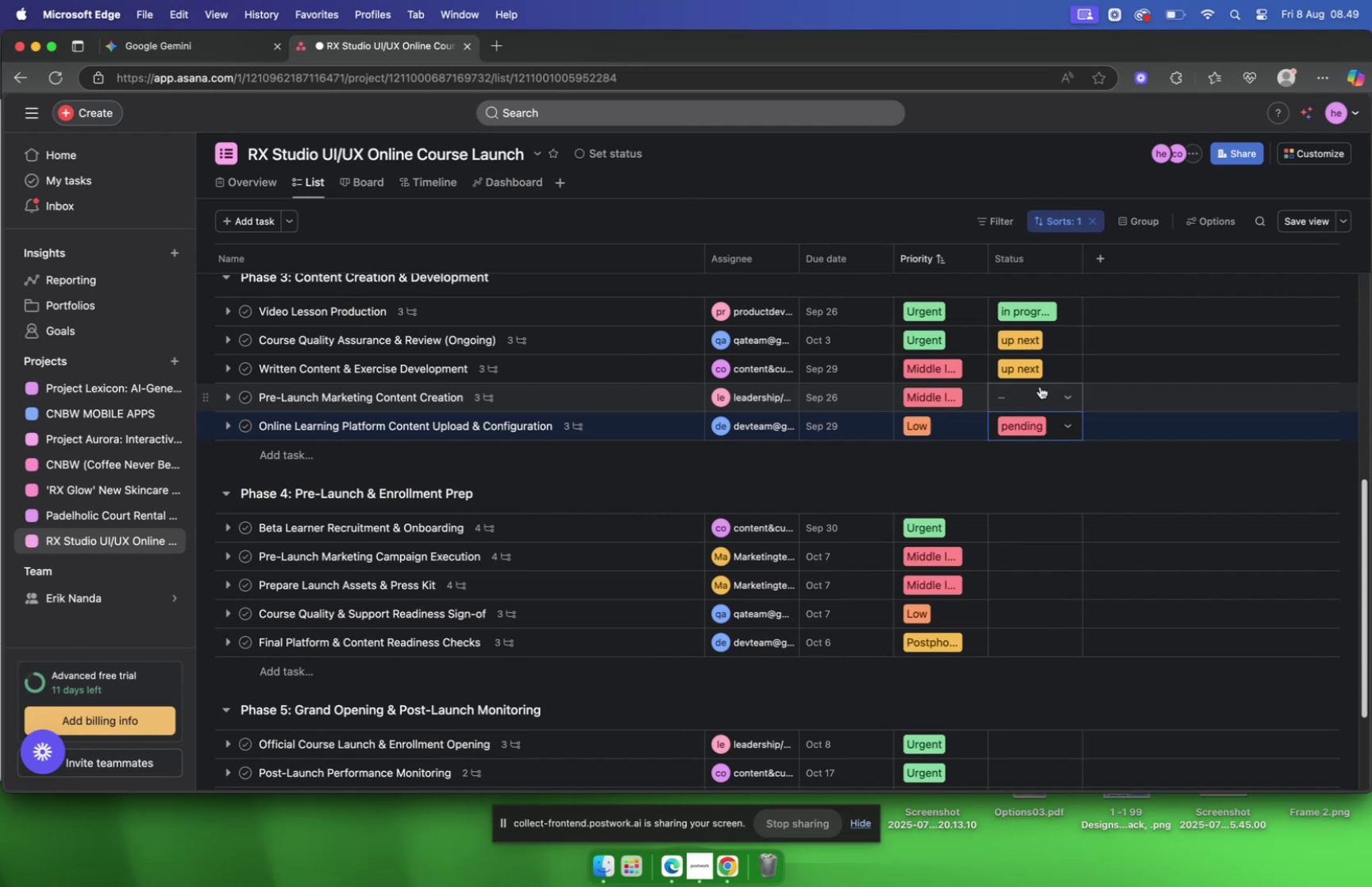 
left_click([1040, 386])
 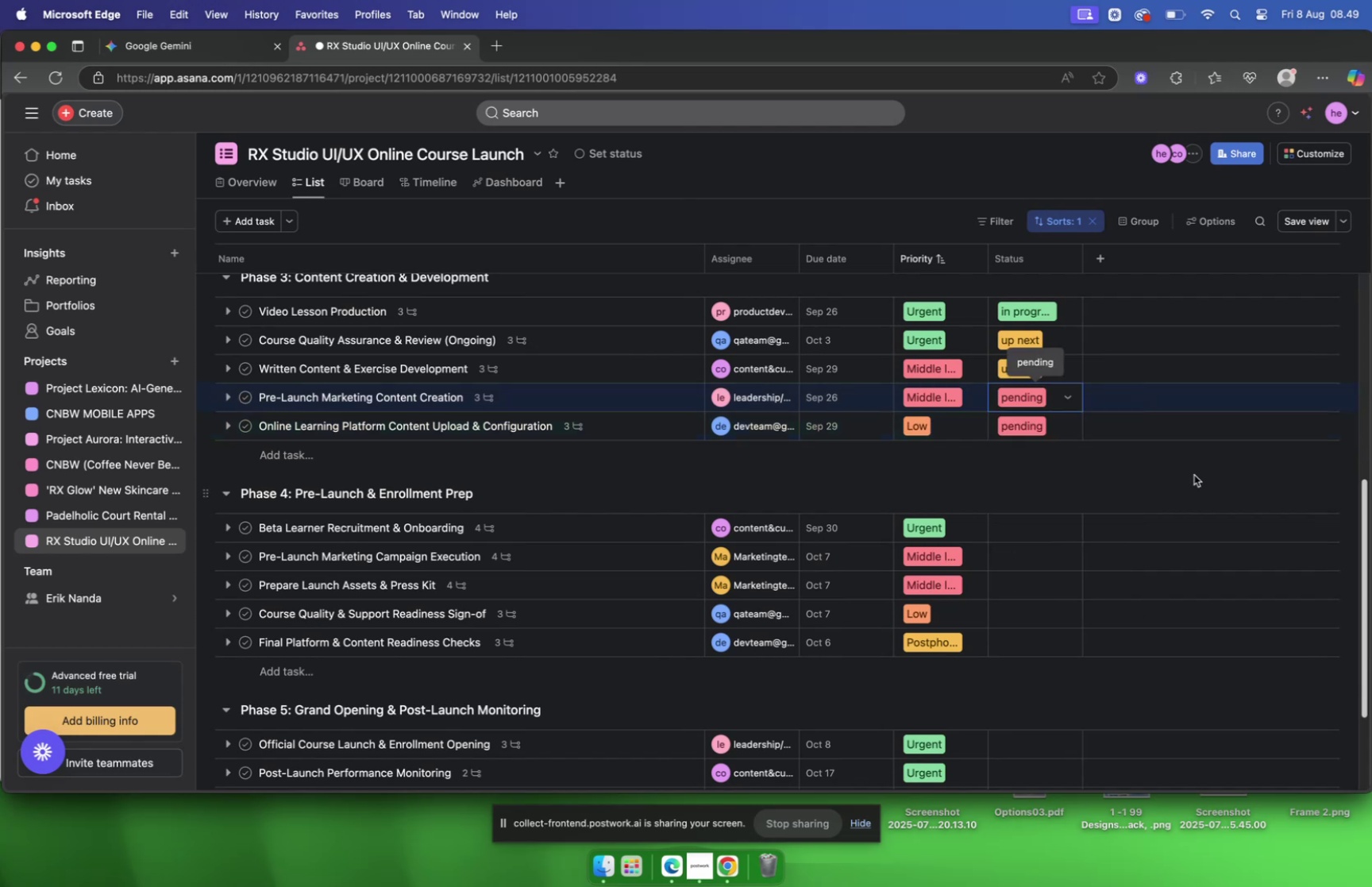 
scroll: coordinate [1192, 472], scroll_direction: down, amount: 5.0
 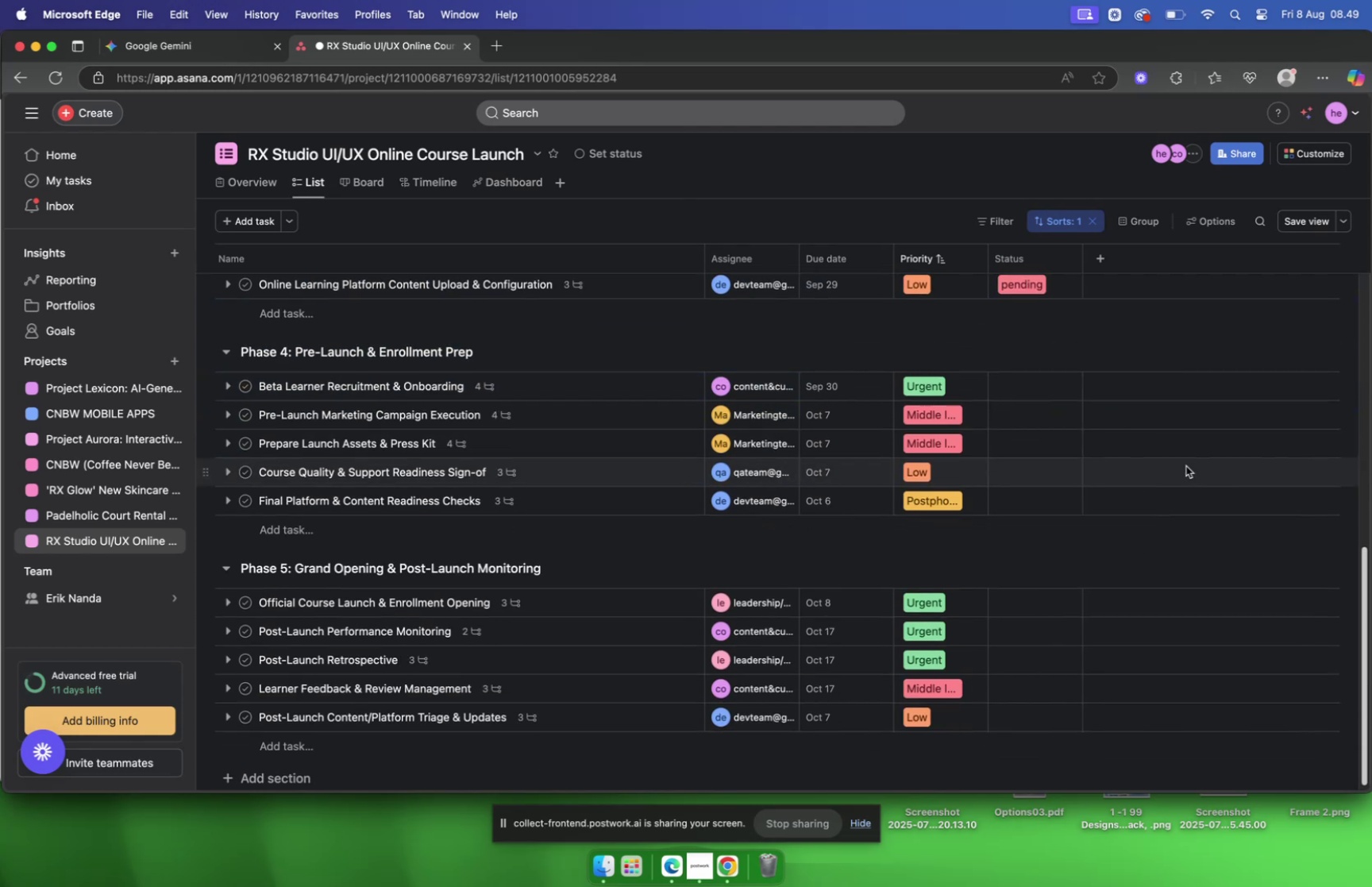 
wait(11.65)
 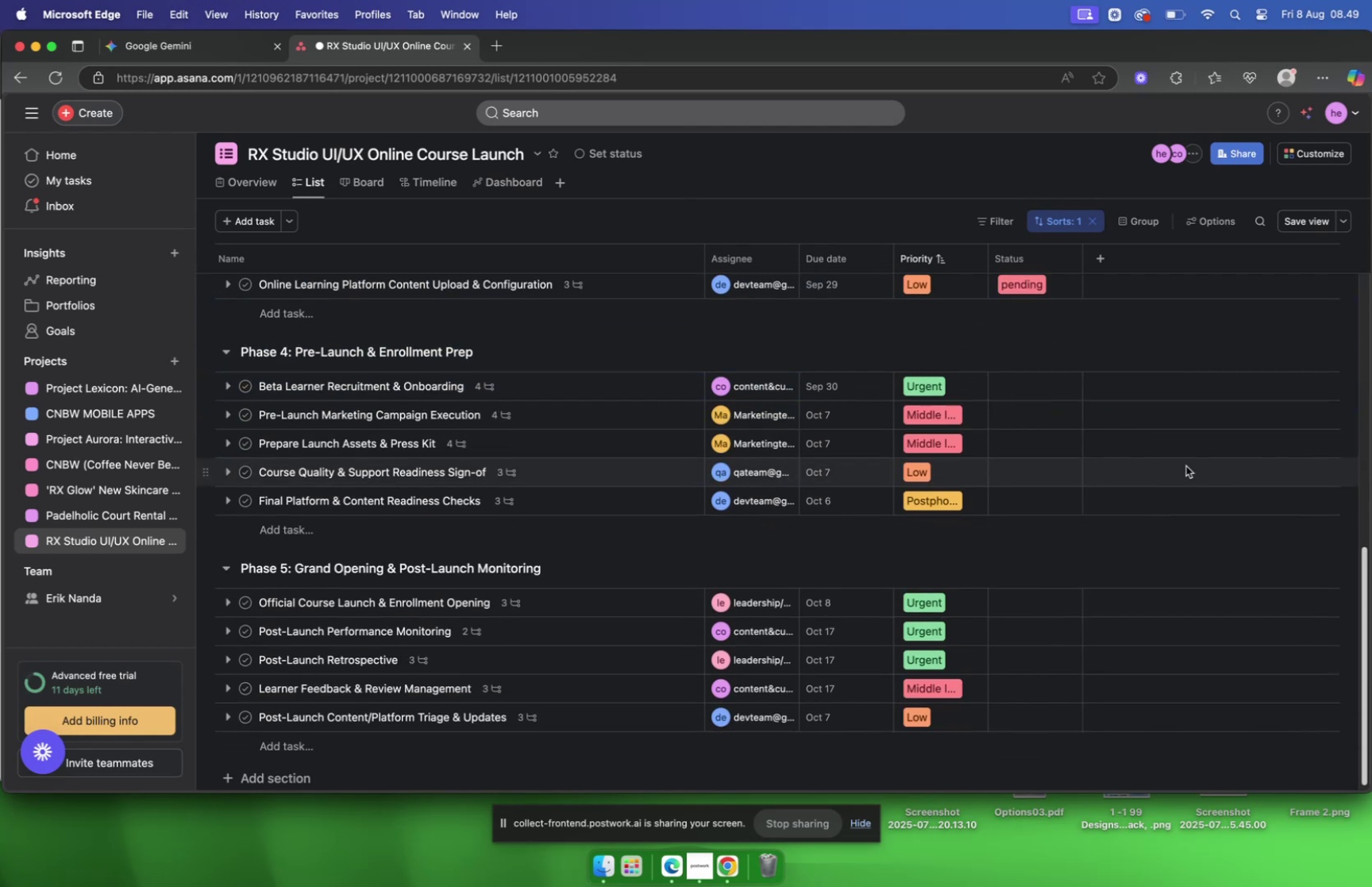 
left_click([188, 52])
 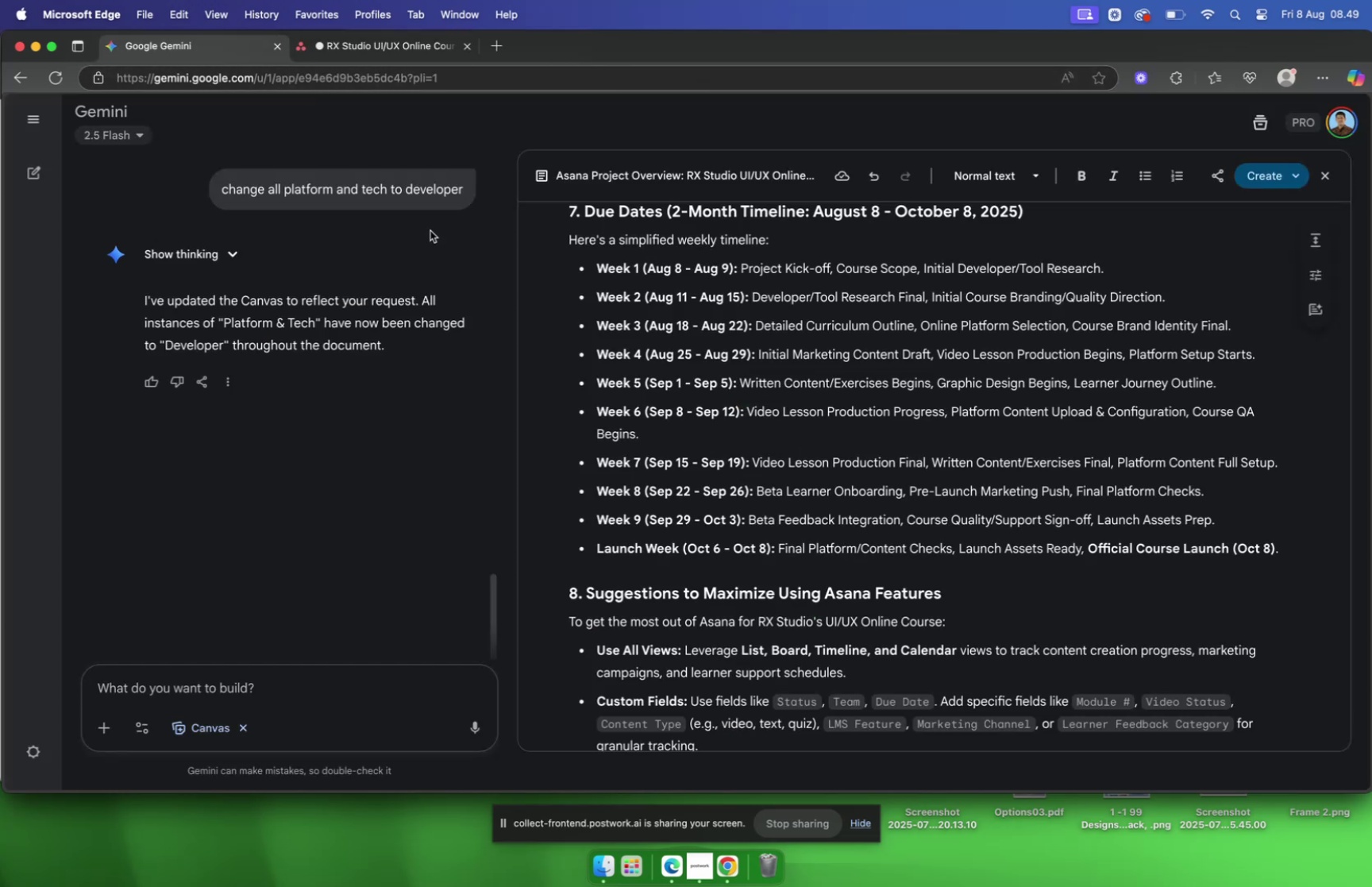 
mouse_move([355, 64])
 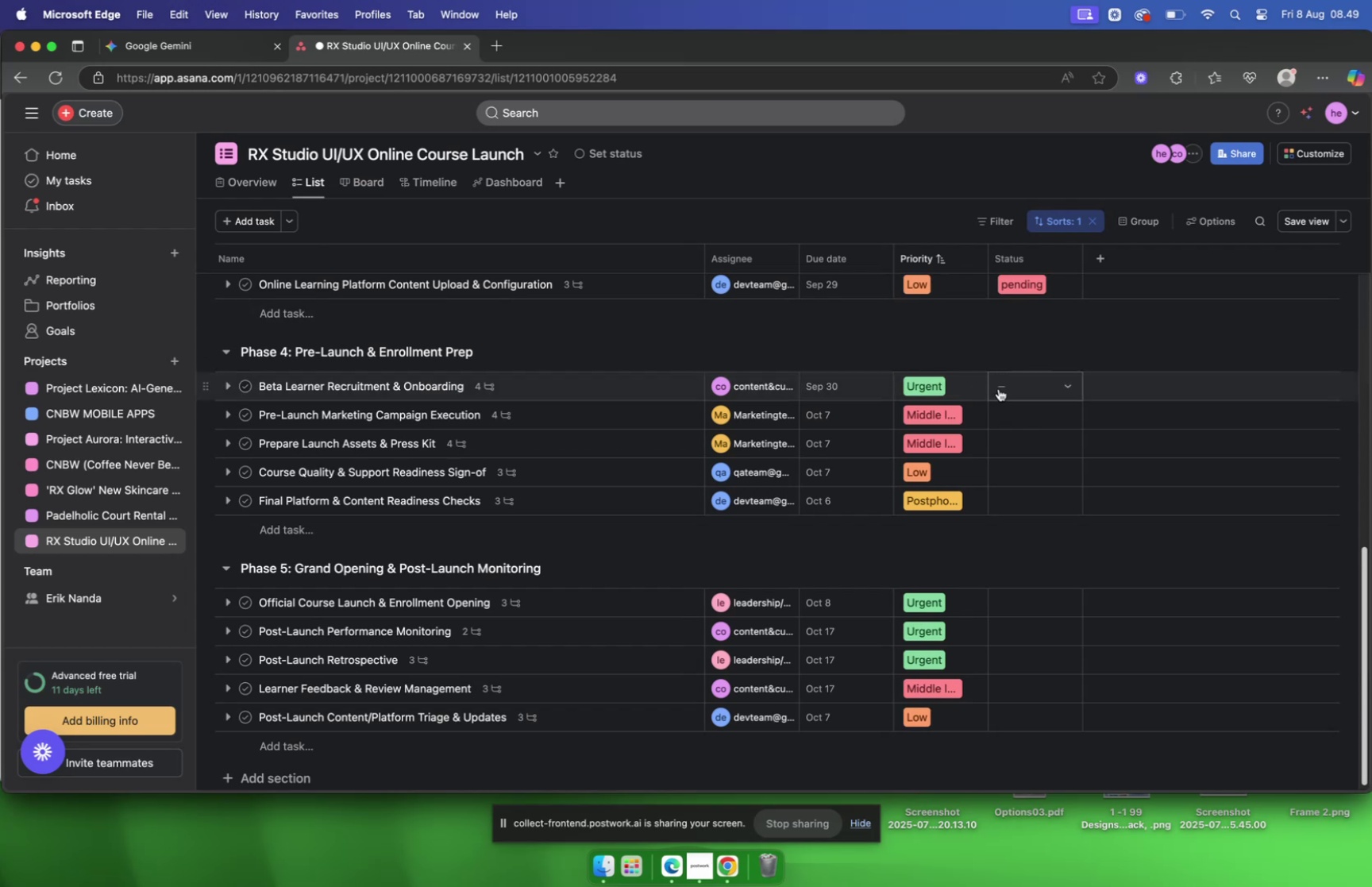 
left_click([1017, 387])
 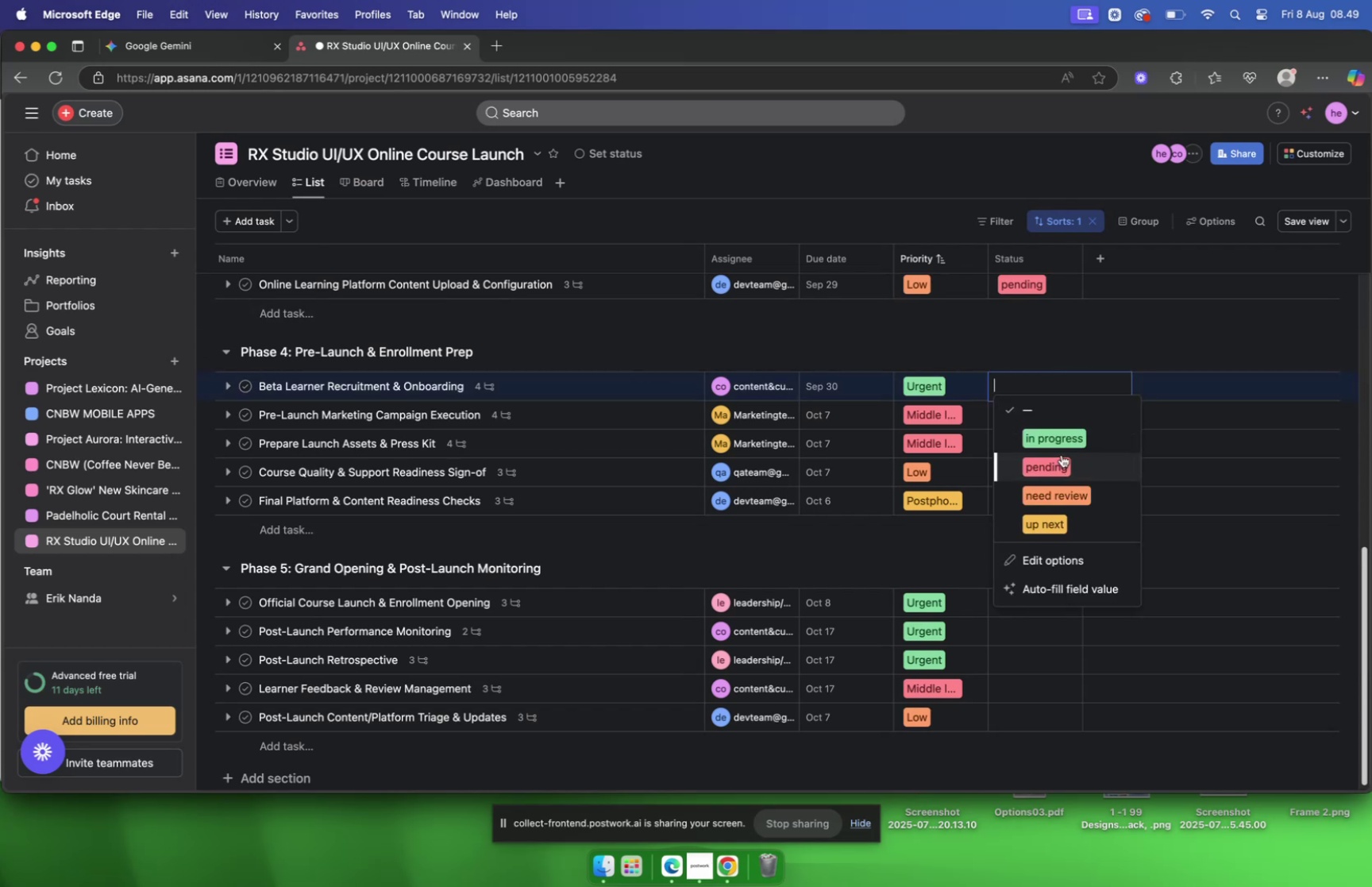 
left_click([1062, 439])
 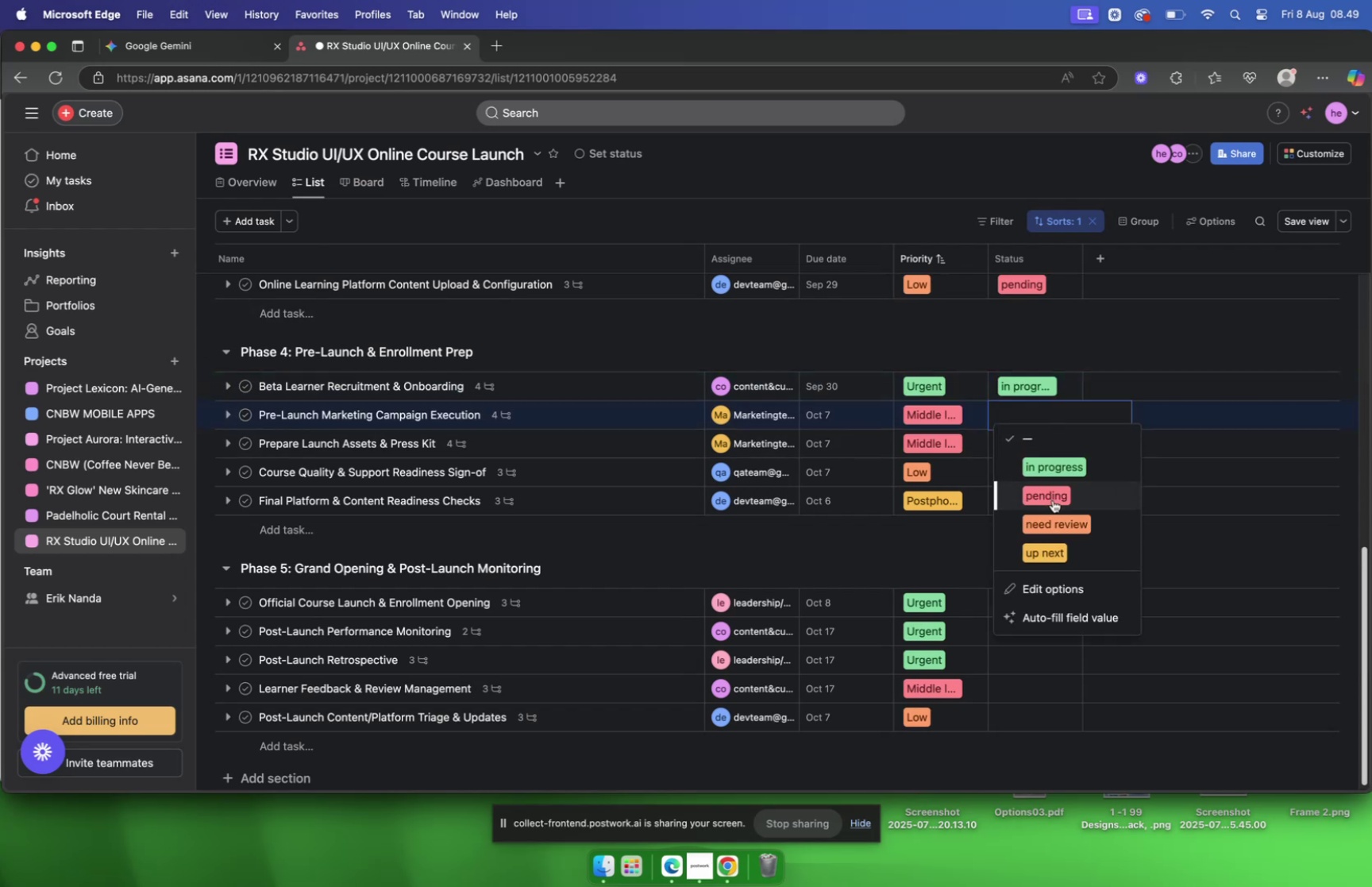 
left_click([1052, 499])
 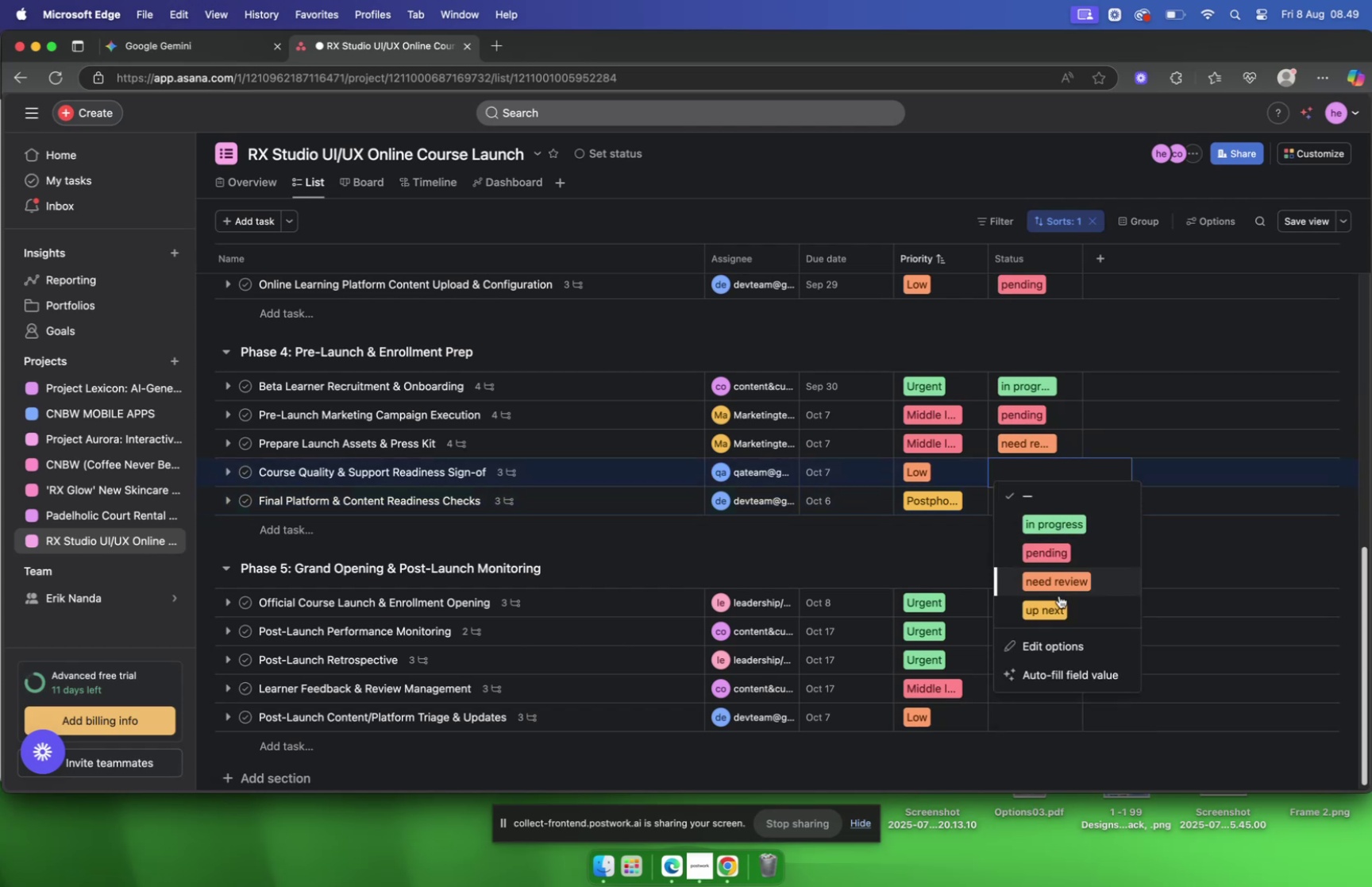 
wait(5.36)
 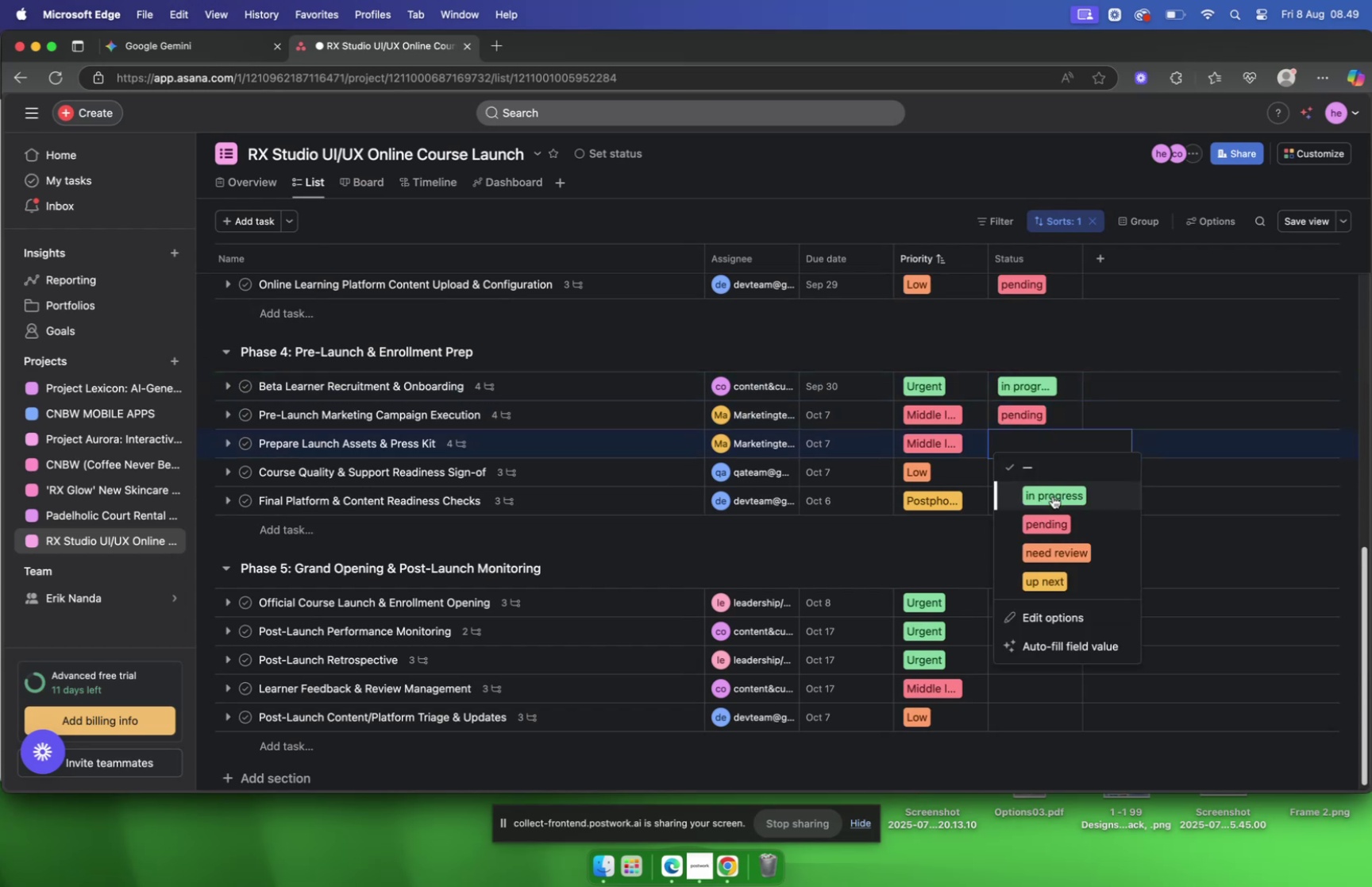 
left_click([1021, 507])
 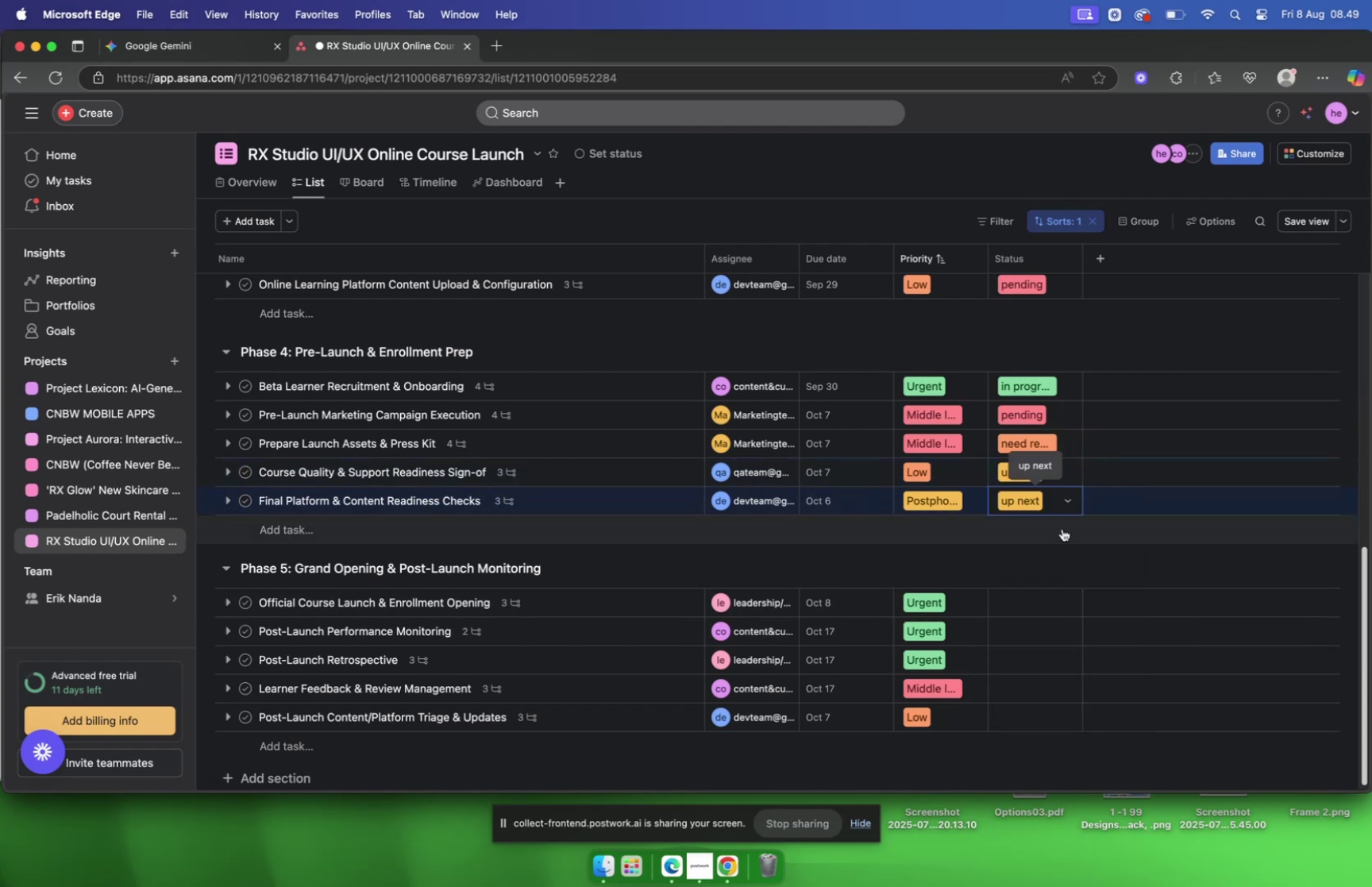 
scroll: coordinate [1046, 473], scroll_direction: down, amount: 8.0
 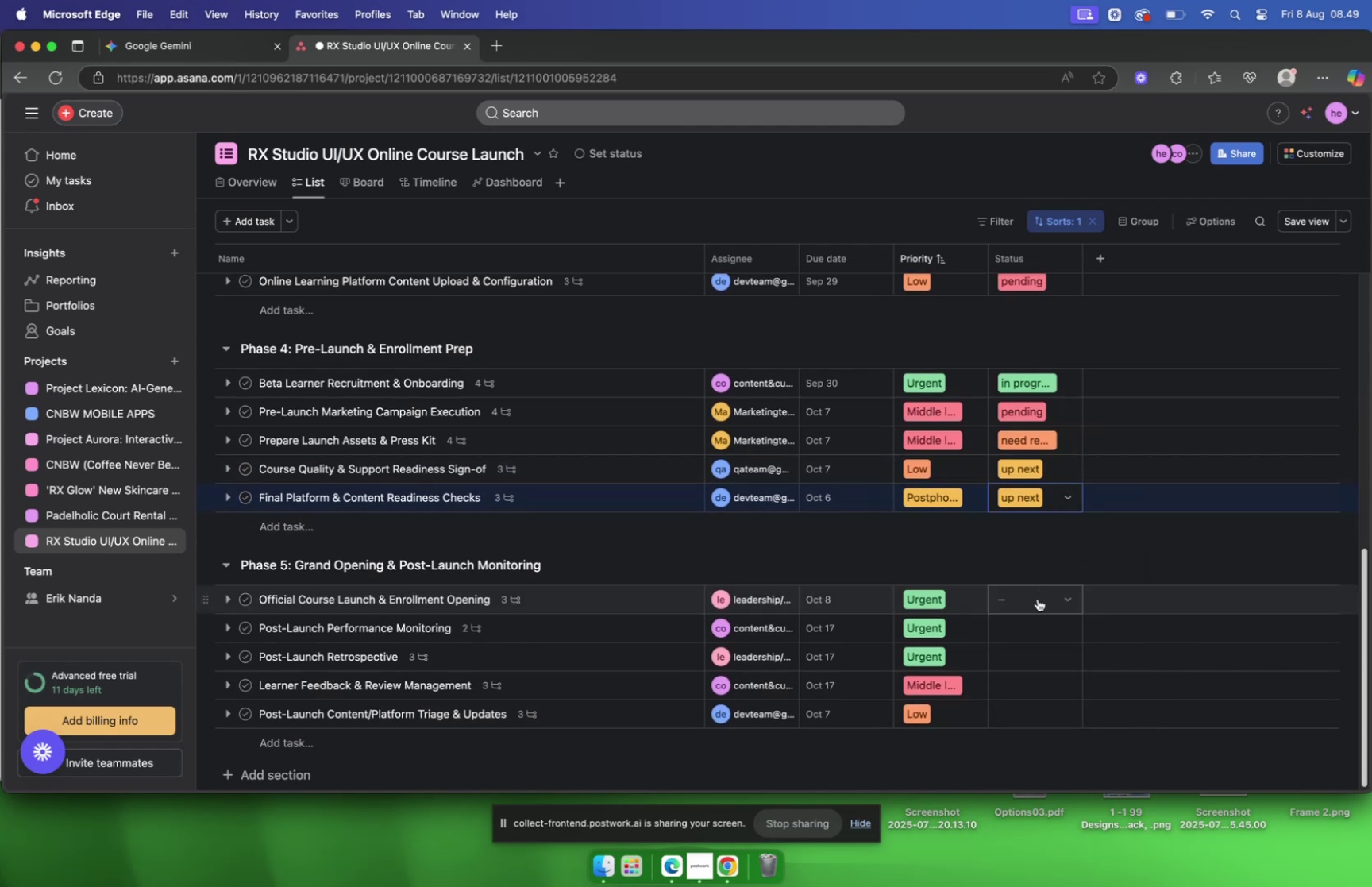 
left_click([1037, 597])
 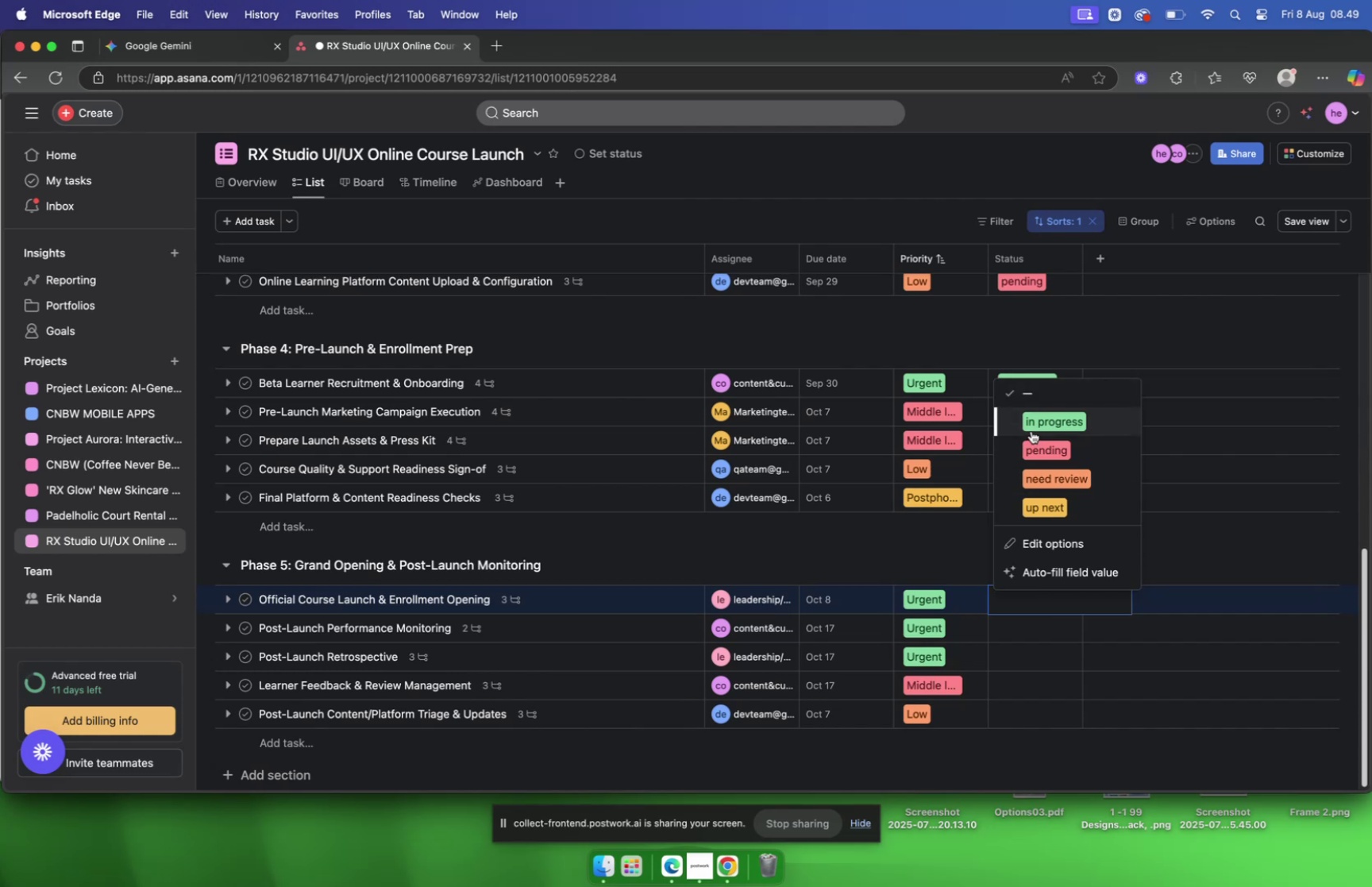 
left_click([1031, 430])
 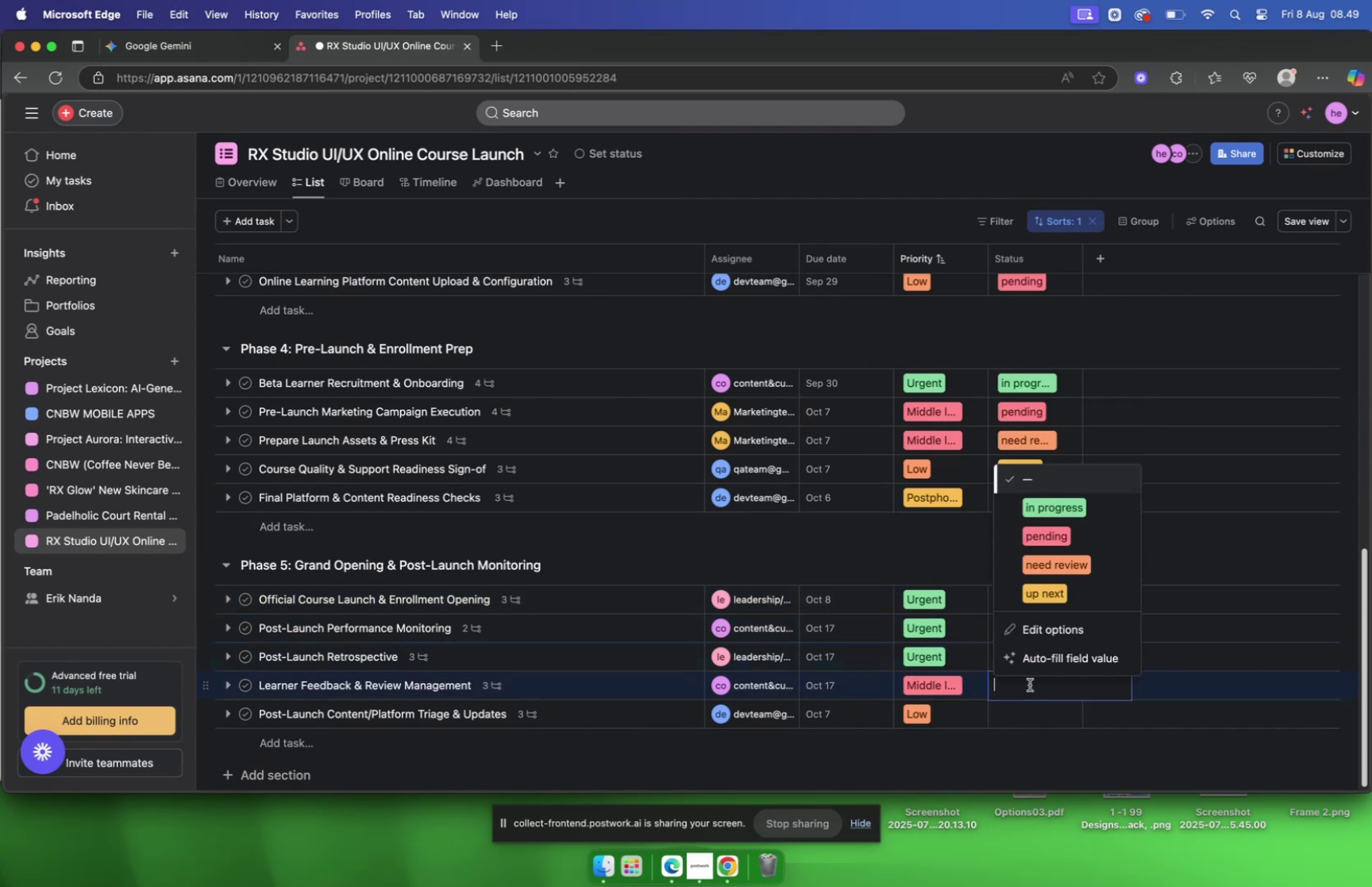 
wait(5.48)
 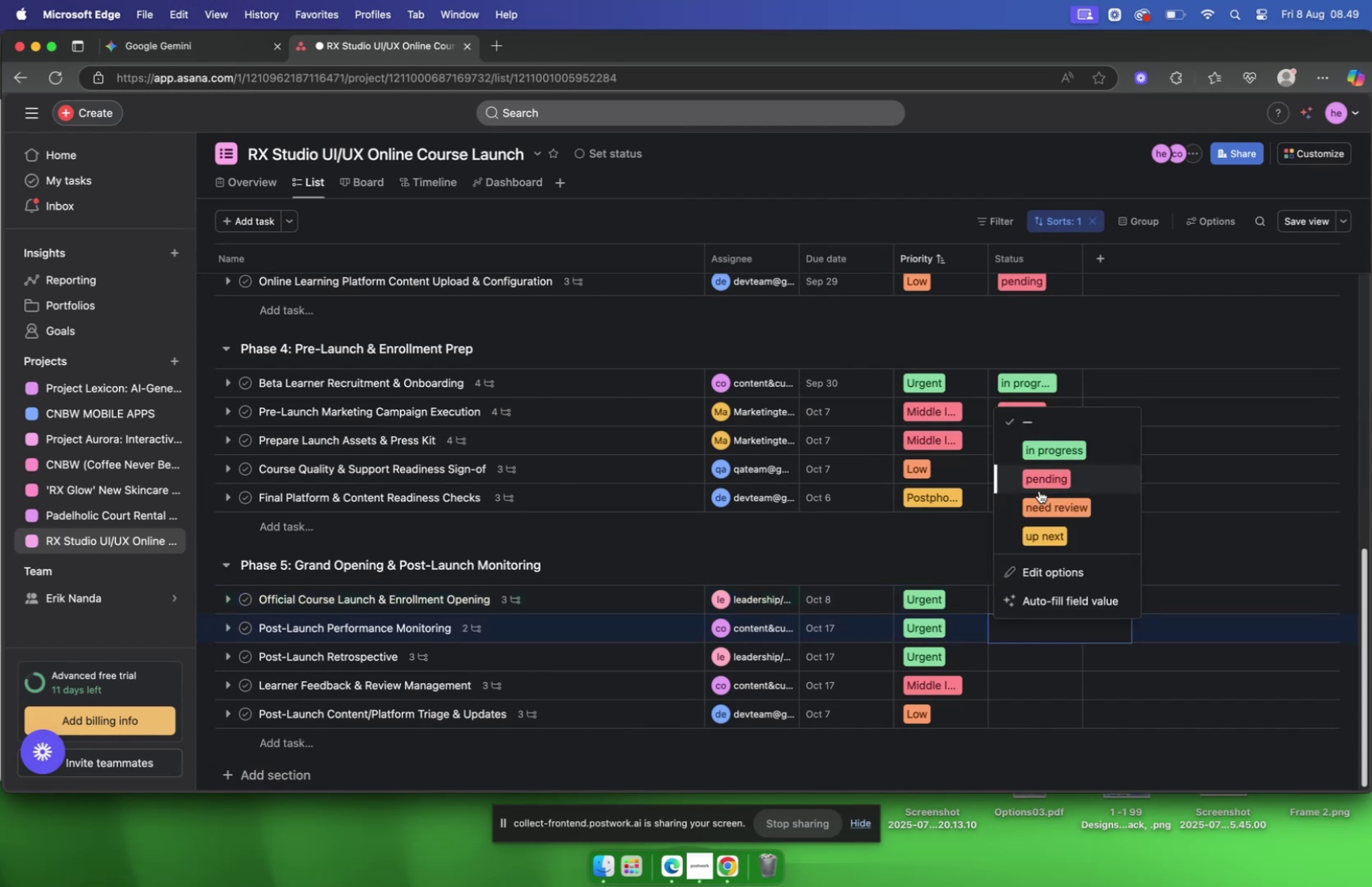 
left_click([1050, 535])
 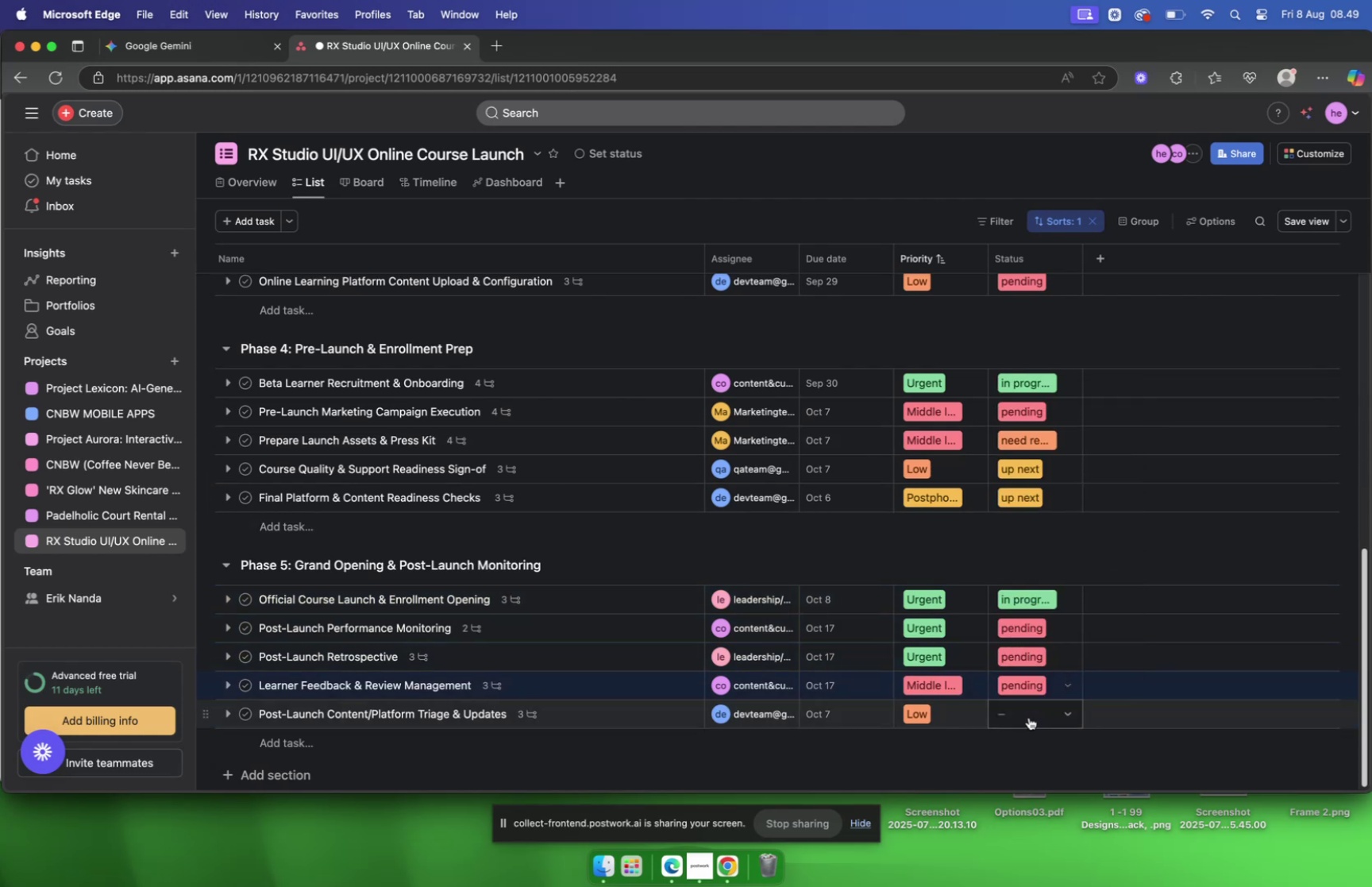 
left_click([1029, 716])
 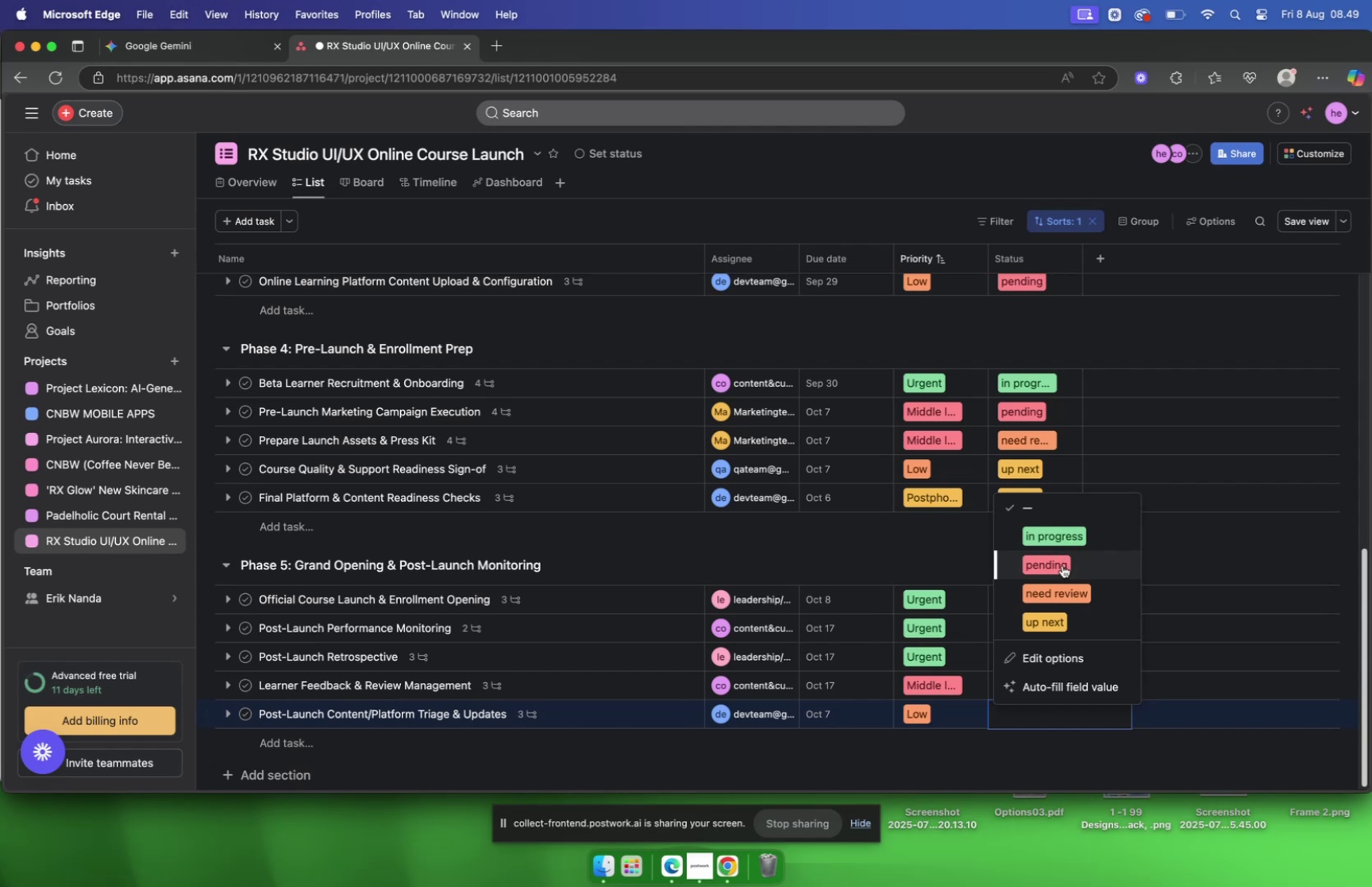 
left_click([1067, 618])
 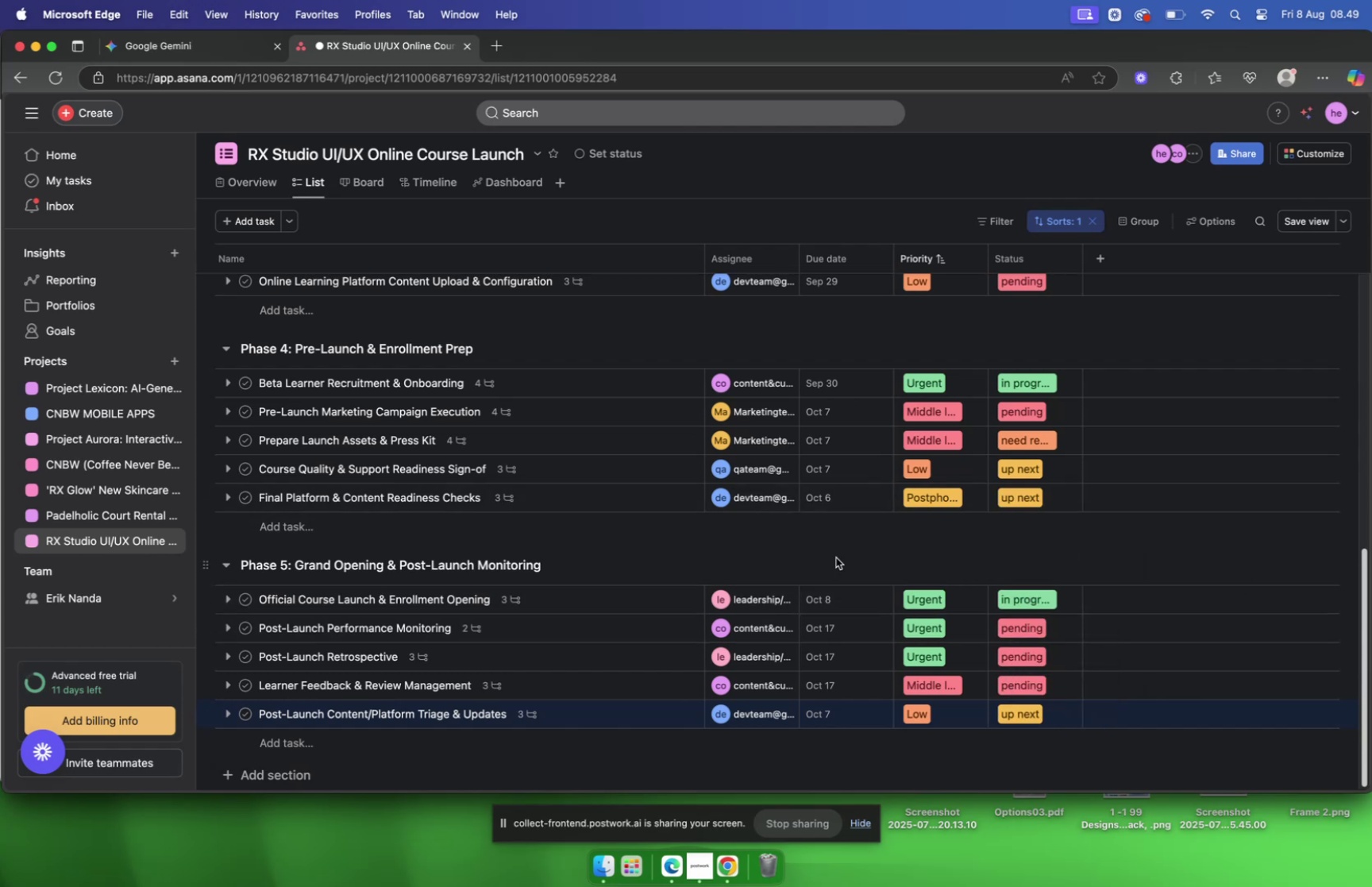 
mouse_move([731, 627])
 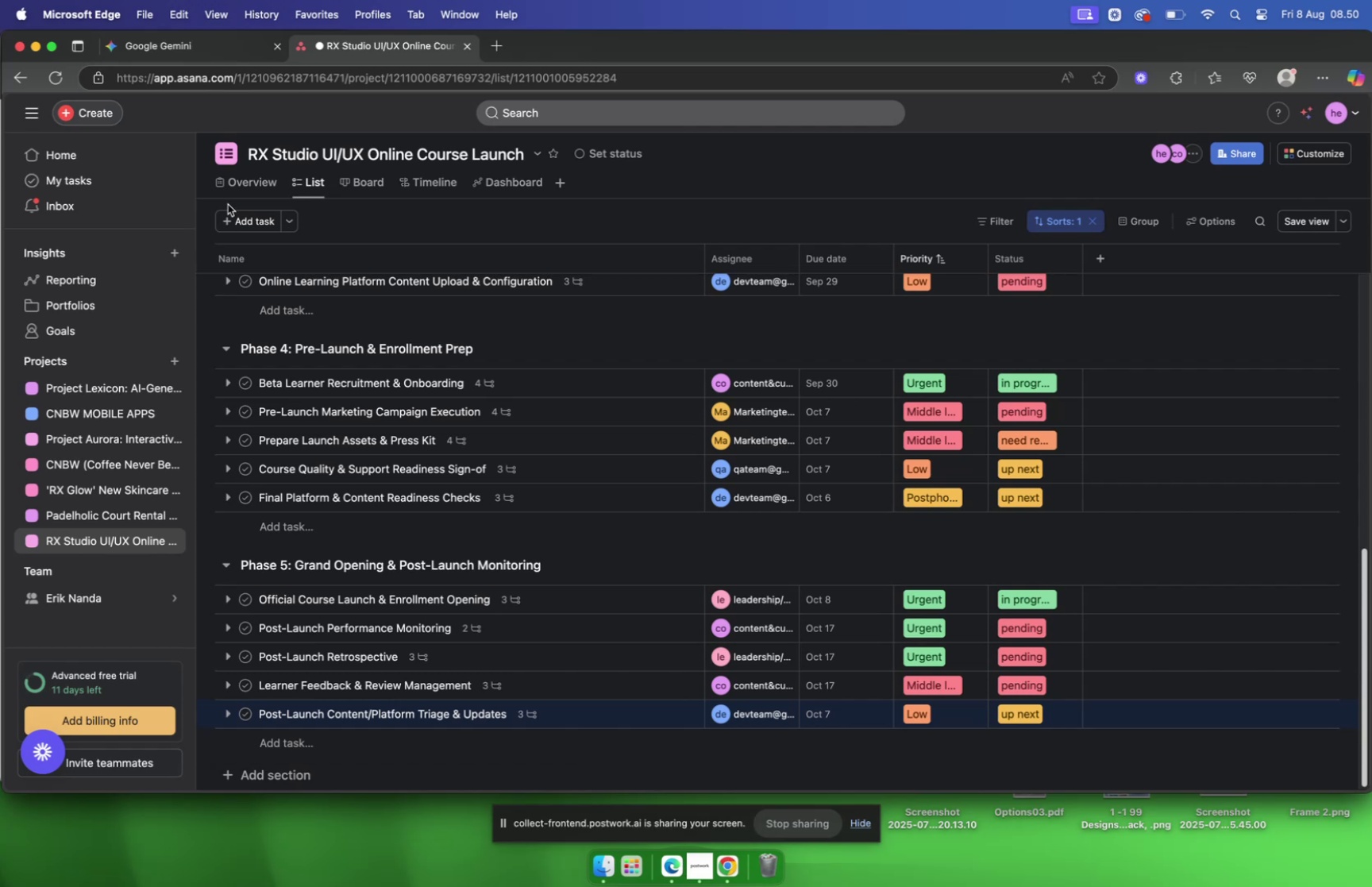 
wait(5.82)
 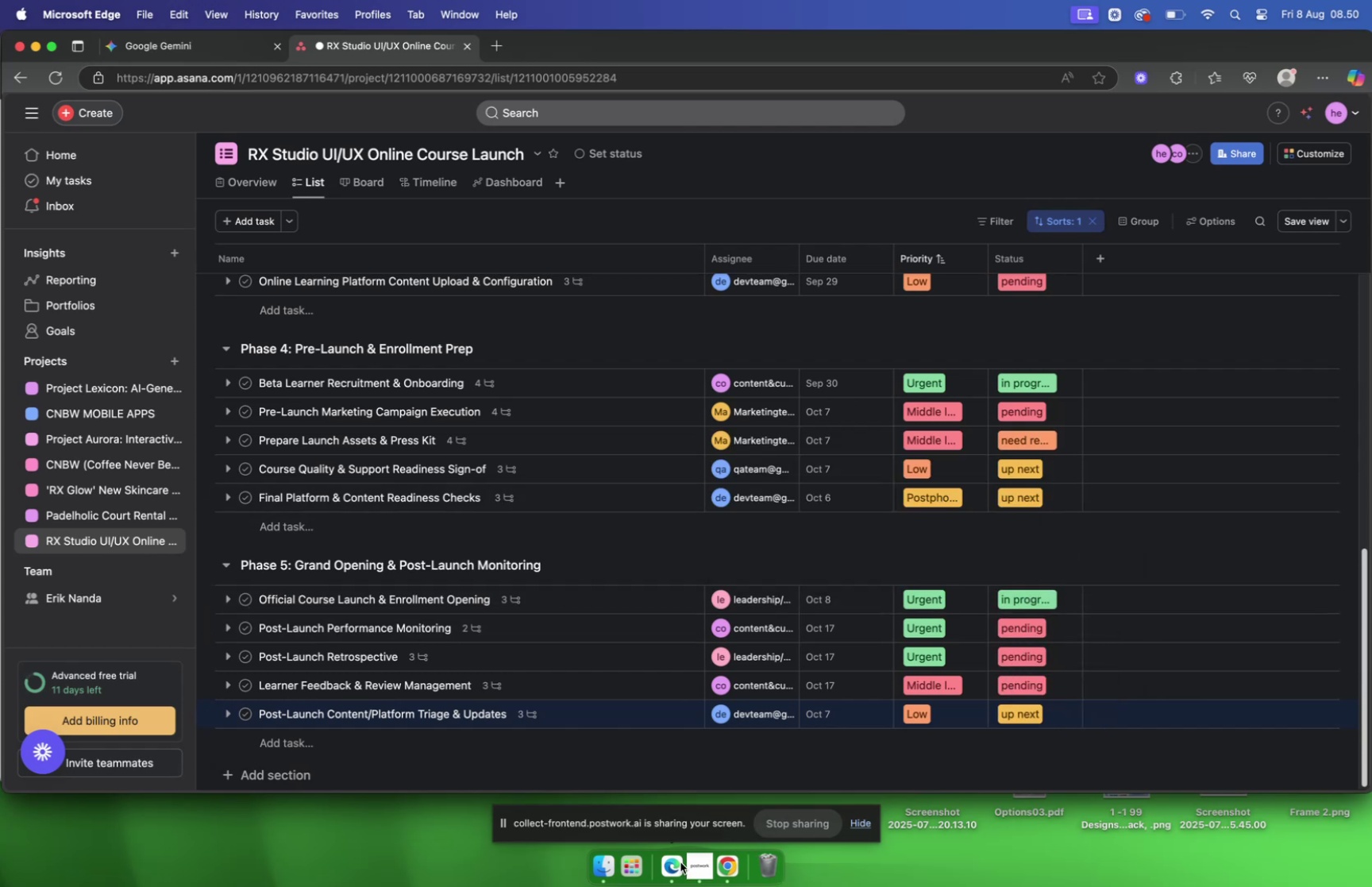 
left_click([723, 864])
 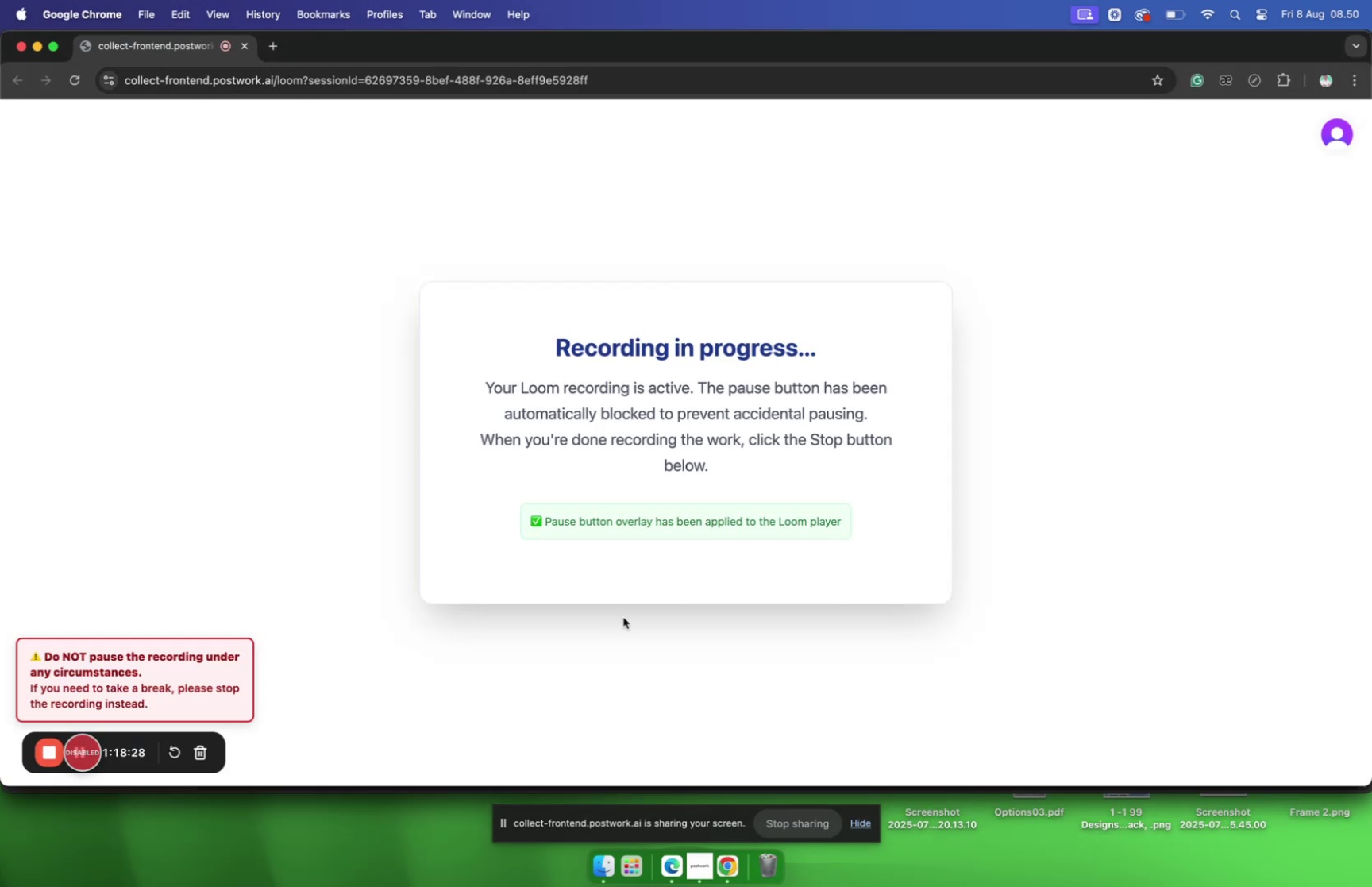 
wait(12.24)
 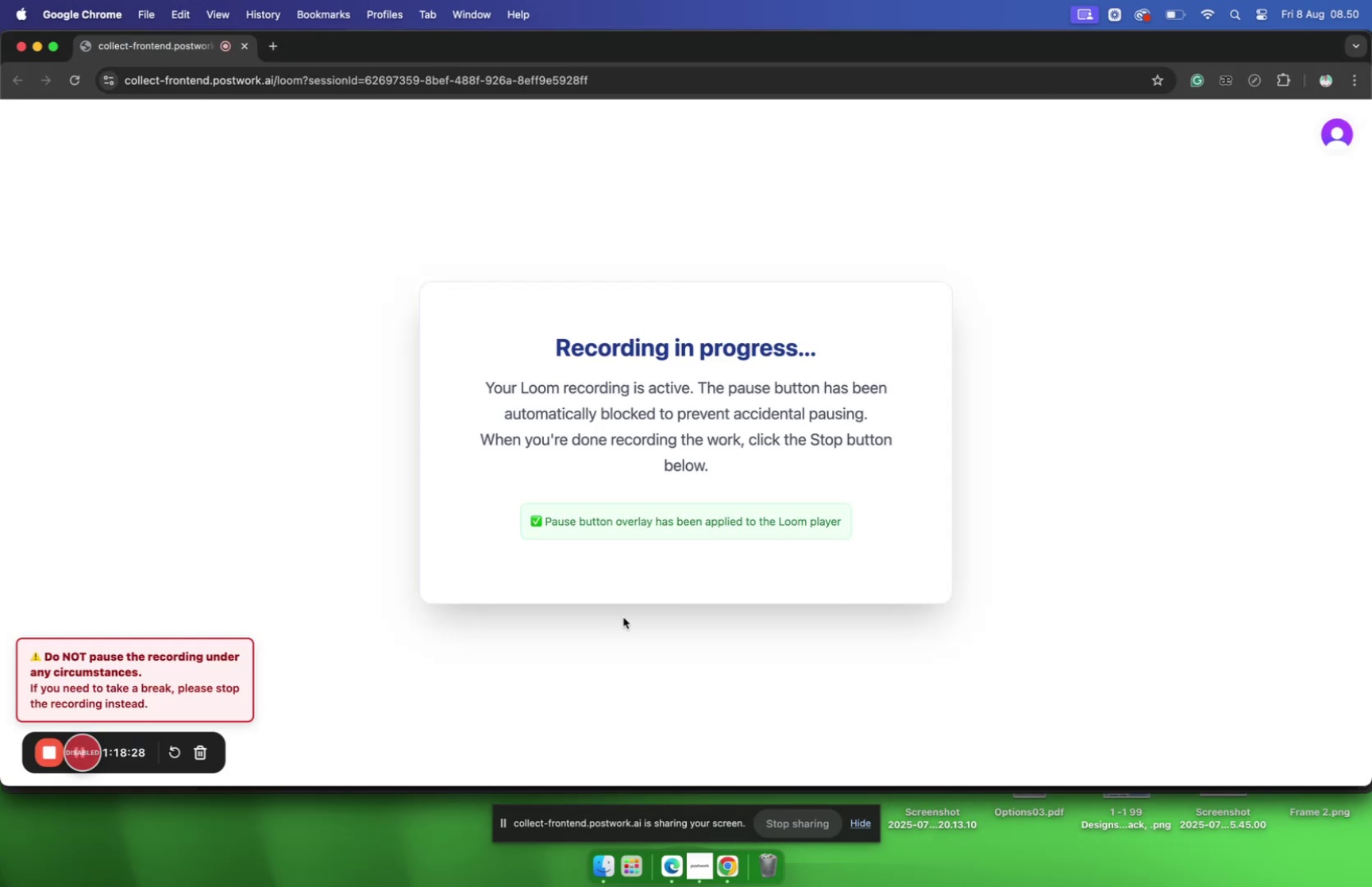 
scroll: coordinate [1057, 475], scroll_direction: up, amount: 58.0
 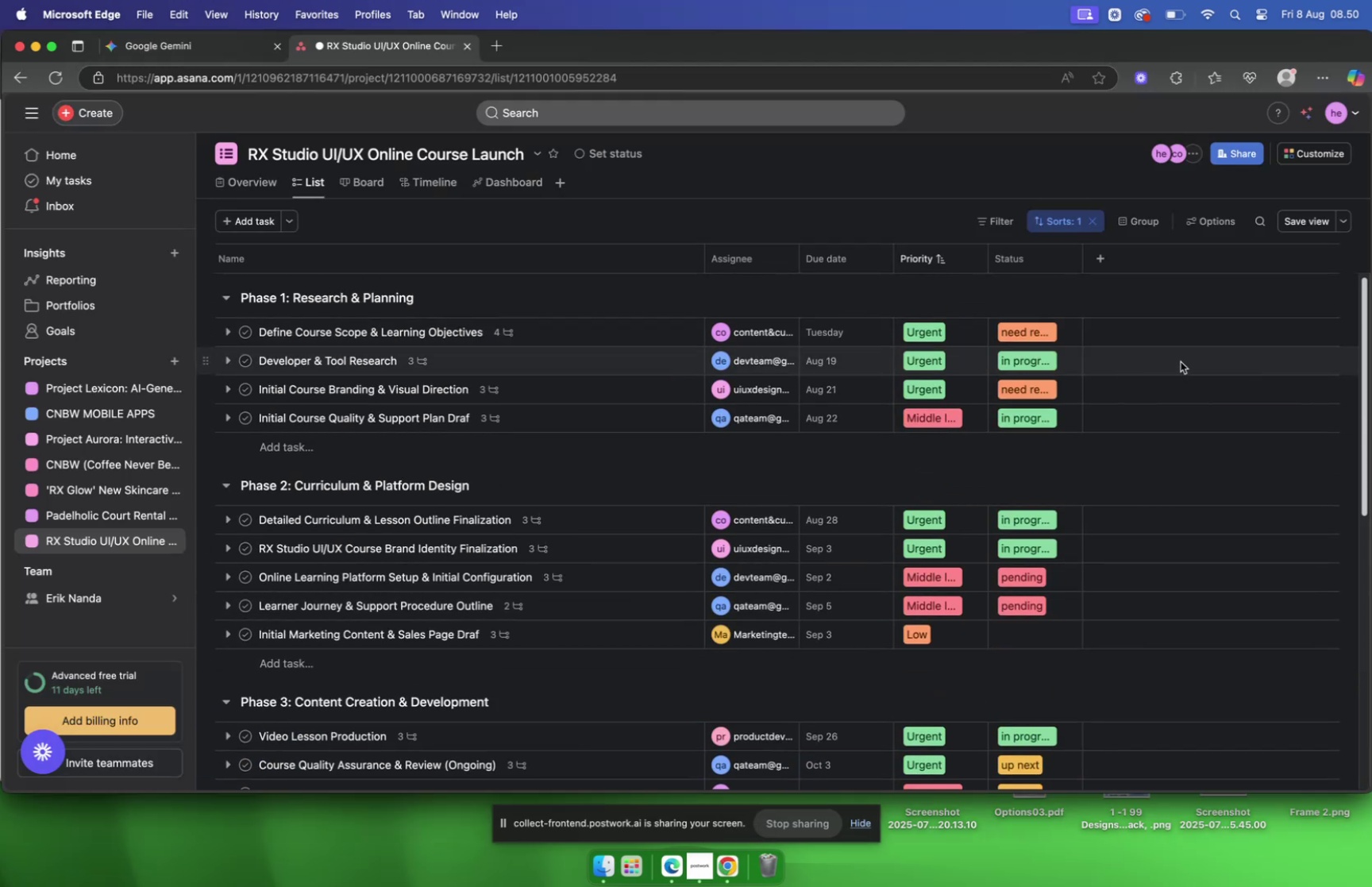 
wait(5.16)
 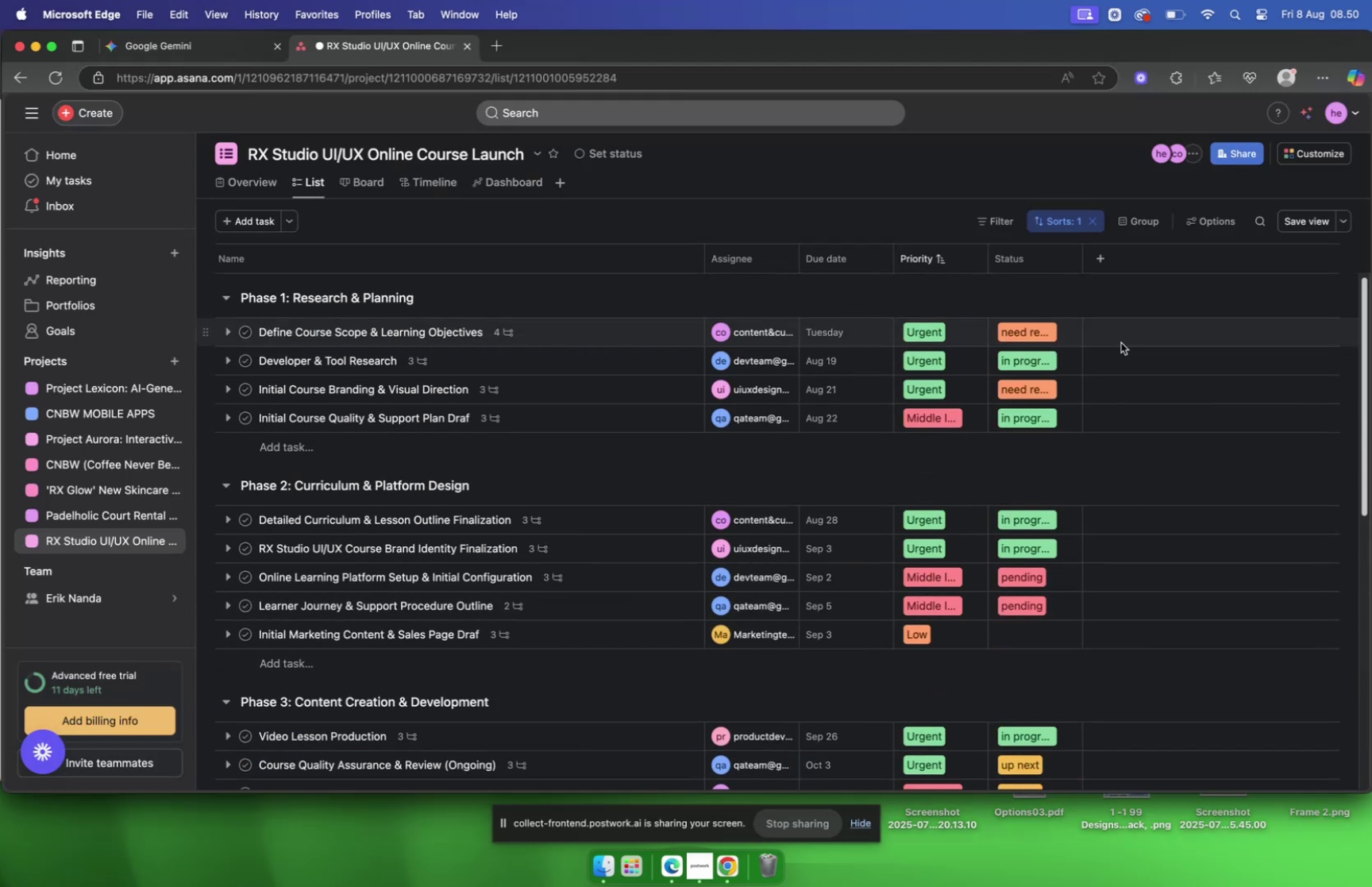 
left_click([1103, 258])
 